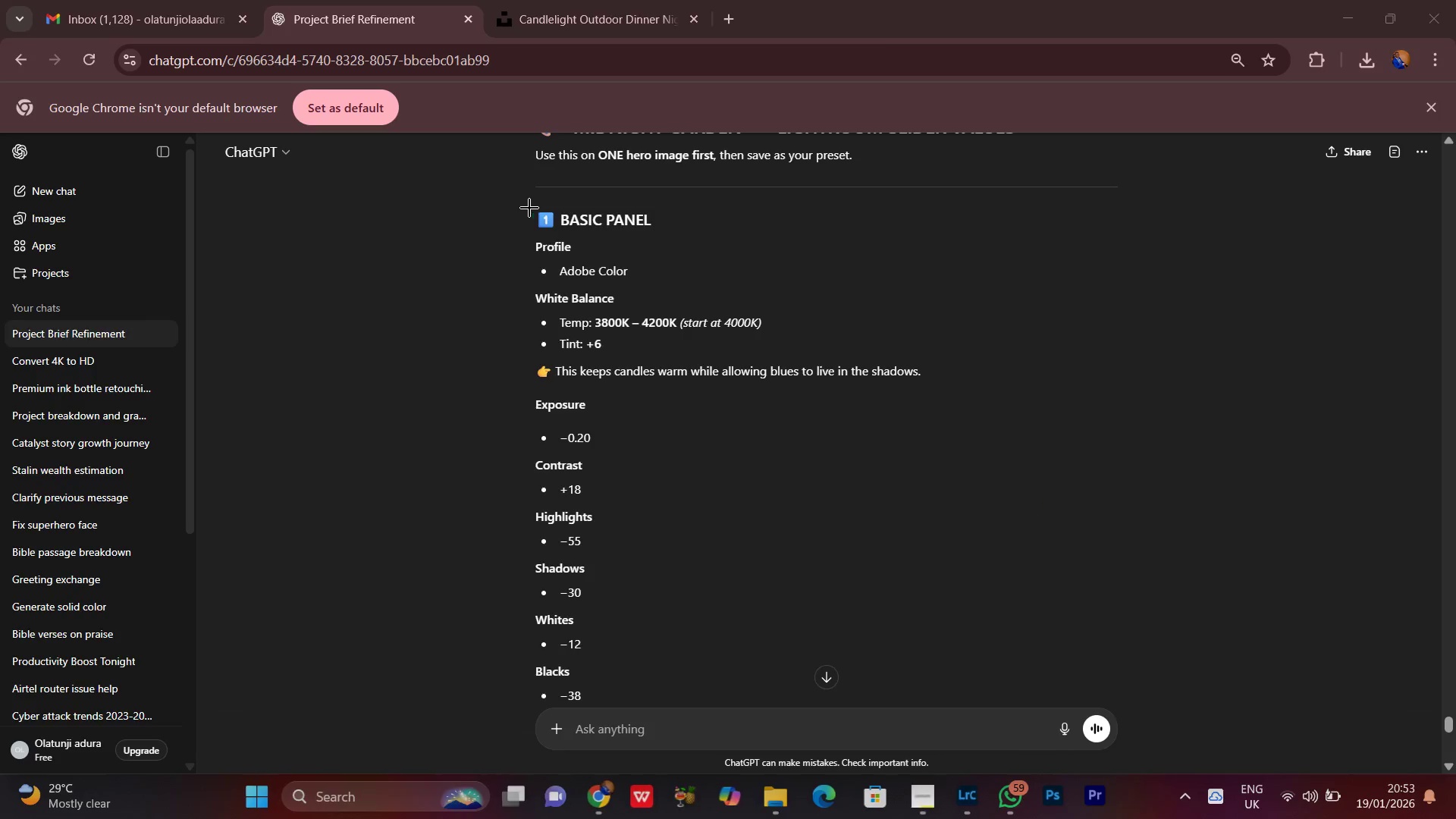 
left_click_drag(start_coordinate=[528, 196], to_coordinate=[1014, 706])
 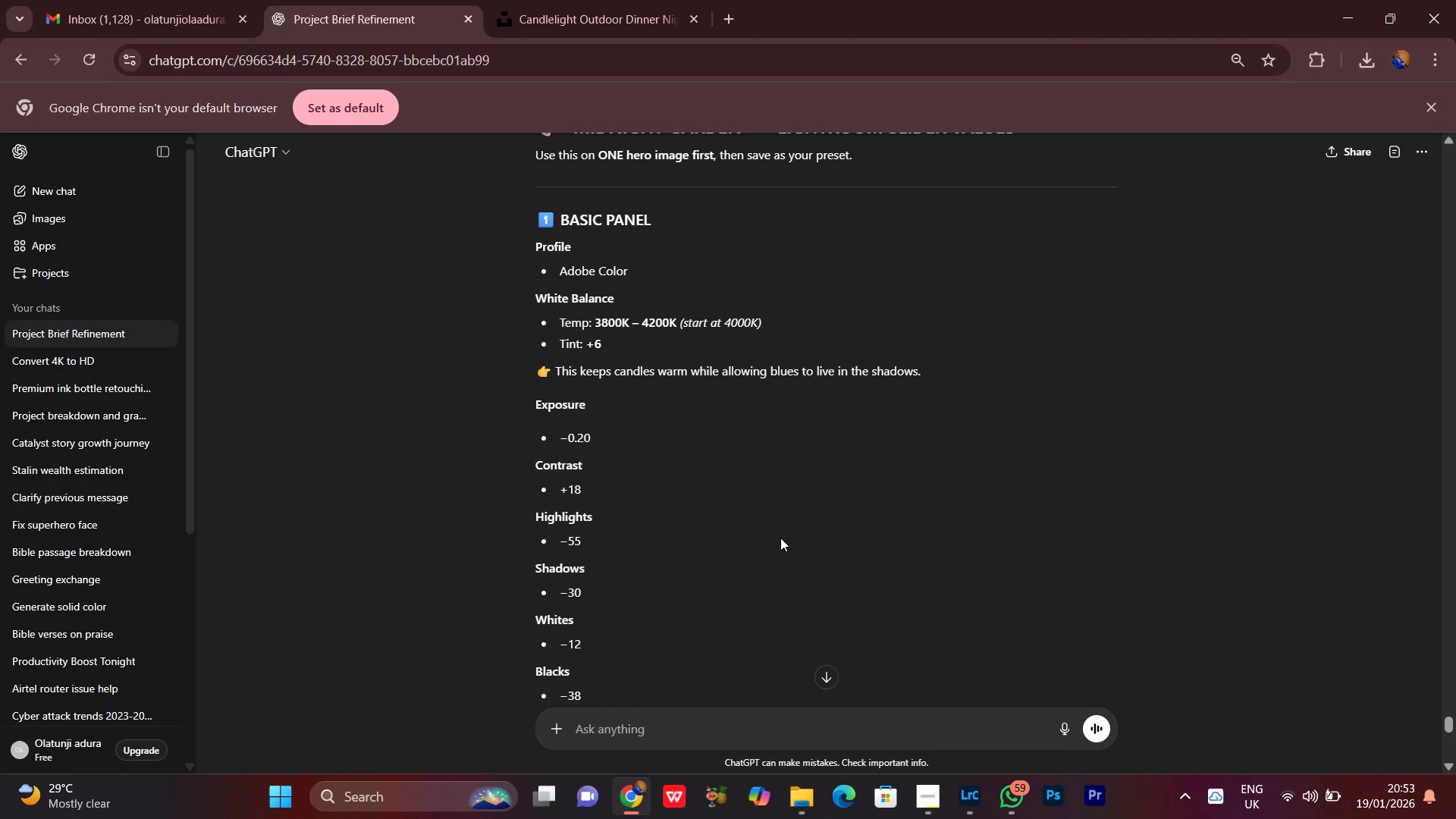 
scroll: coordinate [780, 541], scroll_direction: down, amount: 5.0
 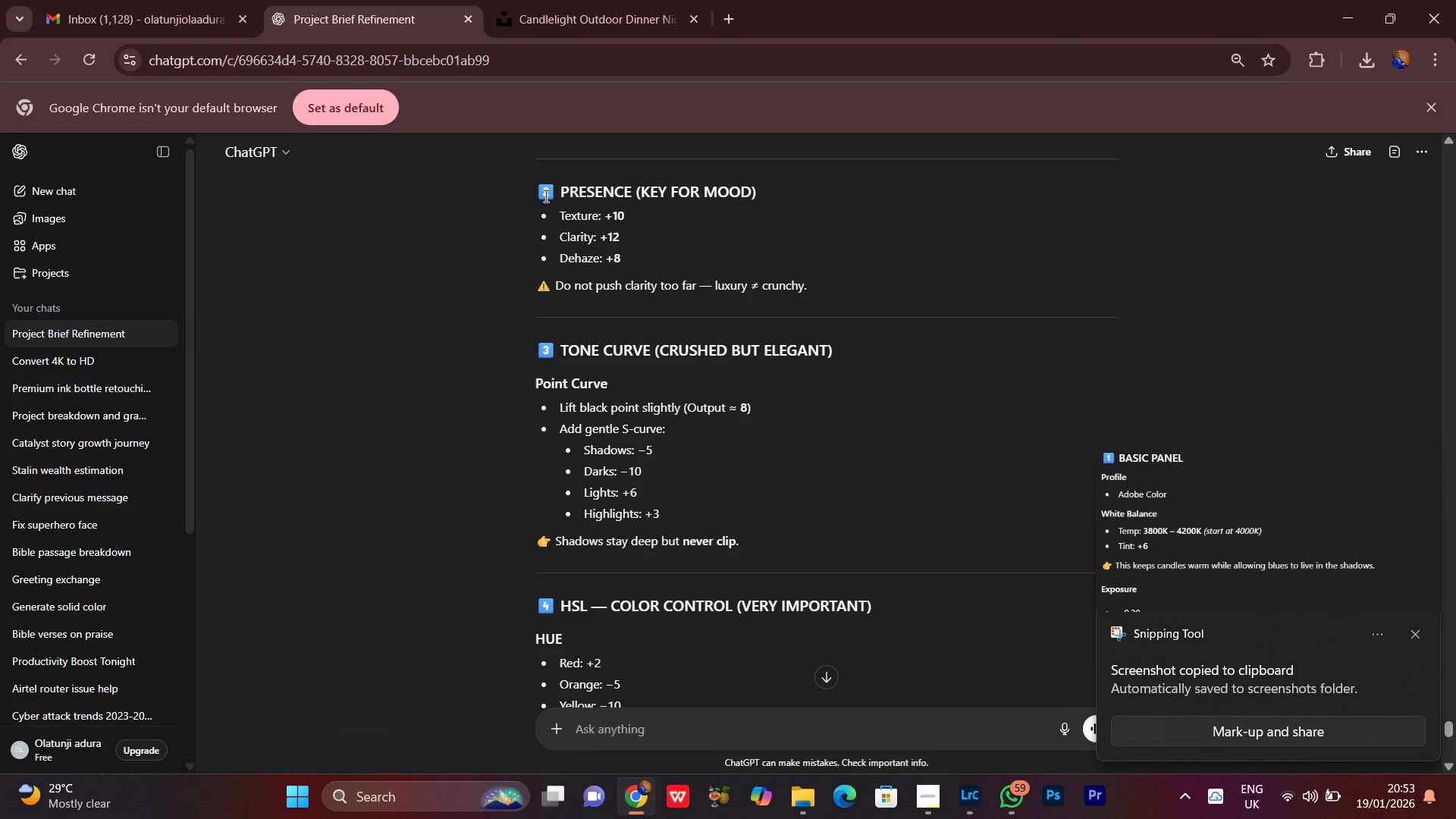 
left_click_drag(start_coordinate=[513, 153], to_coordinate=[849, 657])
 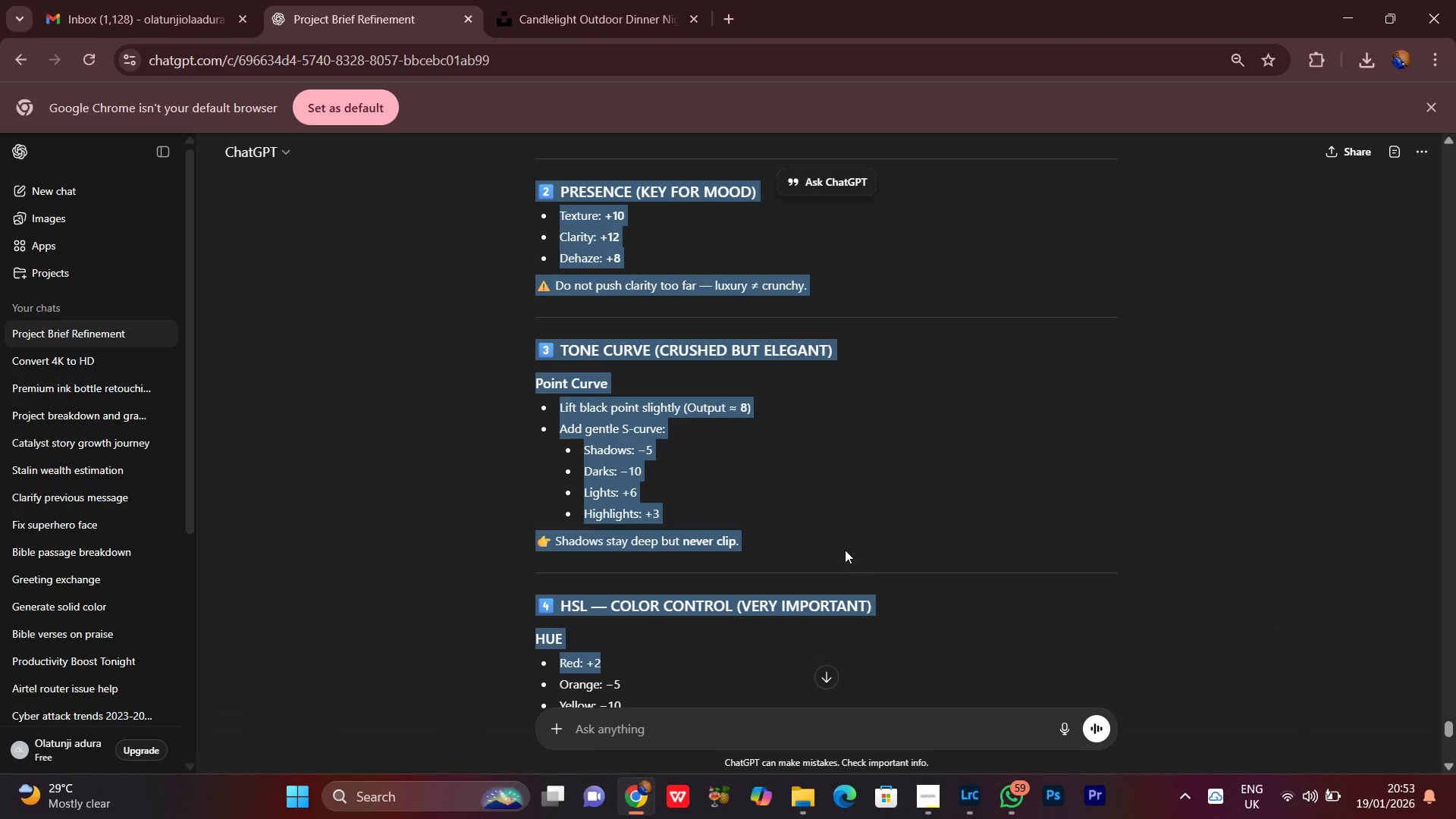 
left_click([811, 541])
 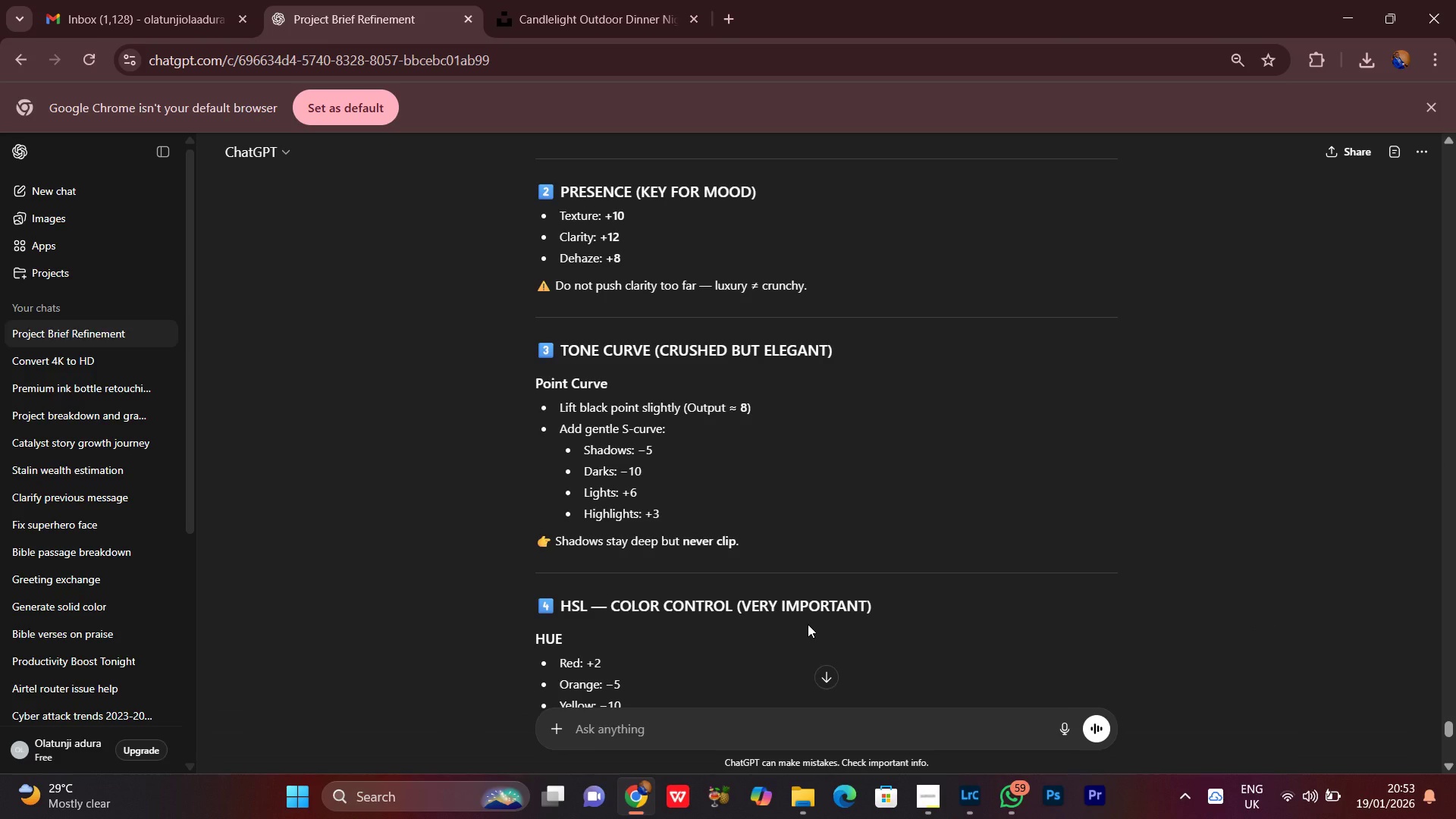 
key(PrintScreen)
 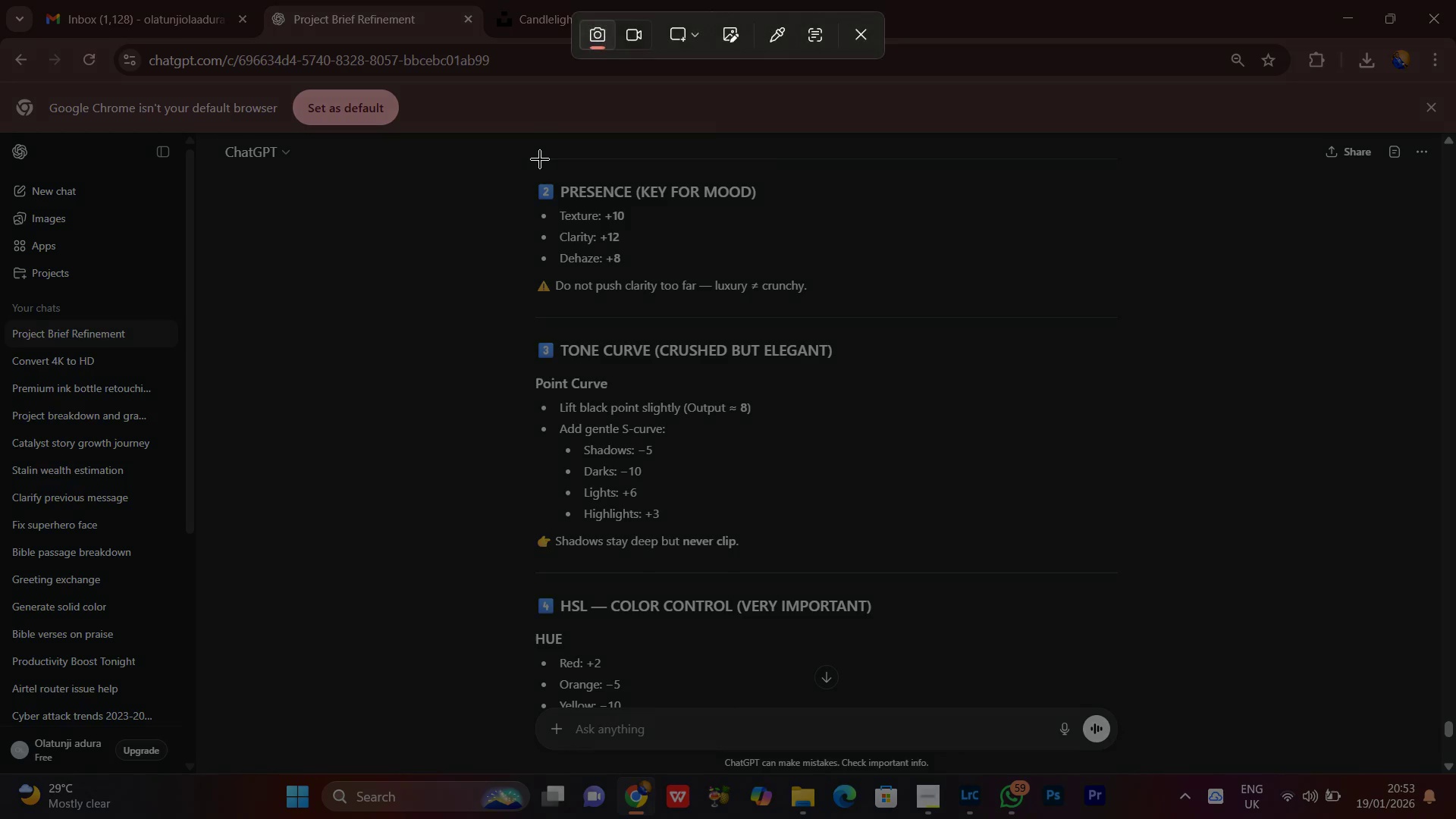 
left_click_drag(start_coordinate=[529, 158], to_coordinate=[1099, 685])
 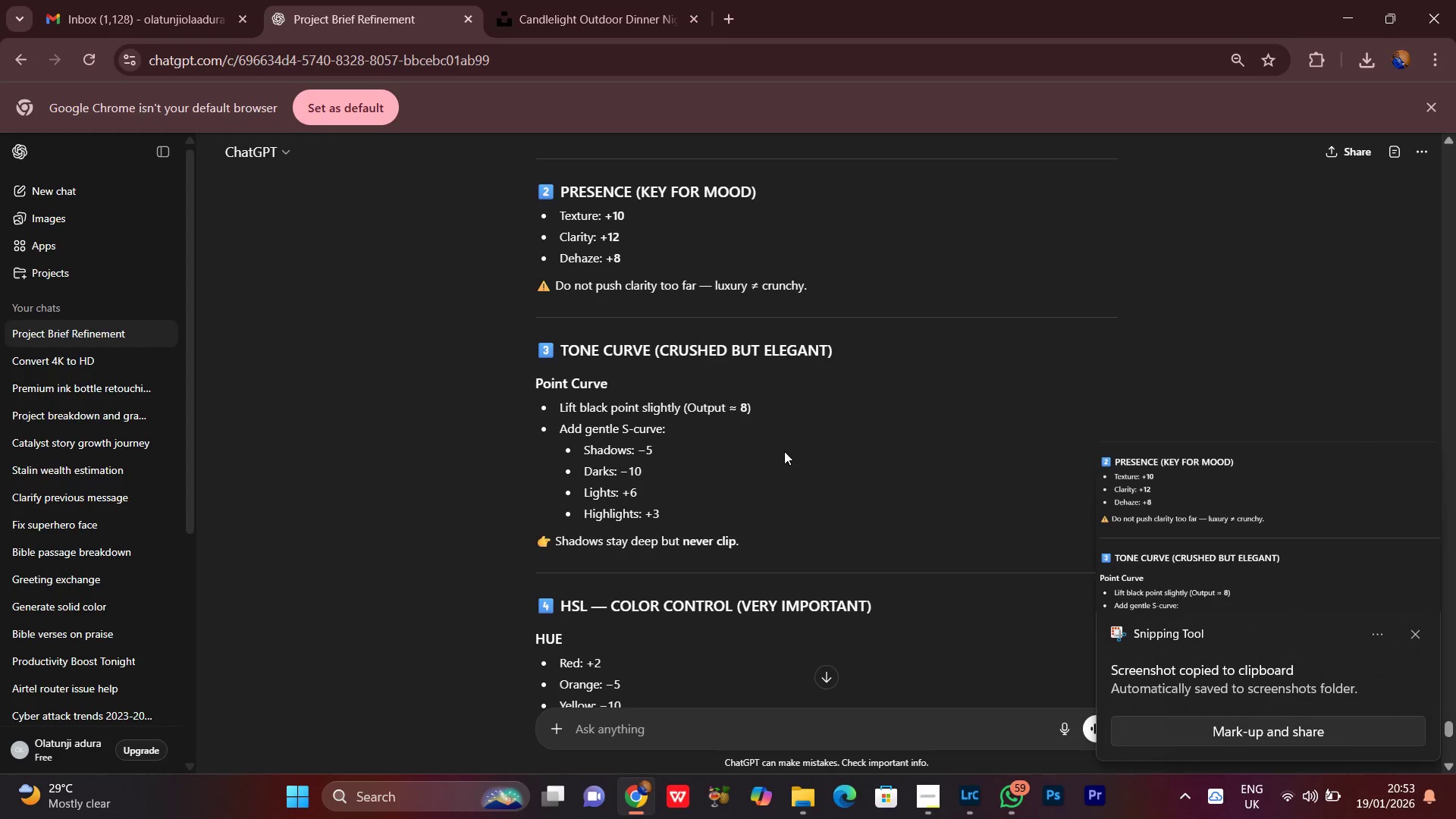 
scroll: coordinate [784, 451], scroll_direction: down, amount: 4.0
 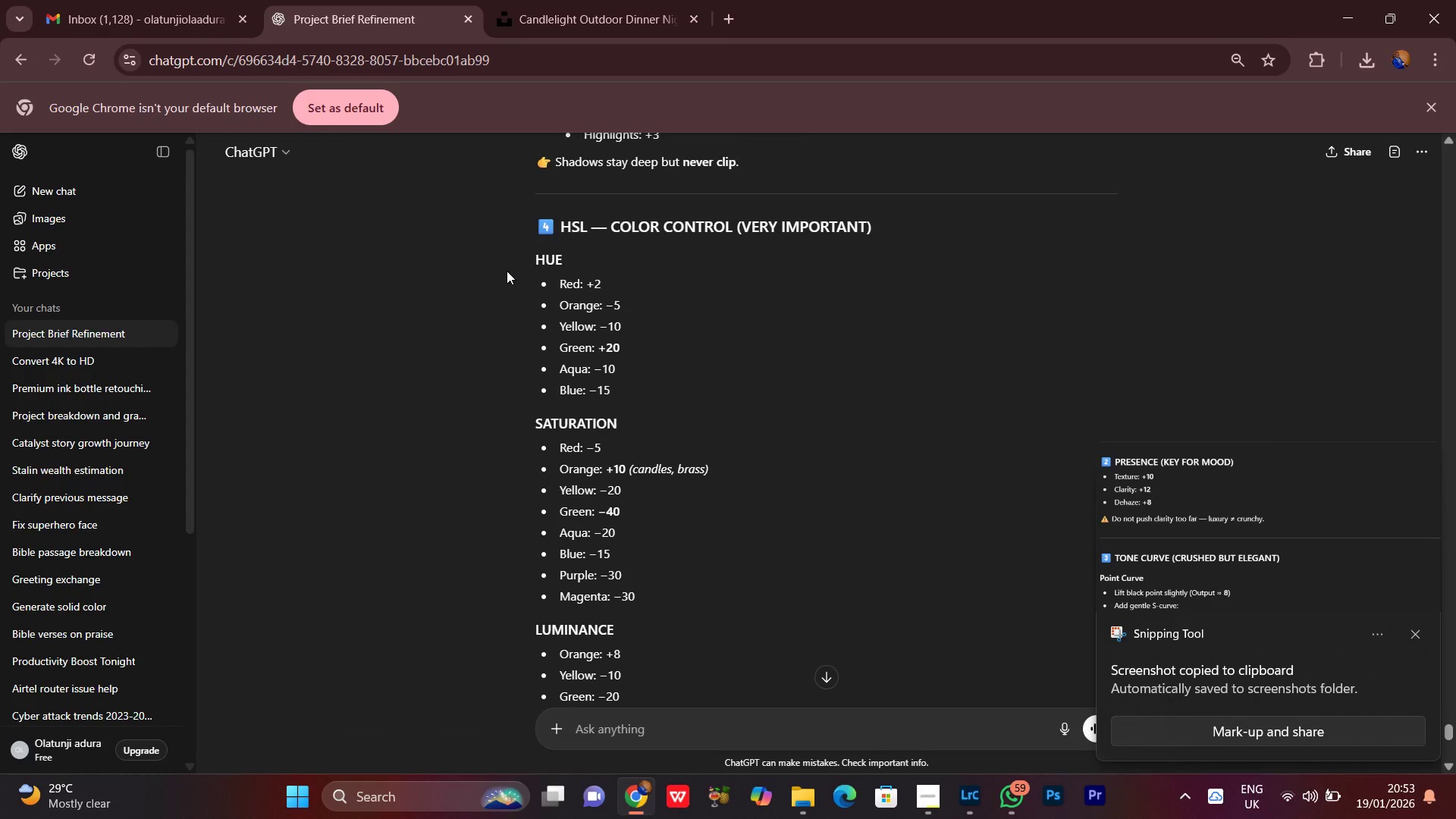 
key(PrintScreen)
 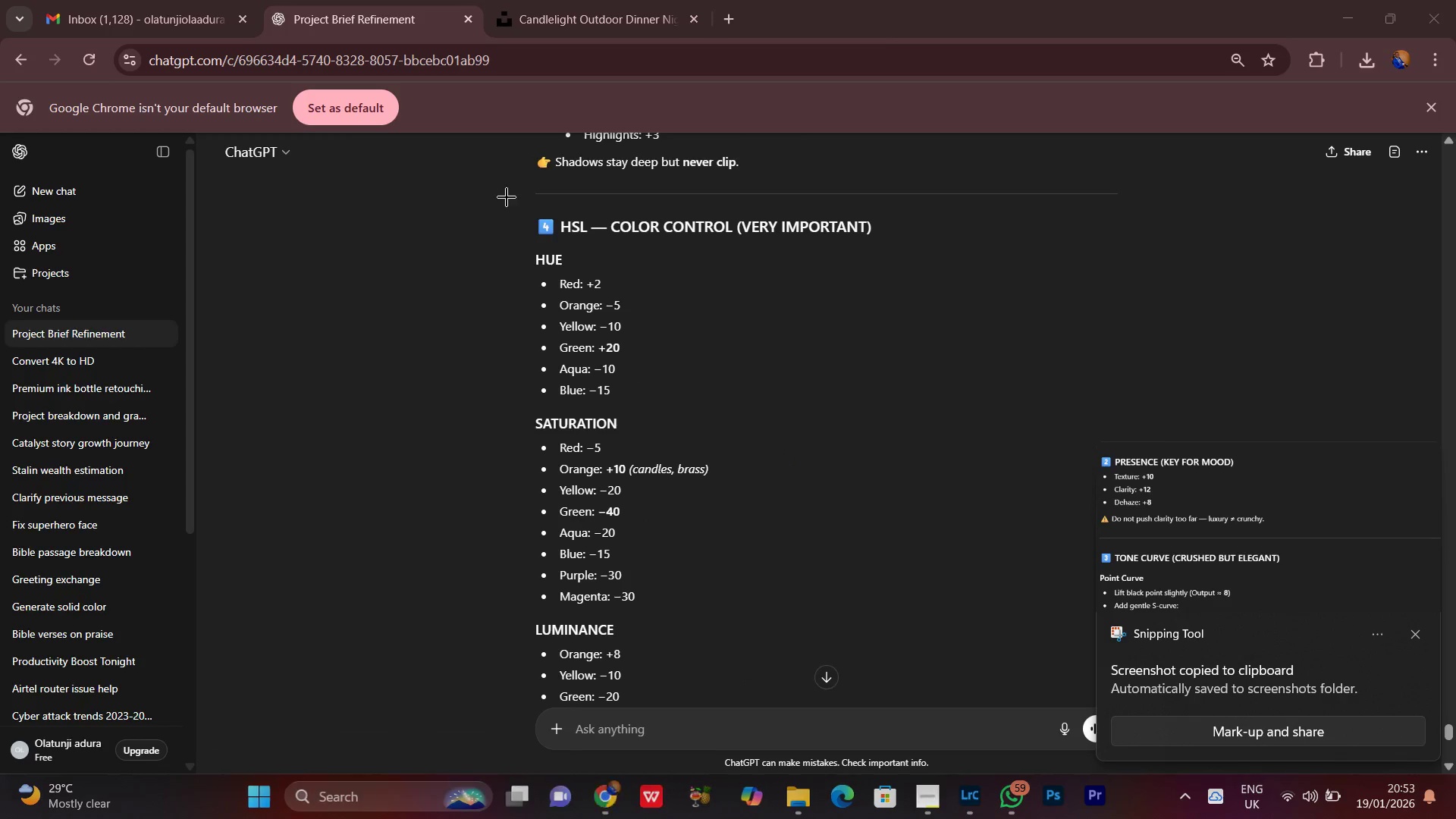 
left_click_drag(start_coordinate=[504, 197], to_coordinate=[1059, 692])
 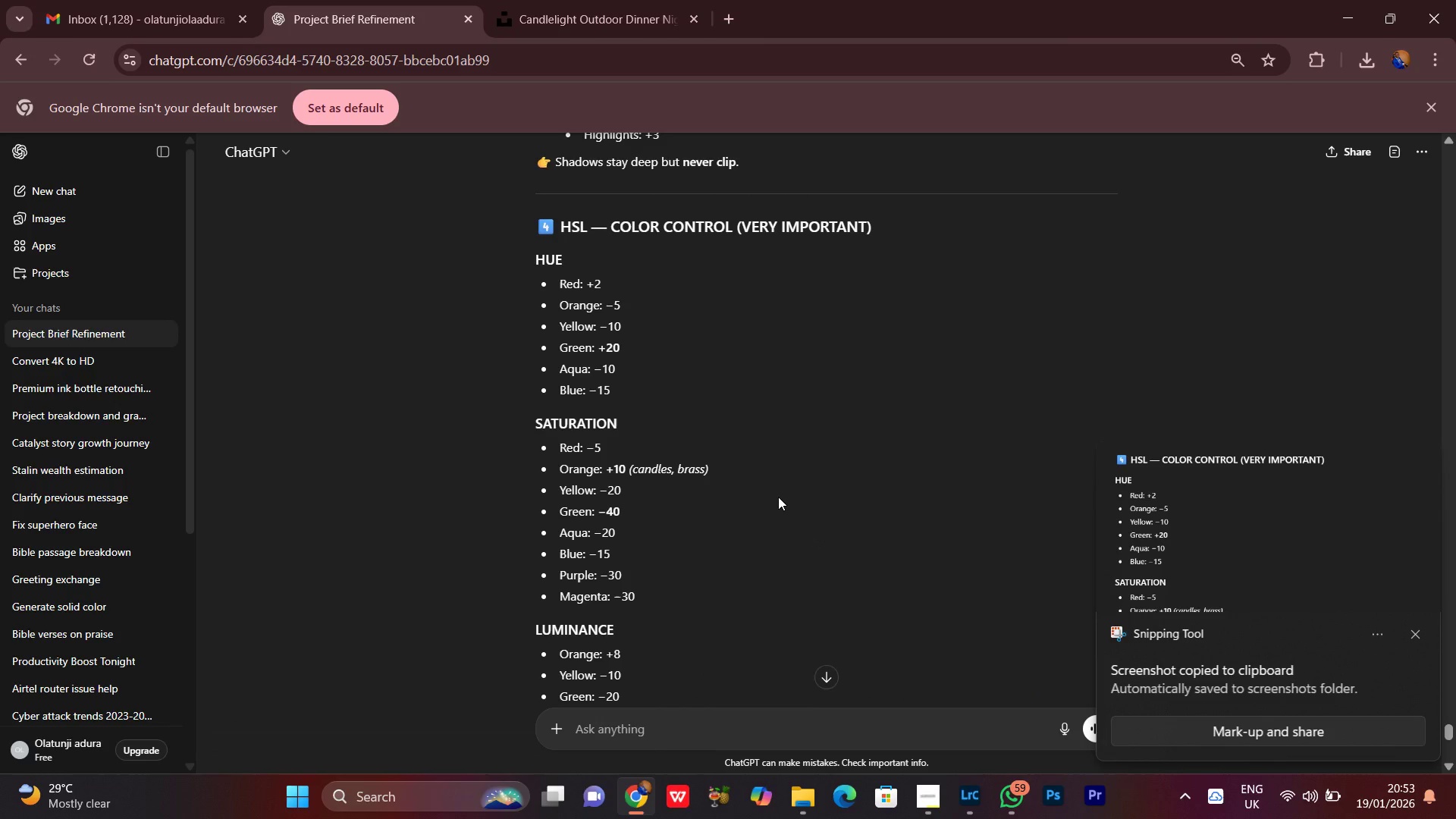 
scroll: coordinate [717, 486], scroll_direction: down, amount: 5.0
 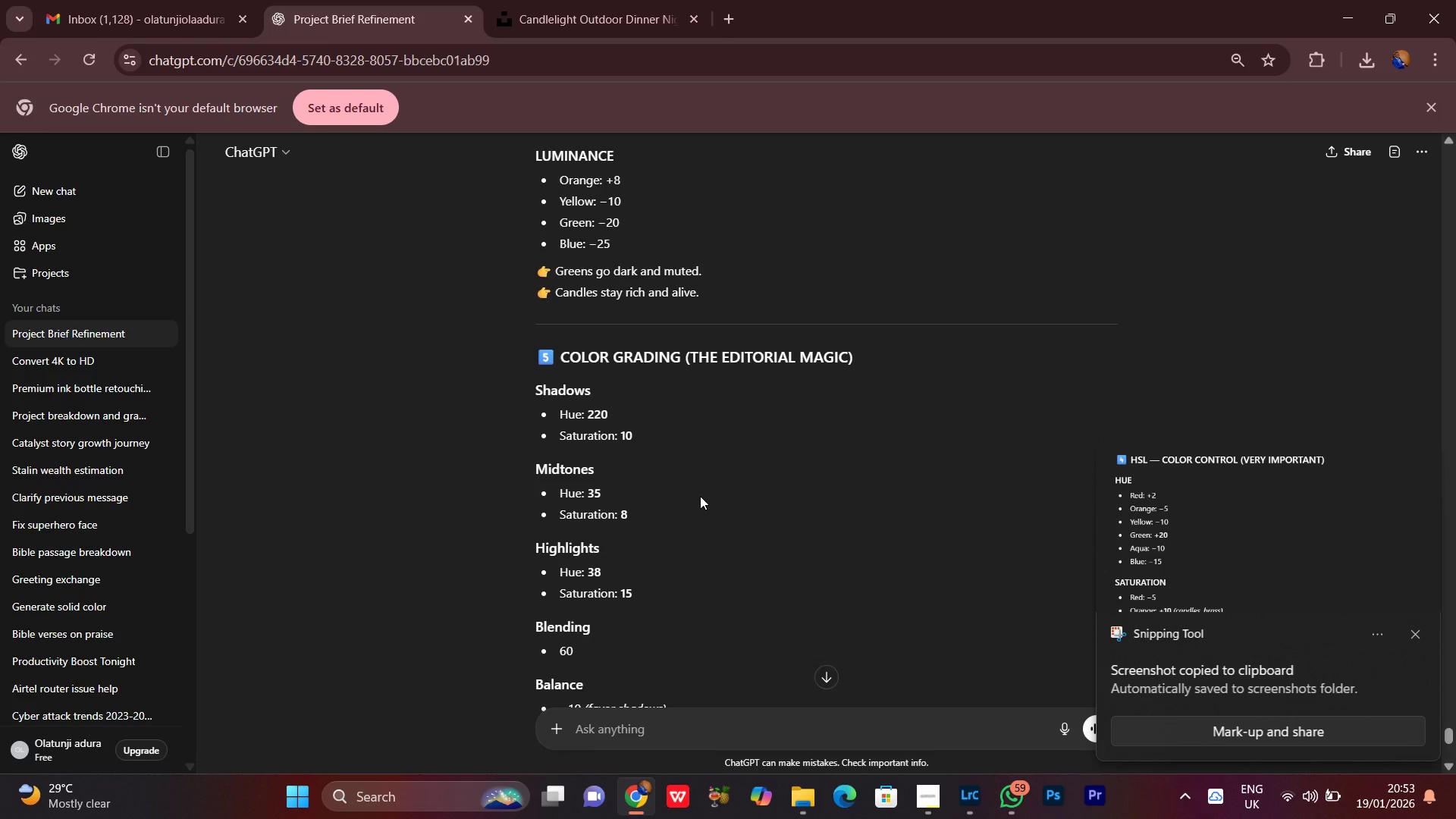 
key(PrintScreen)
 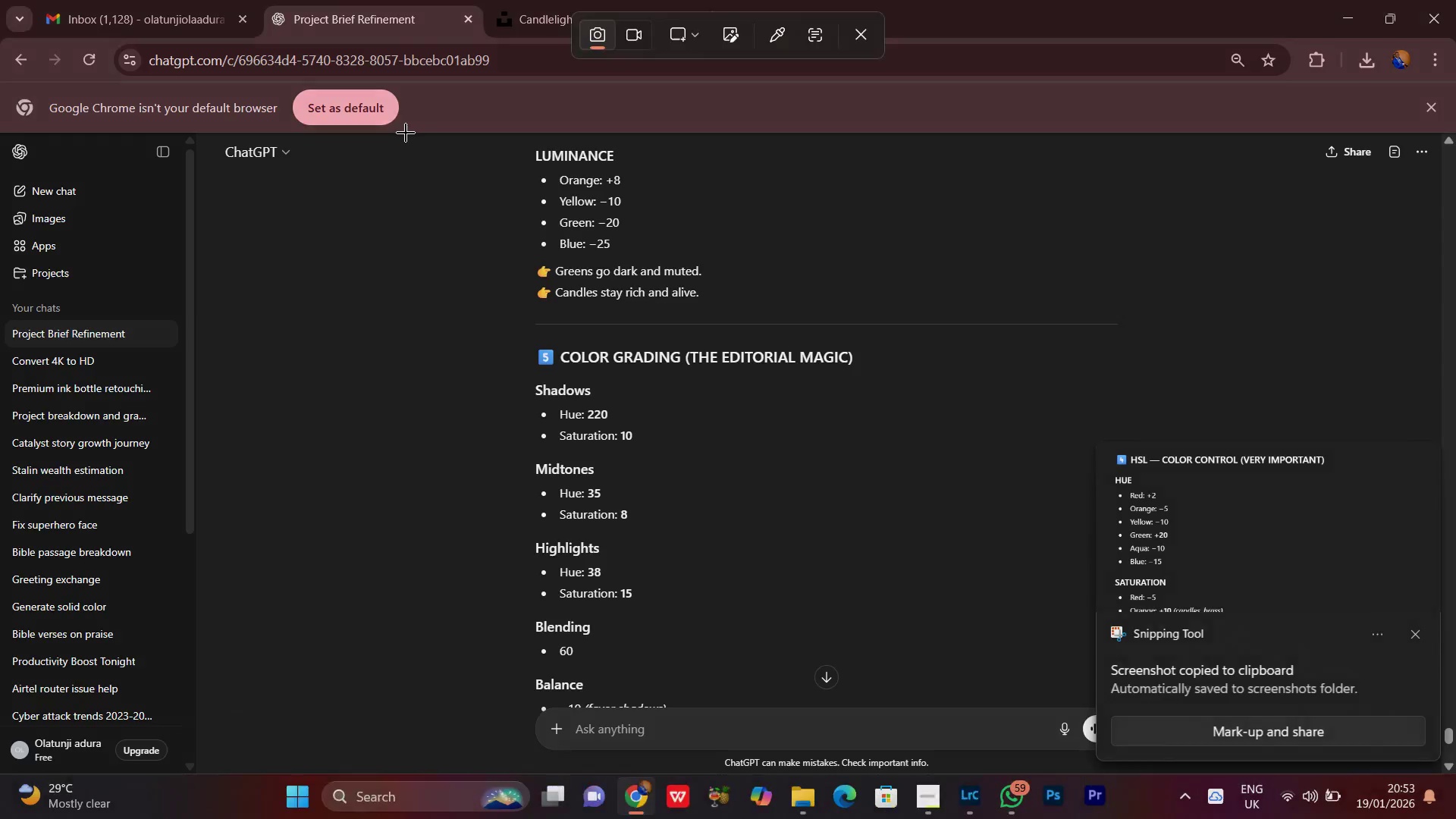 
left_click_drag(start_coordinate=[405, 137], to_coordinate=[1087, 670])
 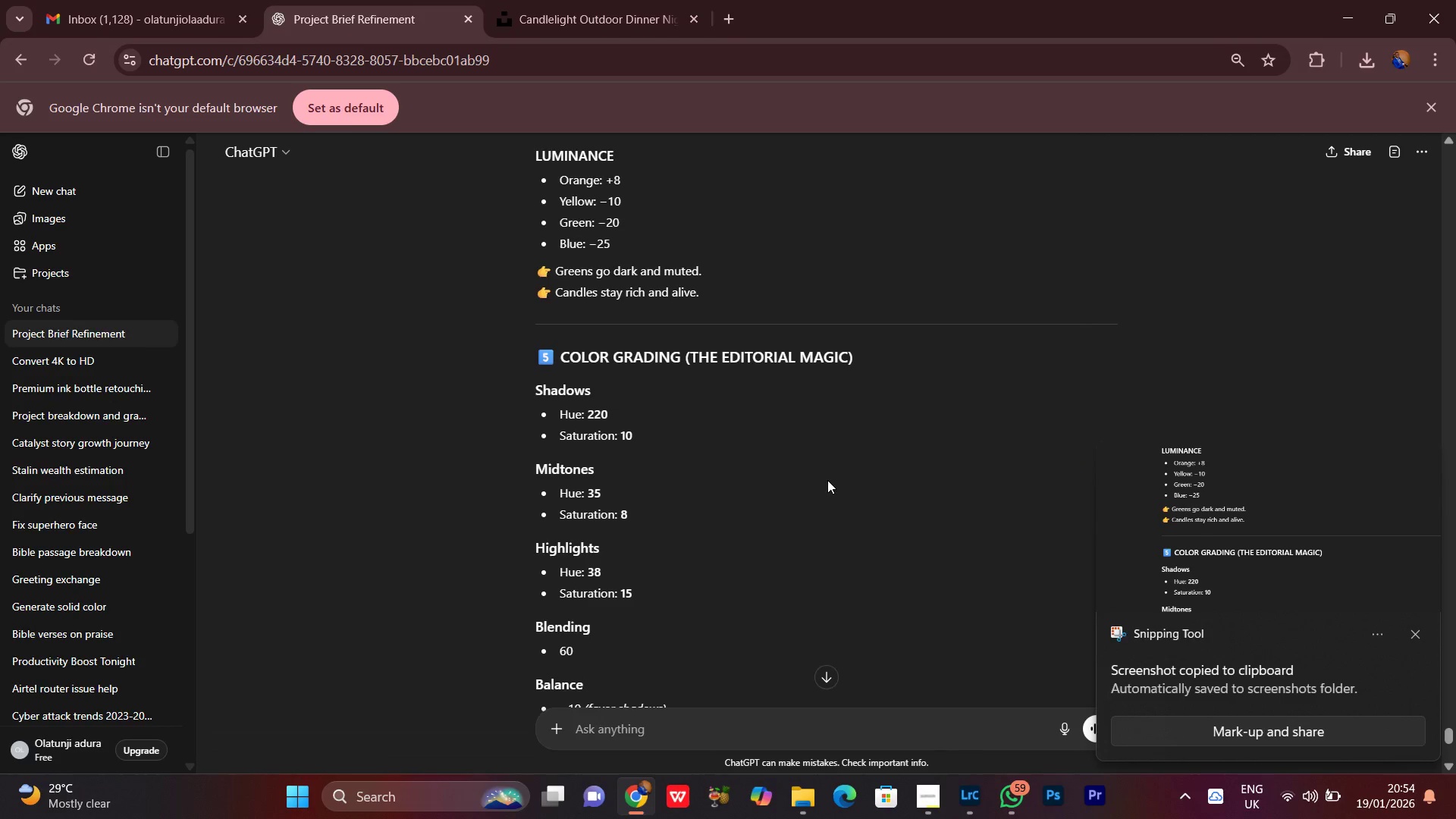 
scroll: coordinate [825, 476], scroll_direction: down, amount: 5.0
 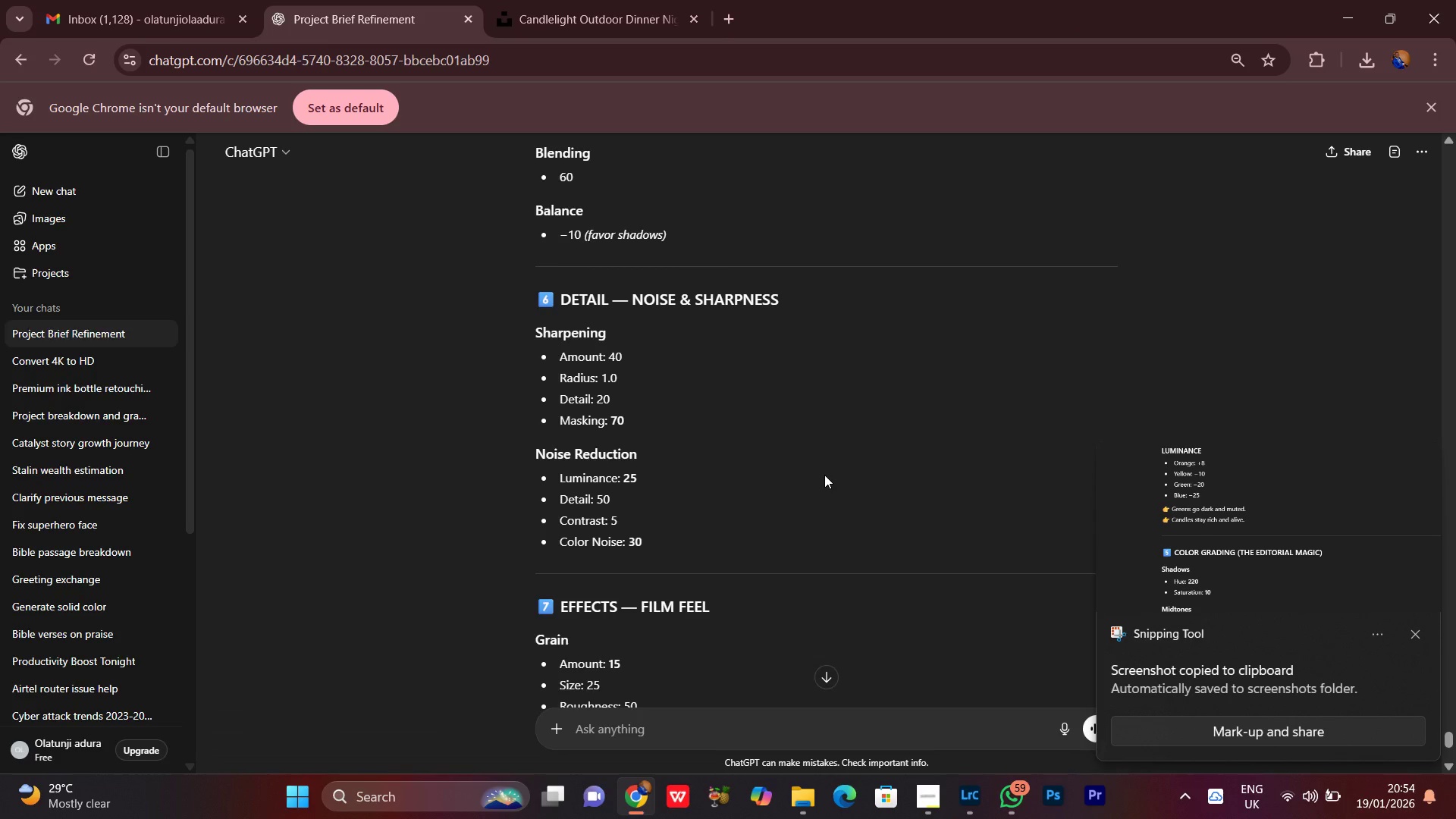 
key(PrintScreen)
 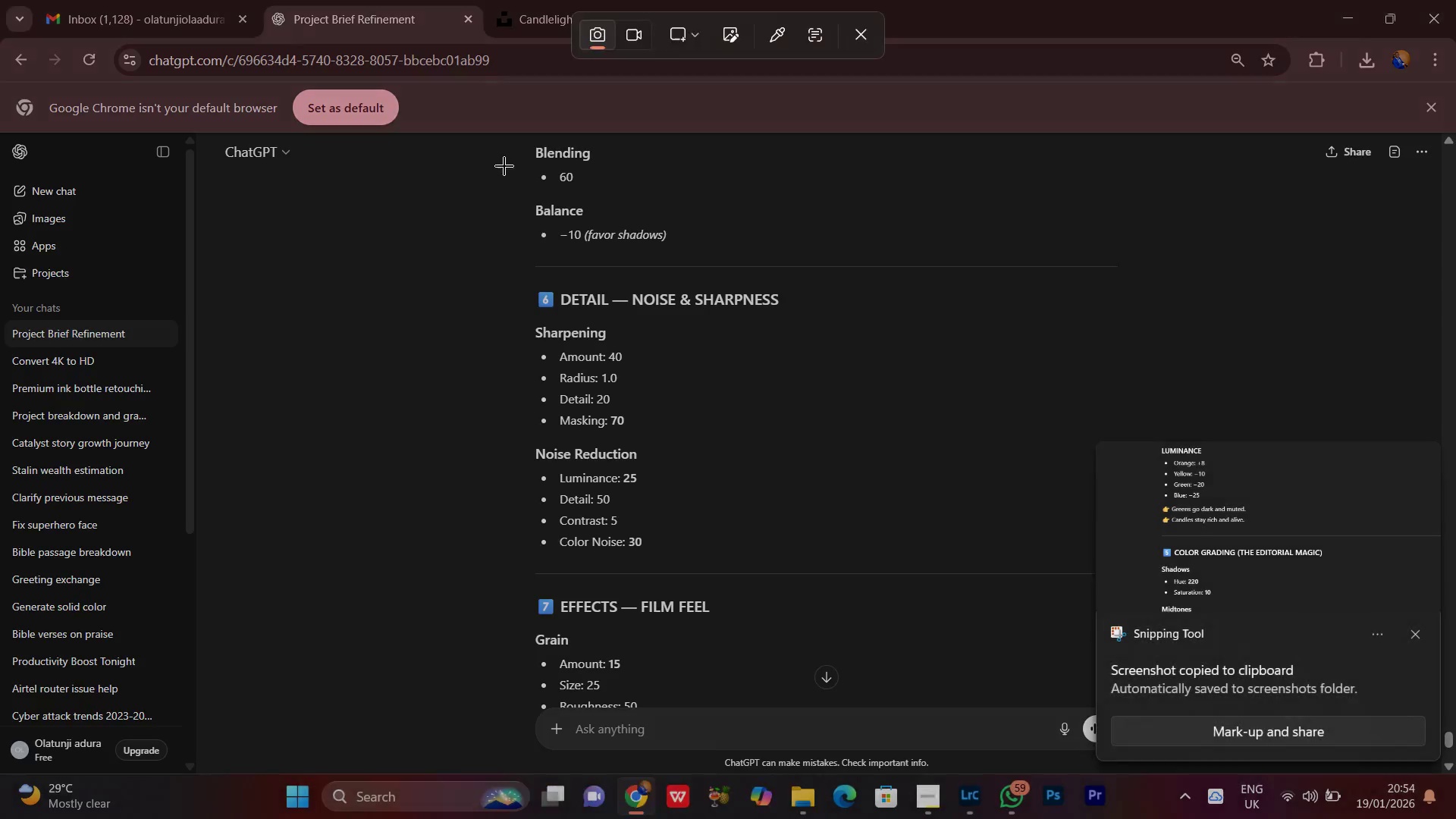 
left_click_drag(start_coordinate=[514, 148], to_coordinate=[1045, 712])
 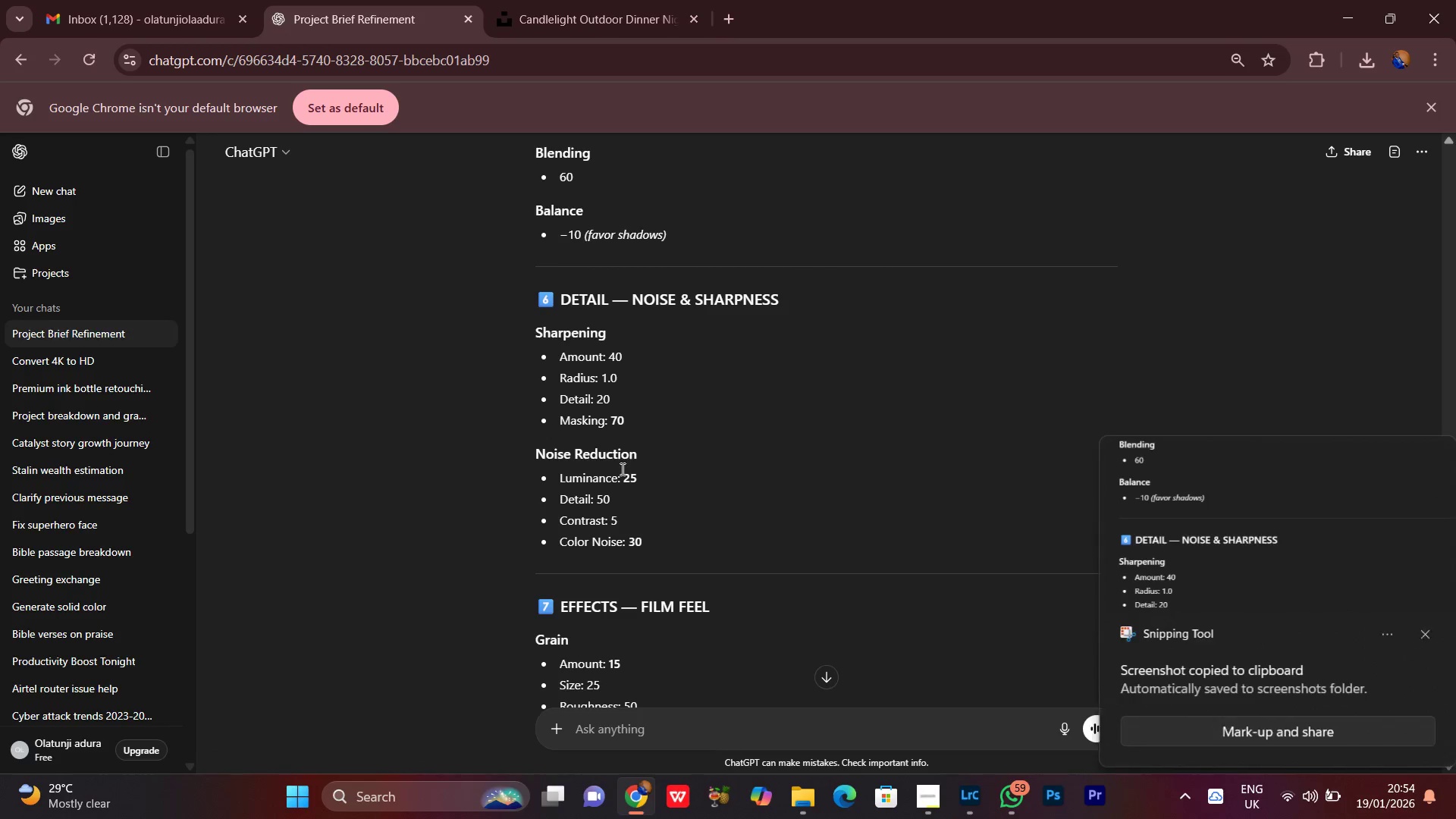 
scroll: coordinate [621, 469], scroll_direction: down, amount: 6.0
 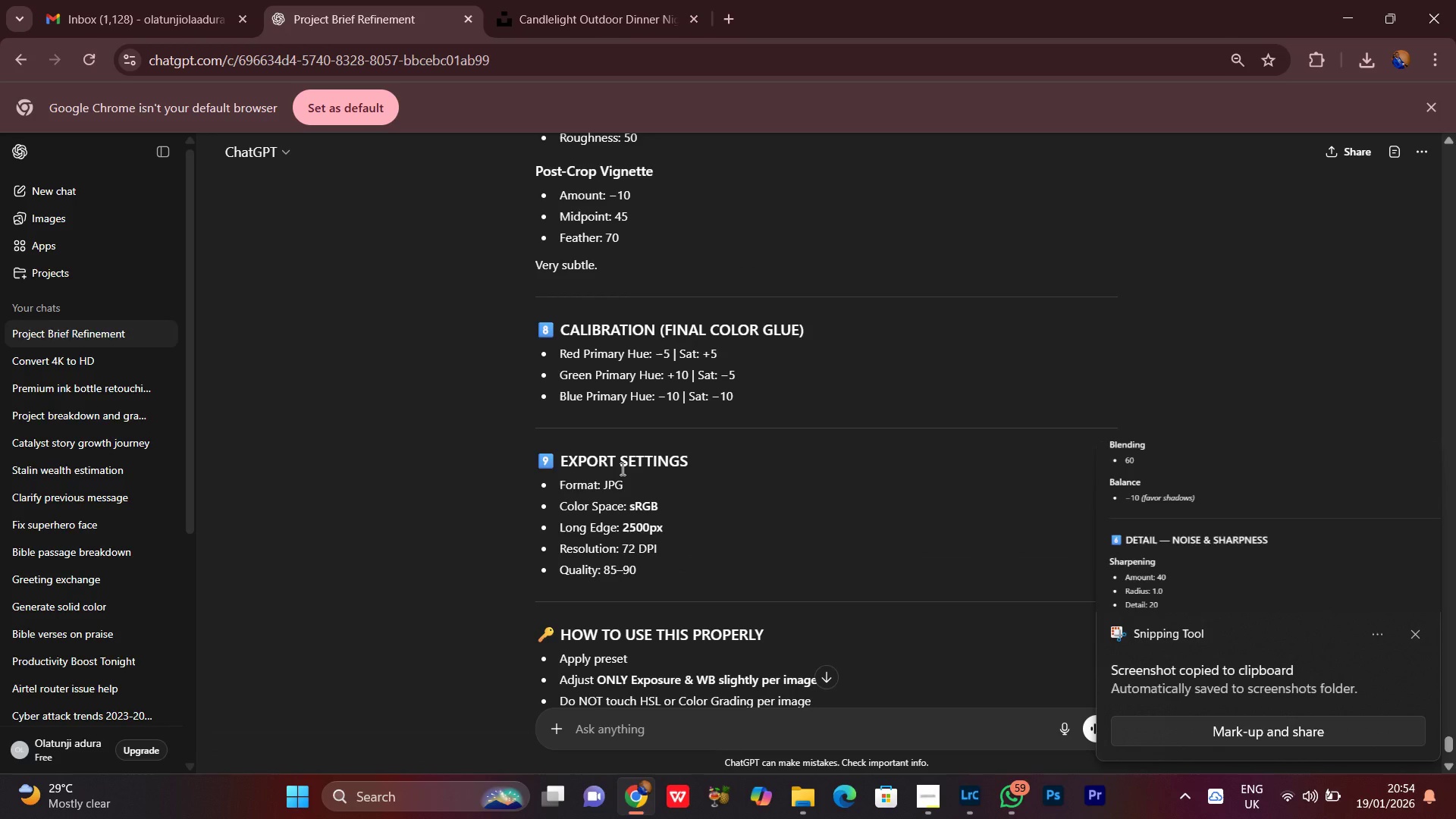 
scroll: coordinate [621, 469], scroll_direction: up, amount: 2.0
 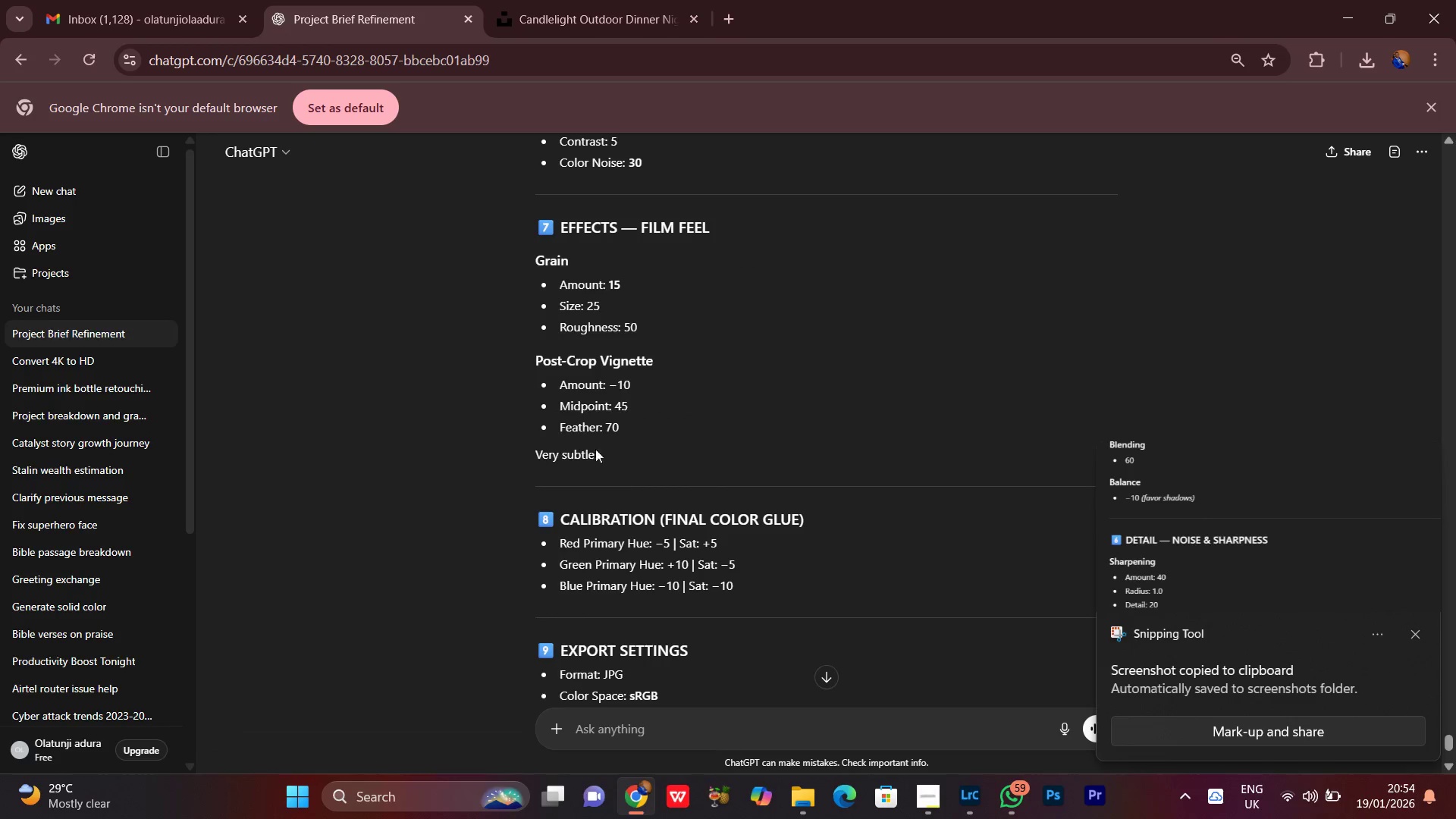 
key(PrintScreen)
 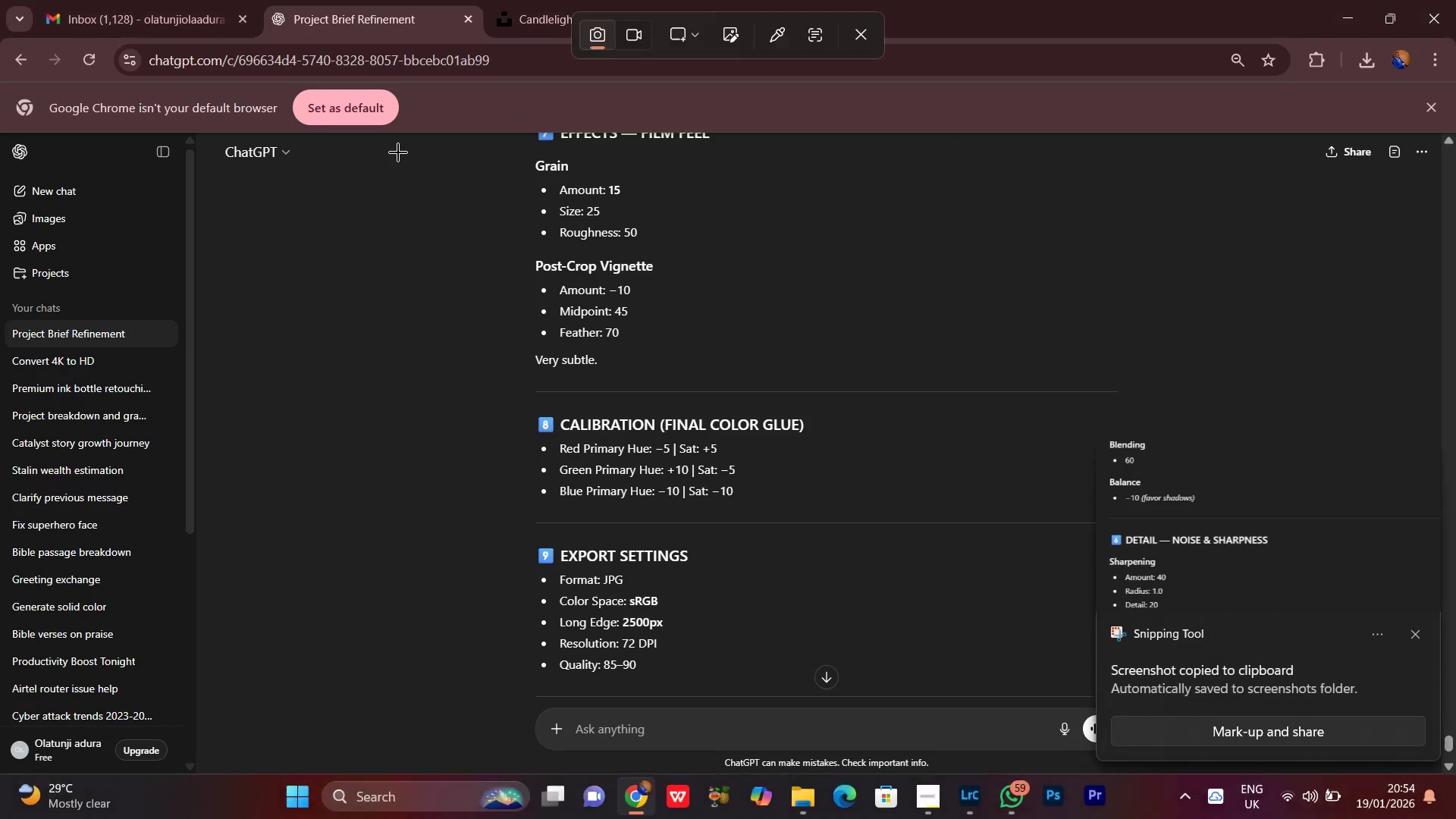 
scroll: coordinate [558, 423], scroll_direction: down, amount: 1.0
 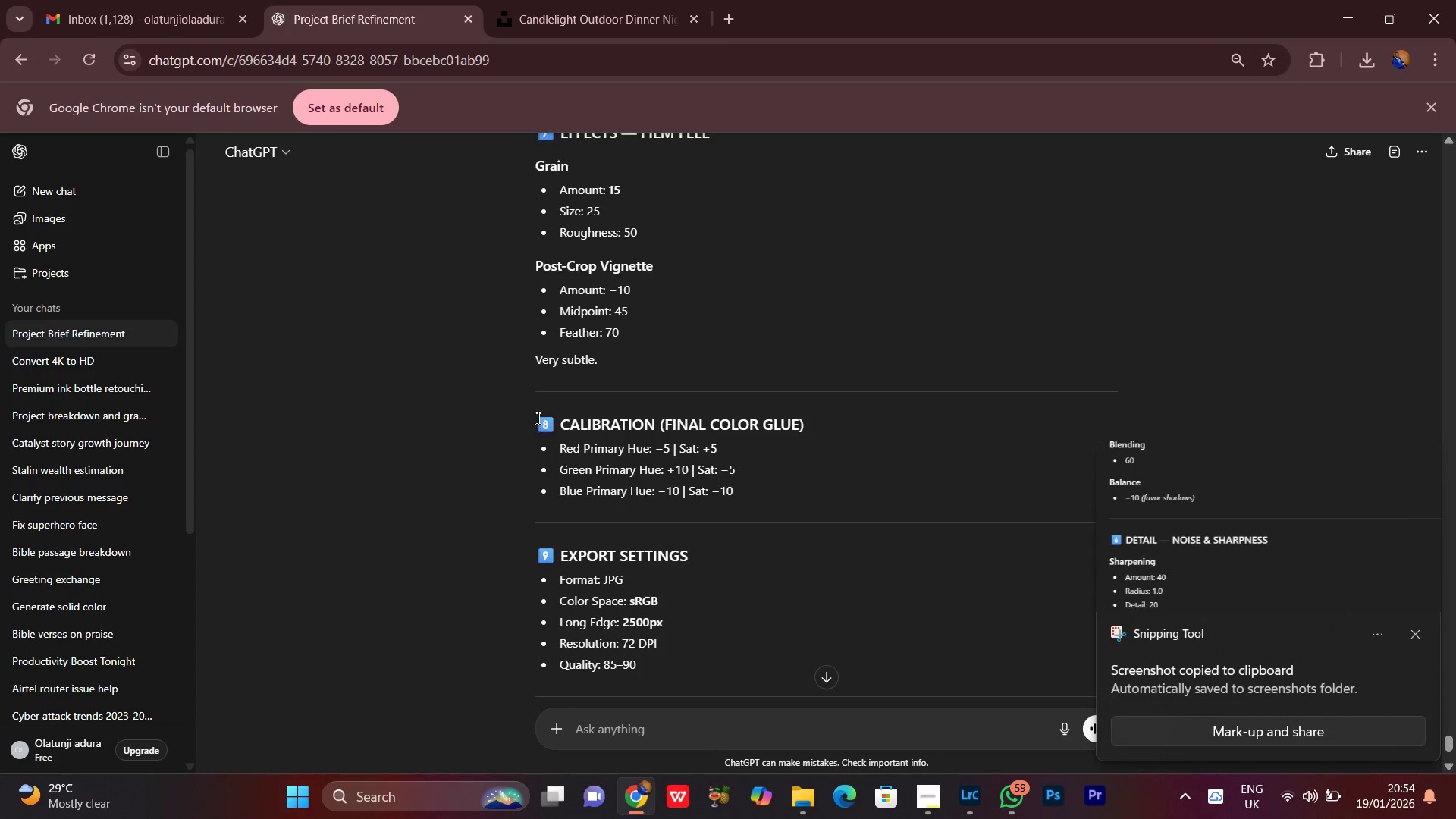 
left_click_drag(start_coordinate=[402, 150], to_coordinate=[1063, 676])
 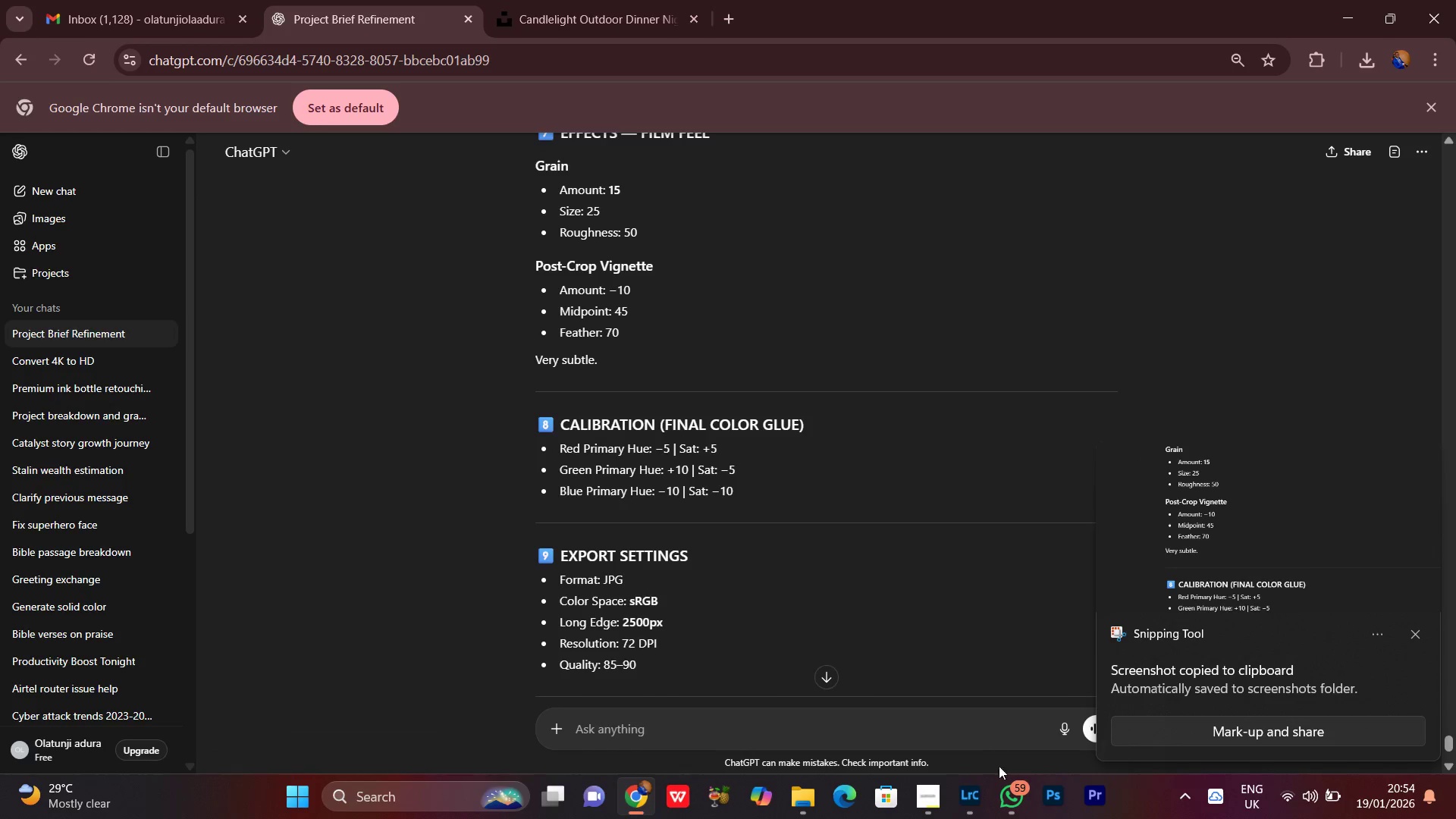 
left_click([1010, 802])
 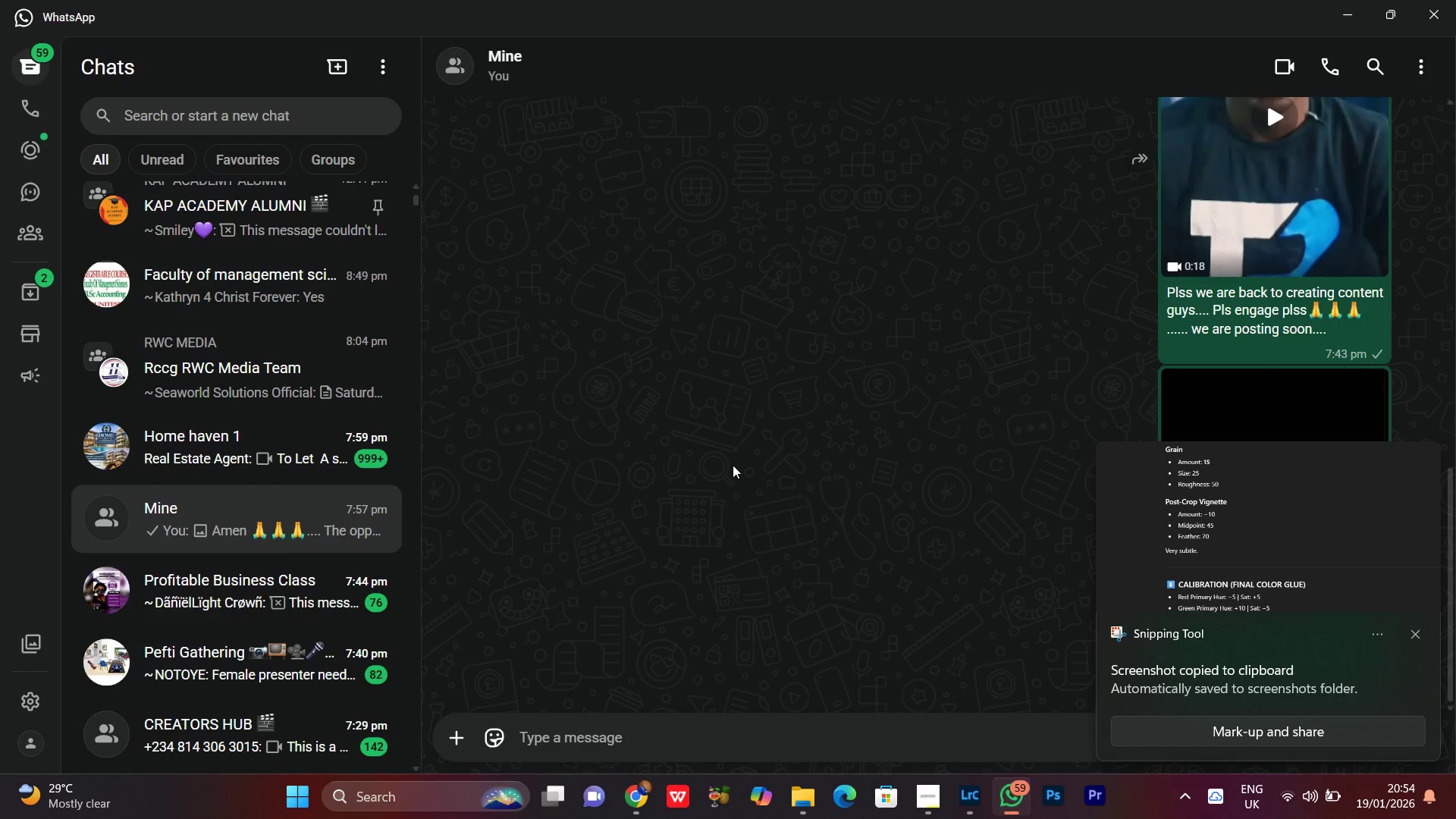 
scroll: coordinate [733, 465], scroll_direction: down, amount: 4.0
 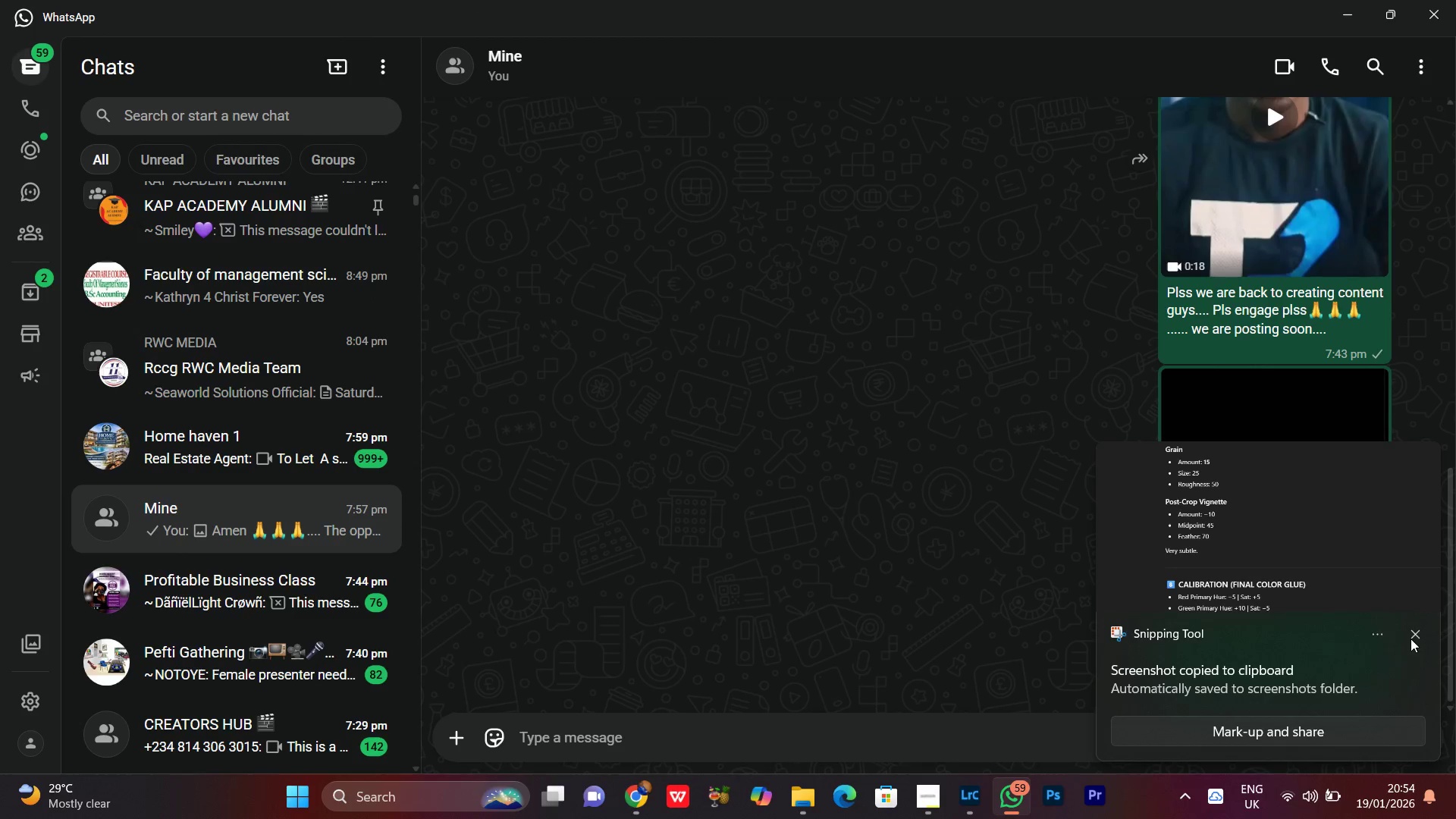 
left_click_drag(start_coordinate=[1416, 641], to_coordinate=[1404, 639])
 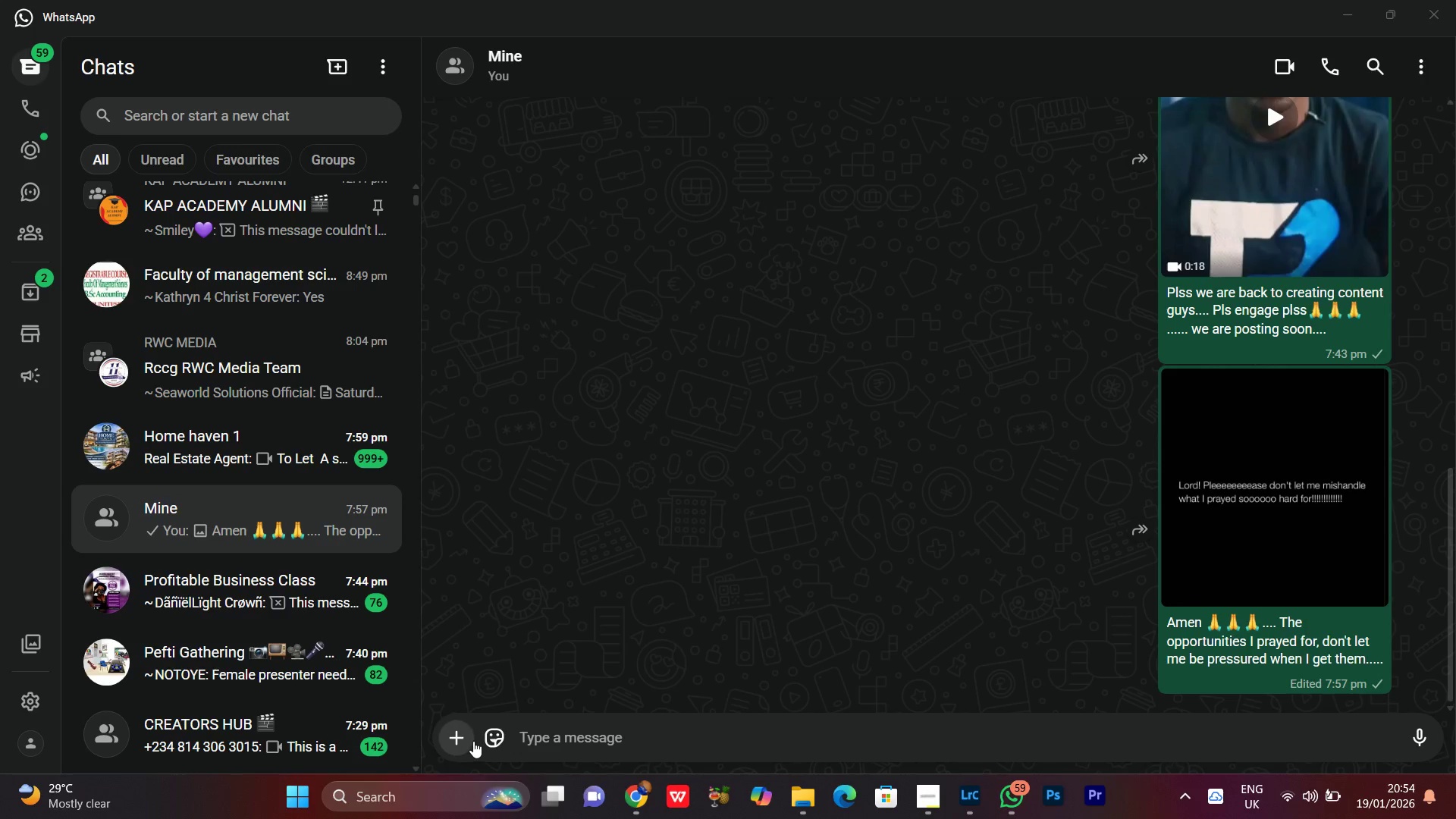 
left_click([468, 739])
 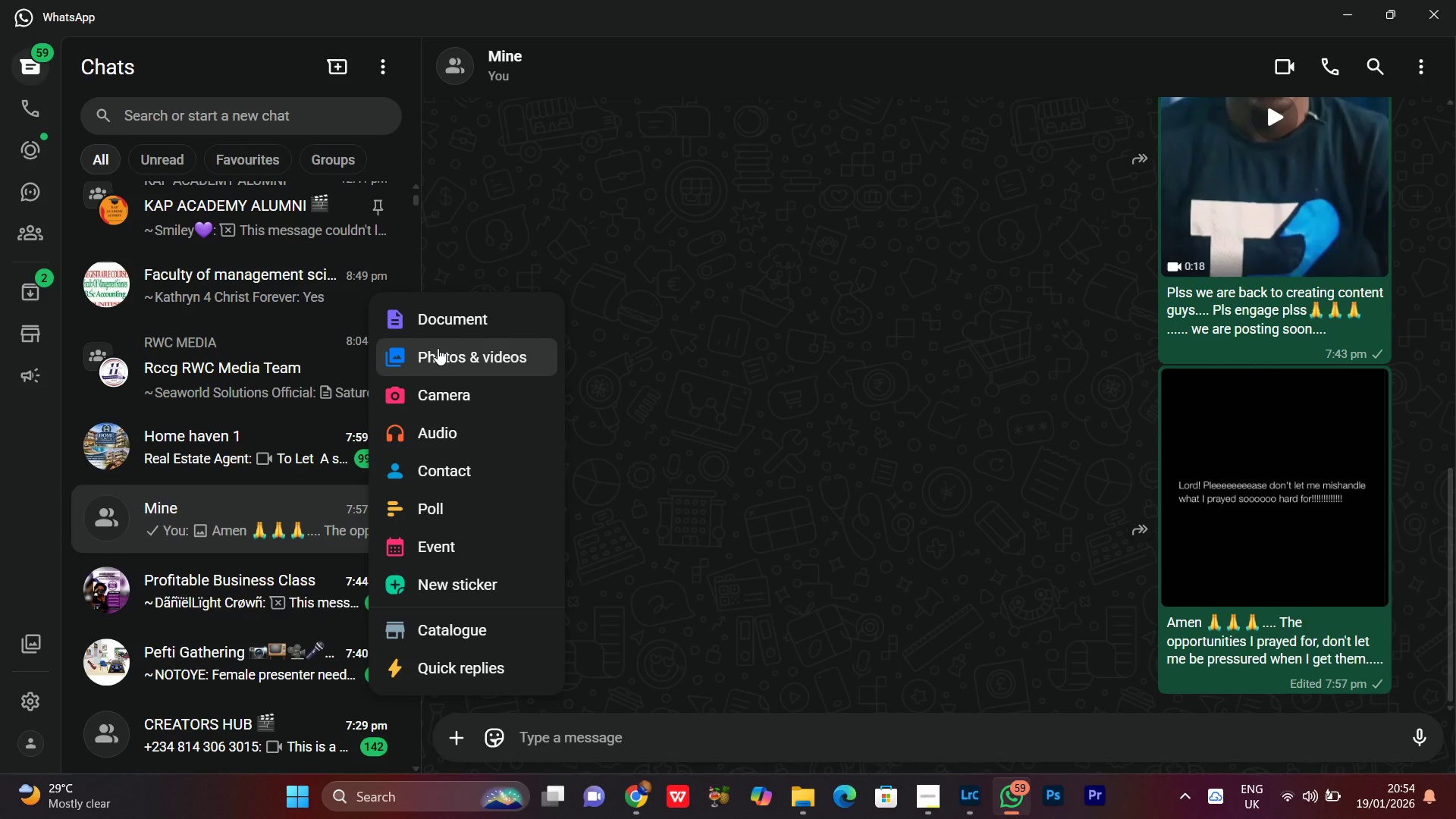 
left_click([438, 348])
 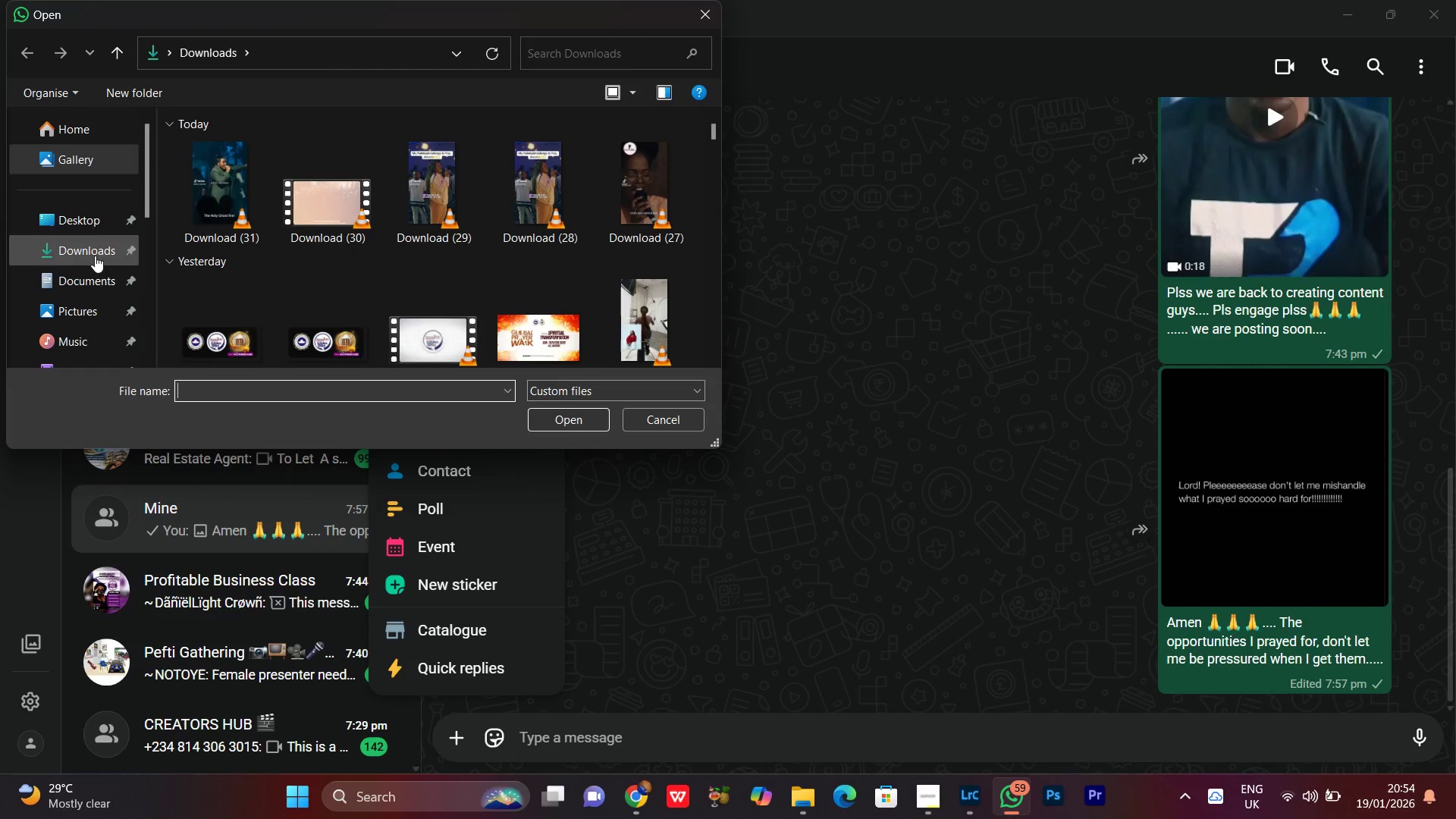 
left_click([77, 227])
 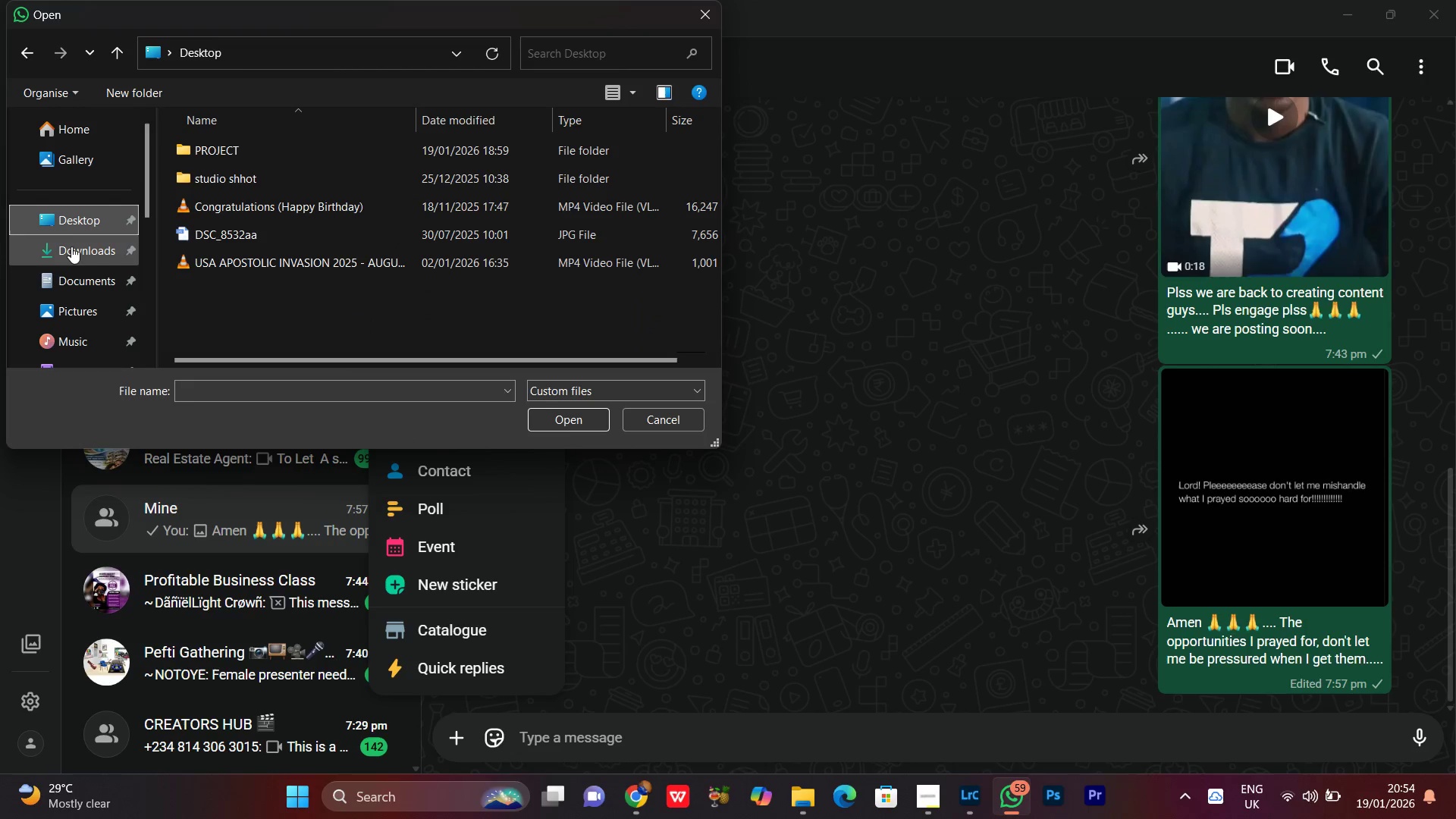 
left_click([71, 247])
 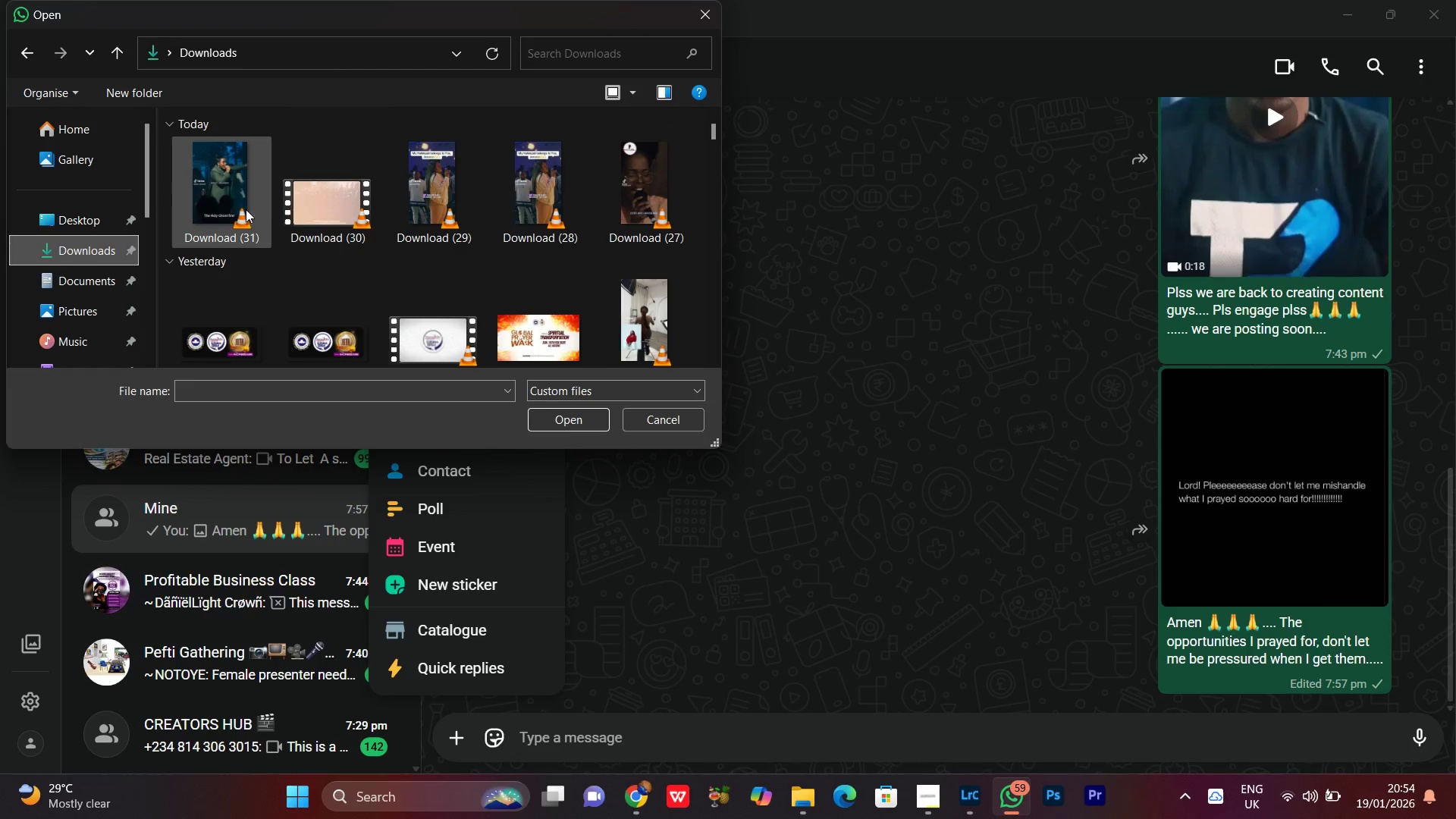 
scroll: coordinate [224, 246], scroll_direction: down, amount: 1.0
 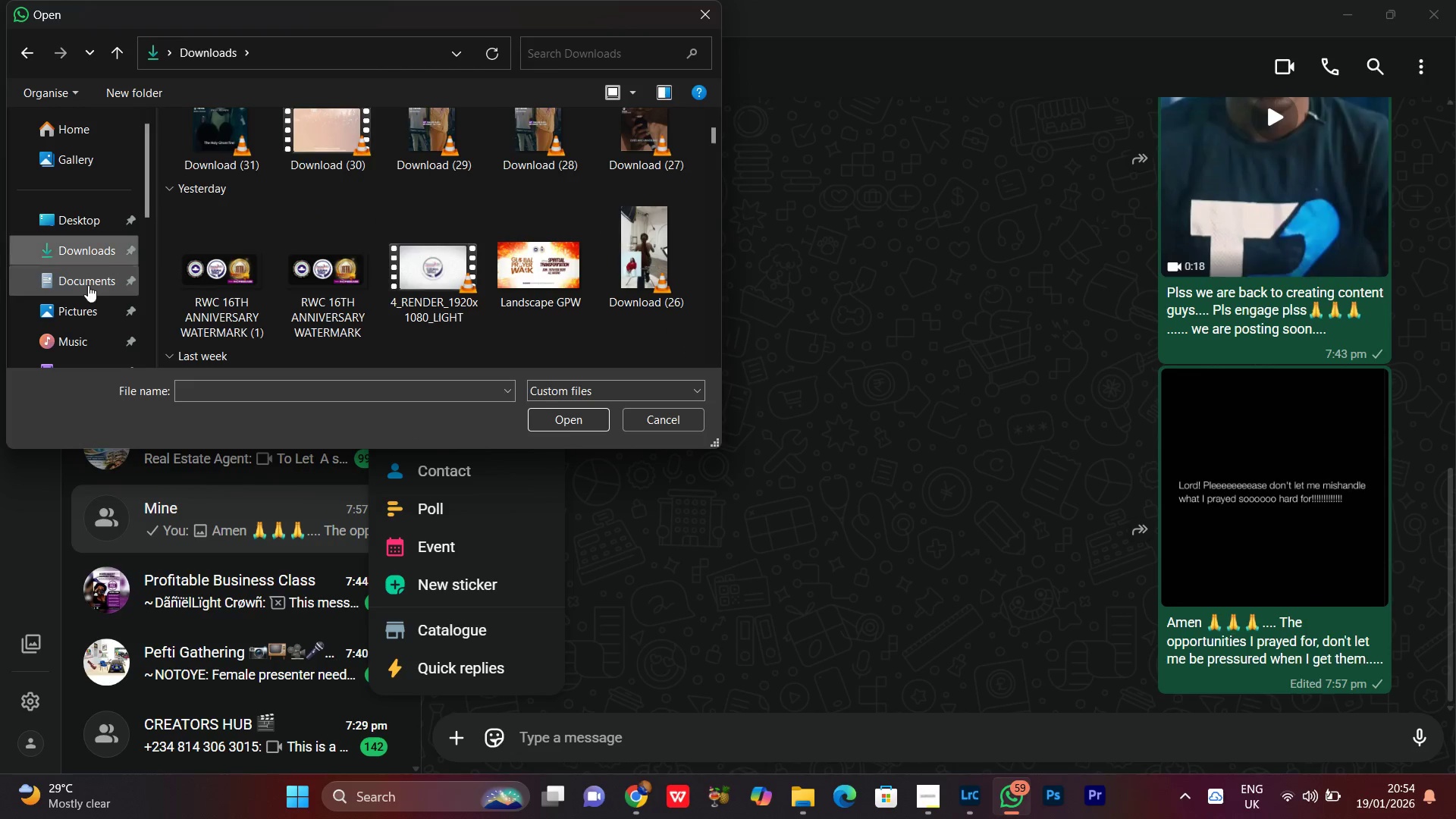 
double_click([87, 304])
 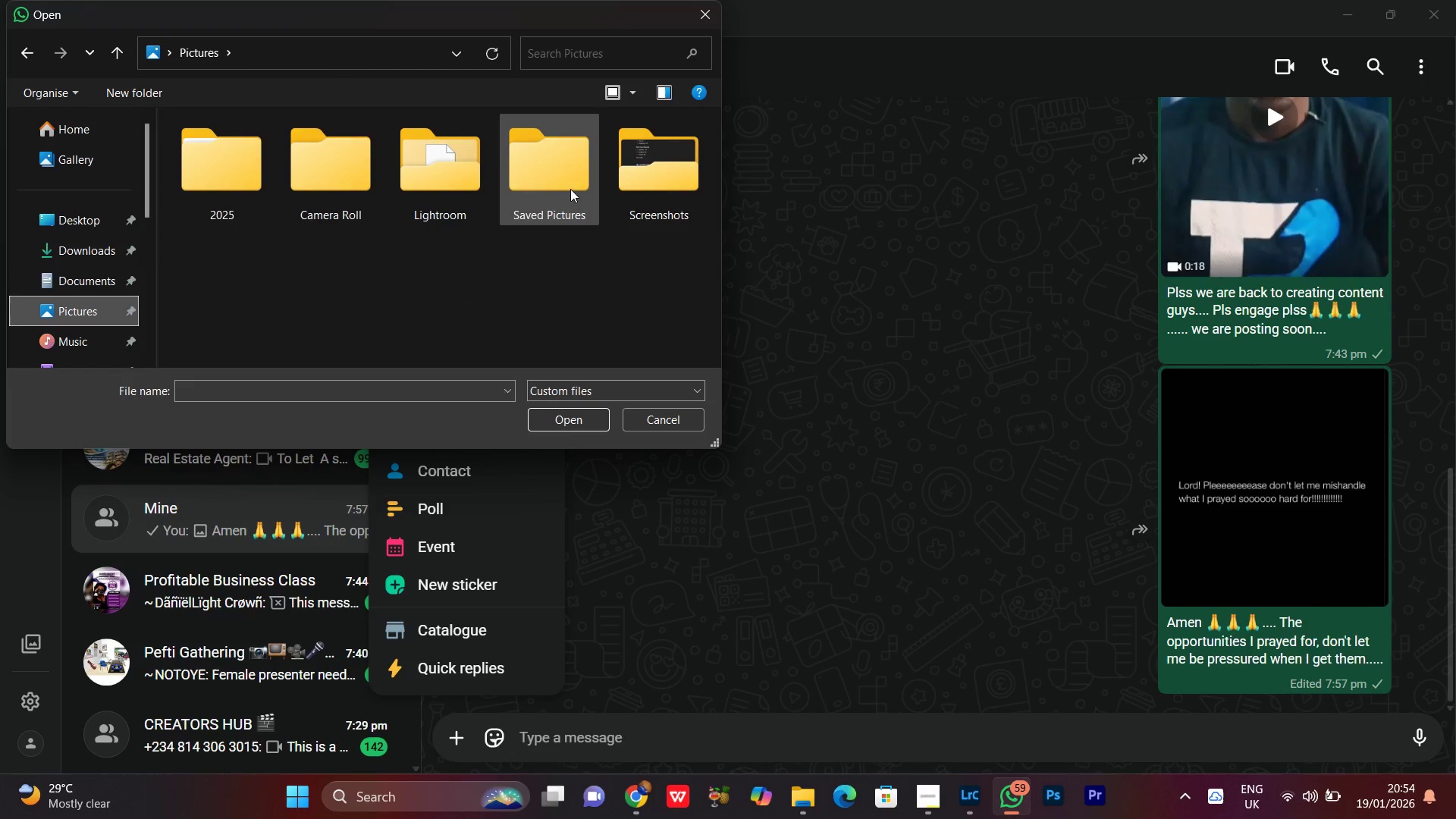 
double_click([658, 174])
 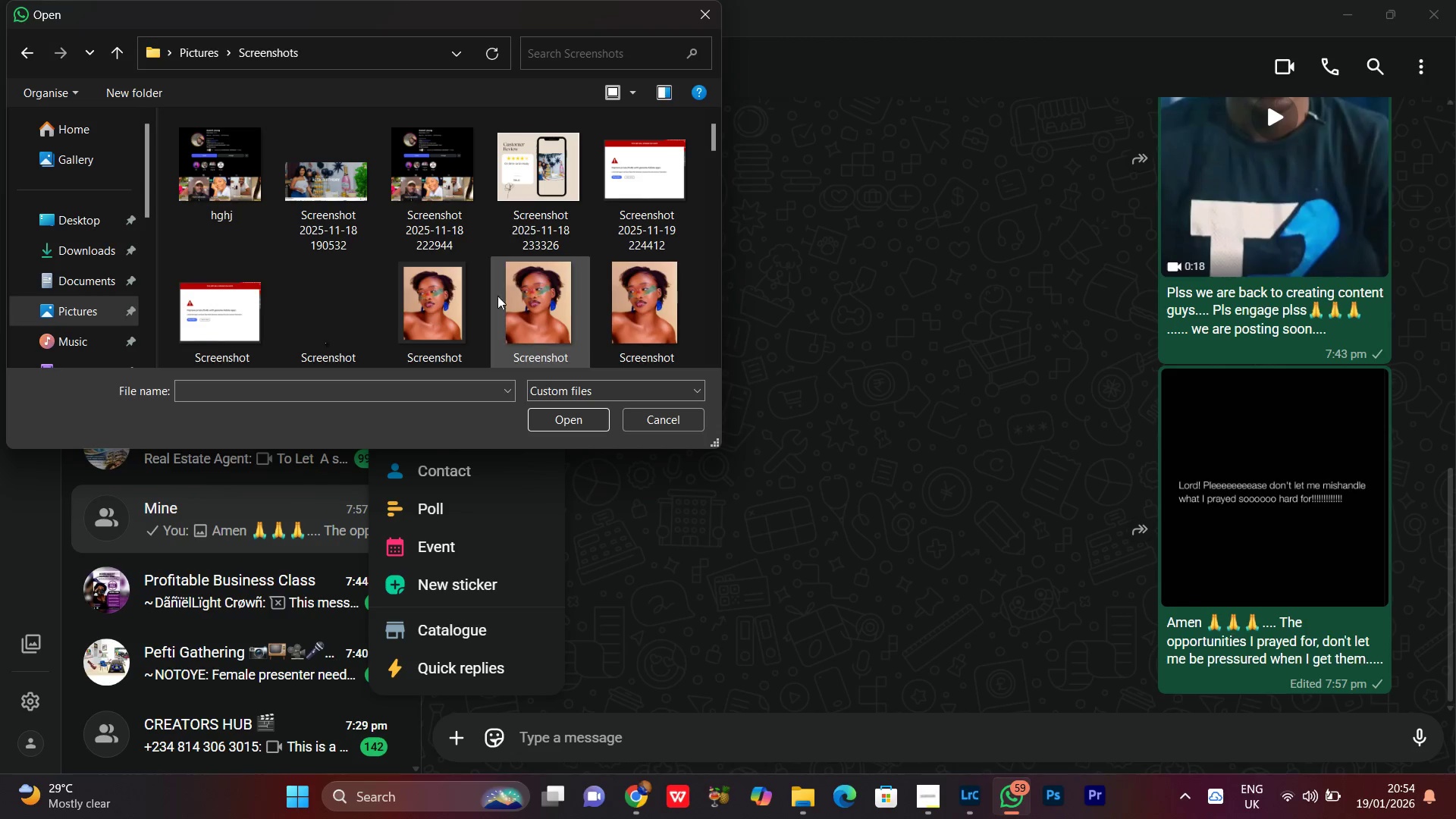 
scroll: coordinate [486, 271], scroll_direction: down, amount: 30.0
 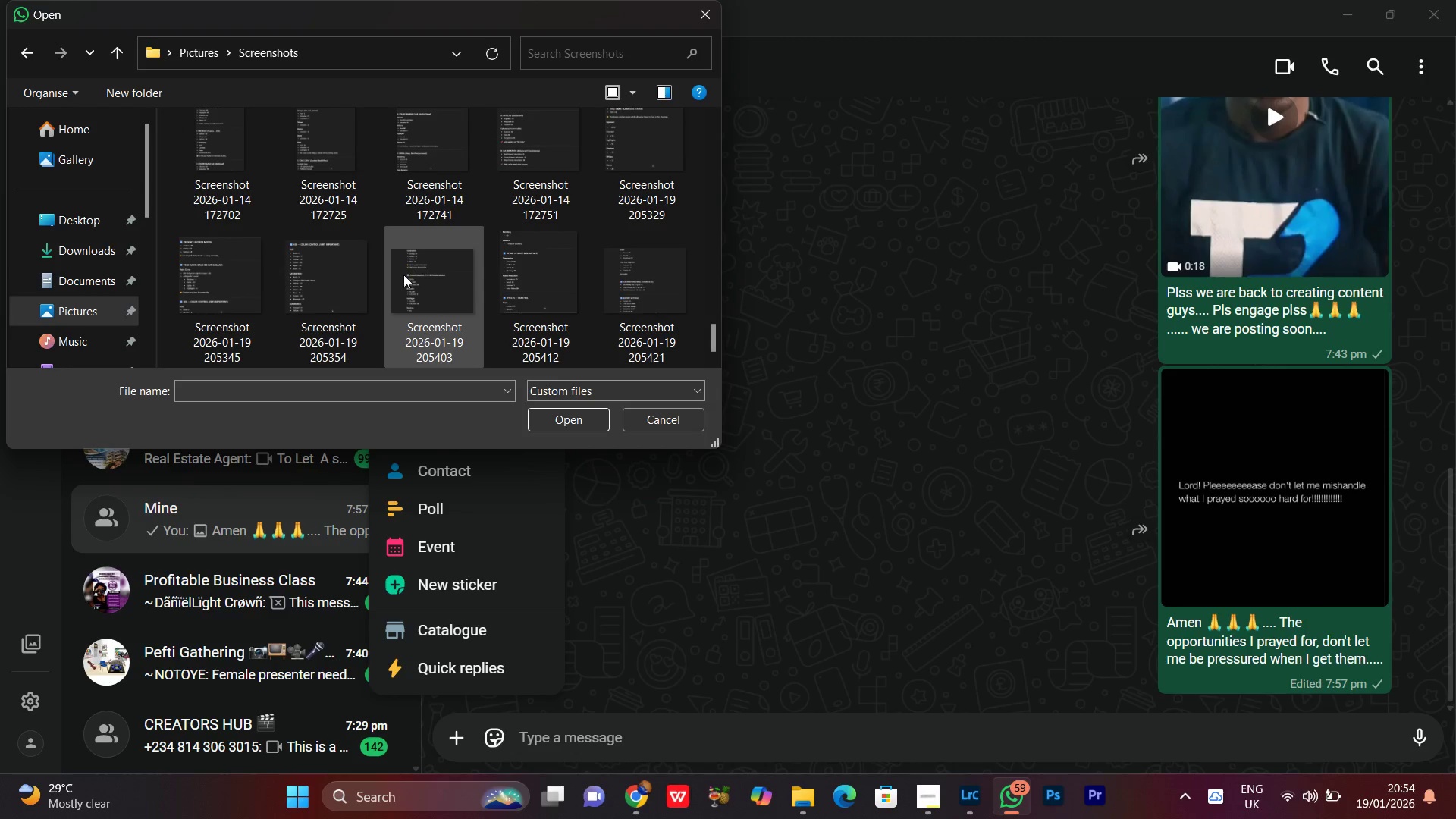 
left_click([334, 284])
 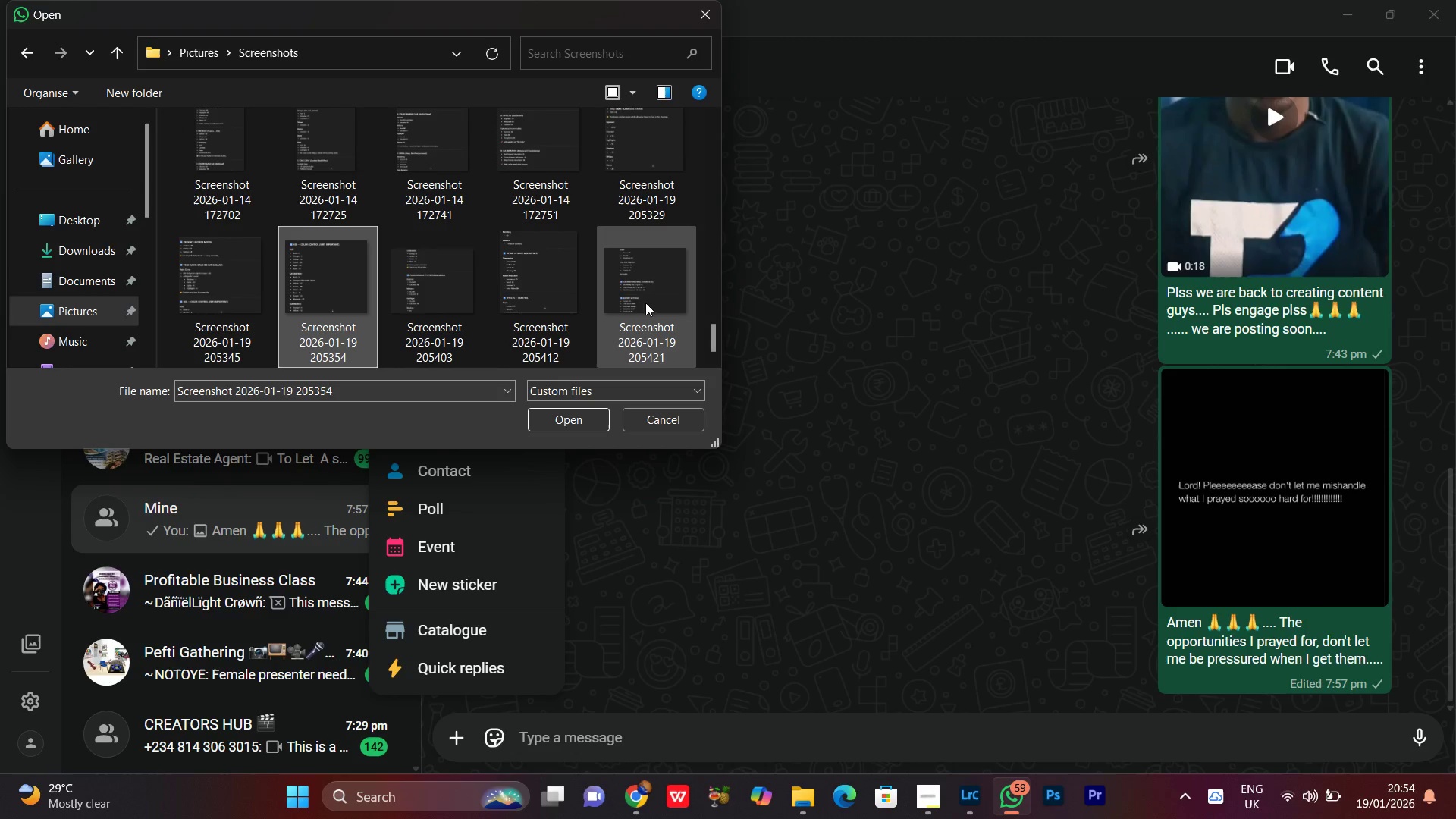 
hold_key(key=ShiftLeft, duration=0.44)
left_click([645, 302])
 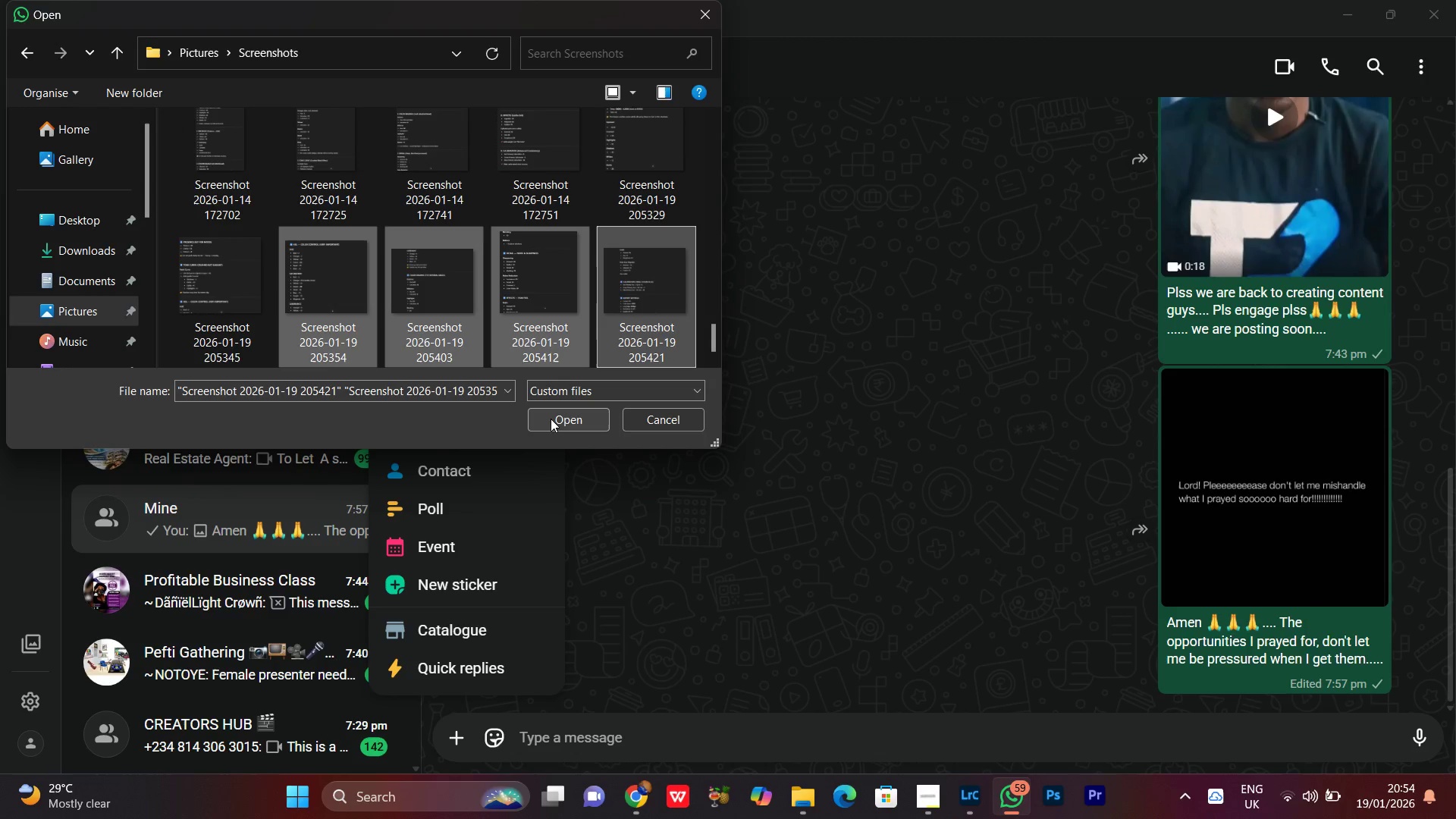 
left_click([550, 419])
 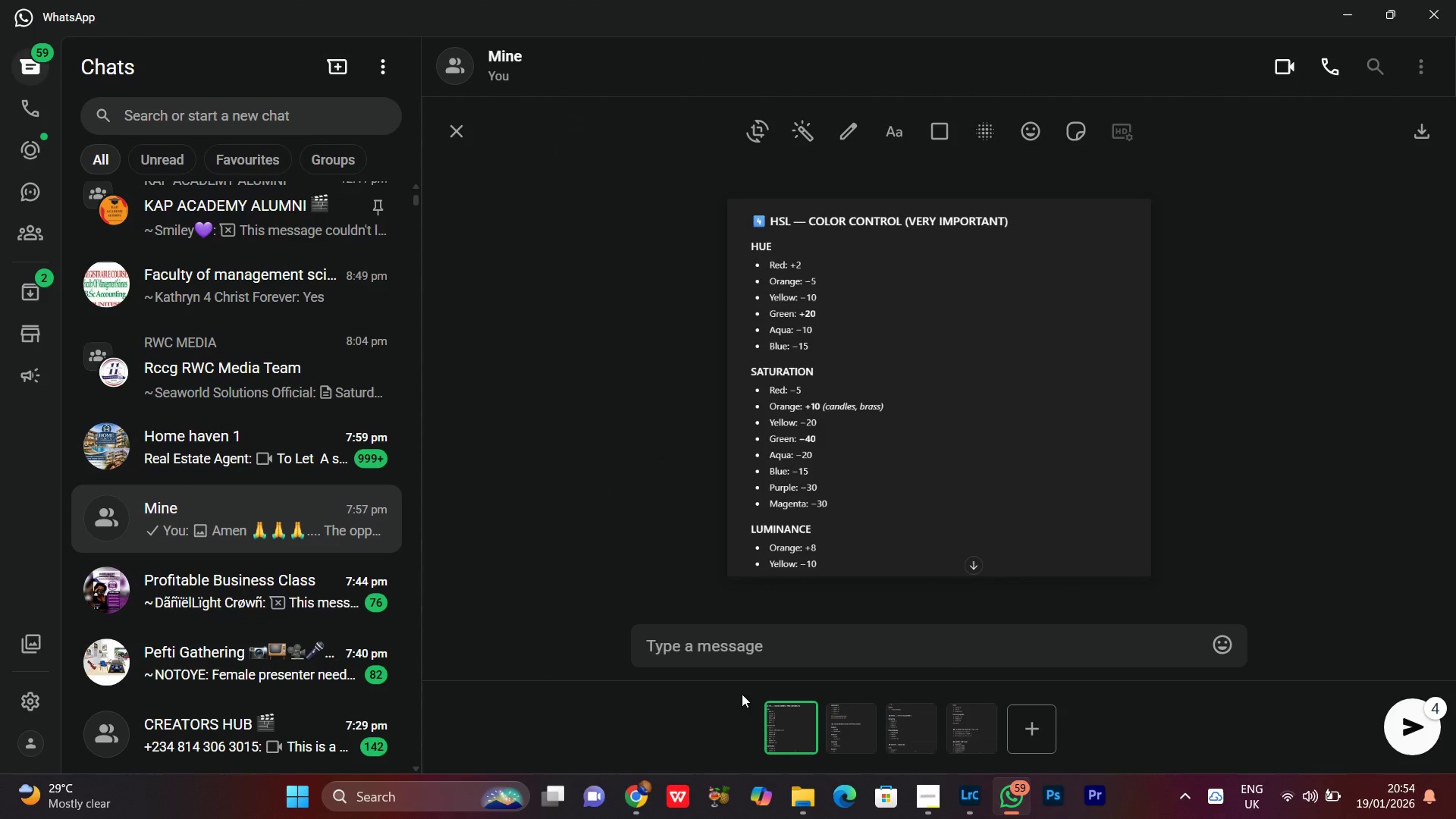 
left_click([836, 745])
 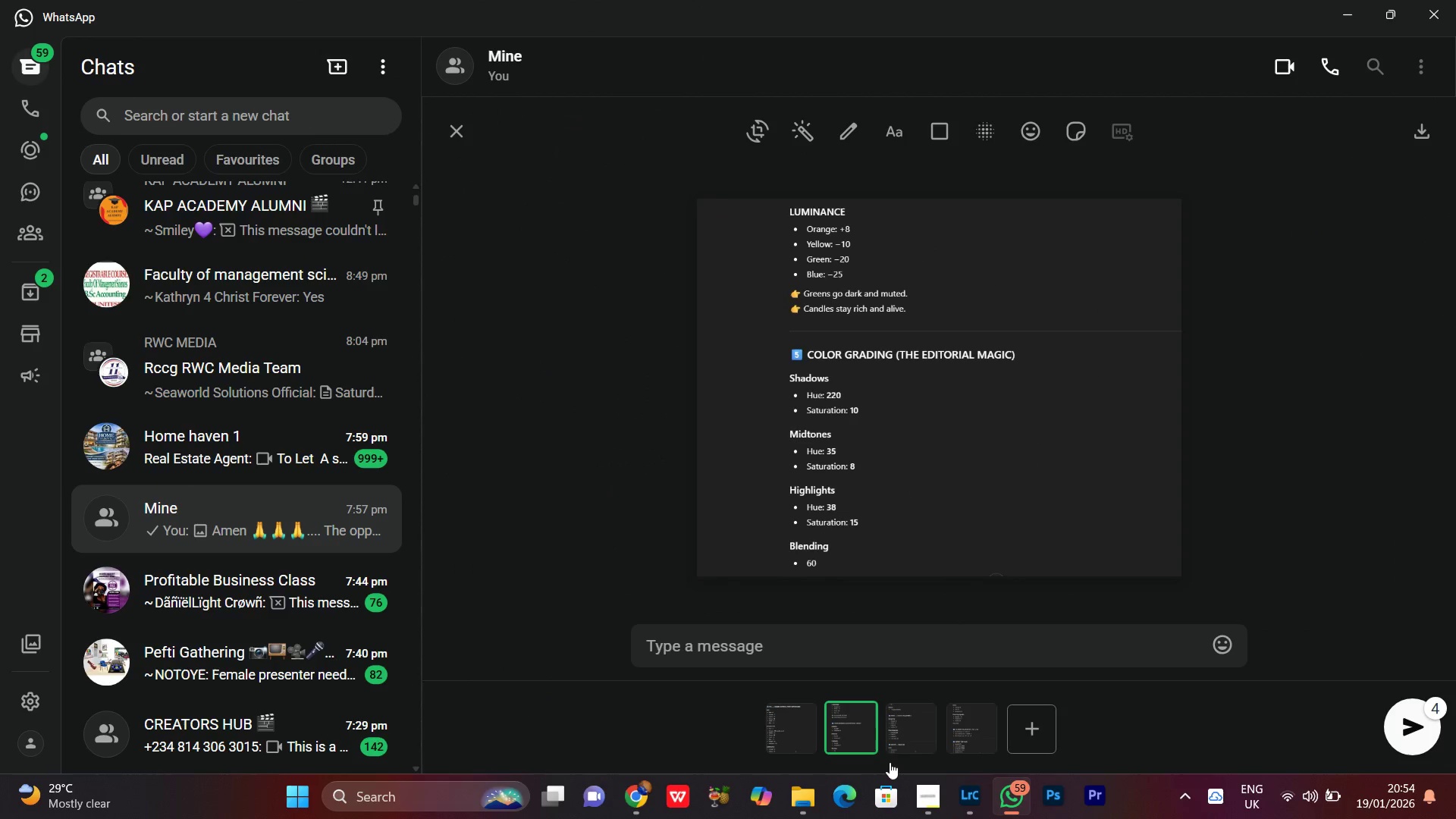 
left_click([893, 761])
 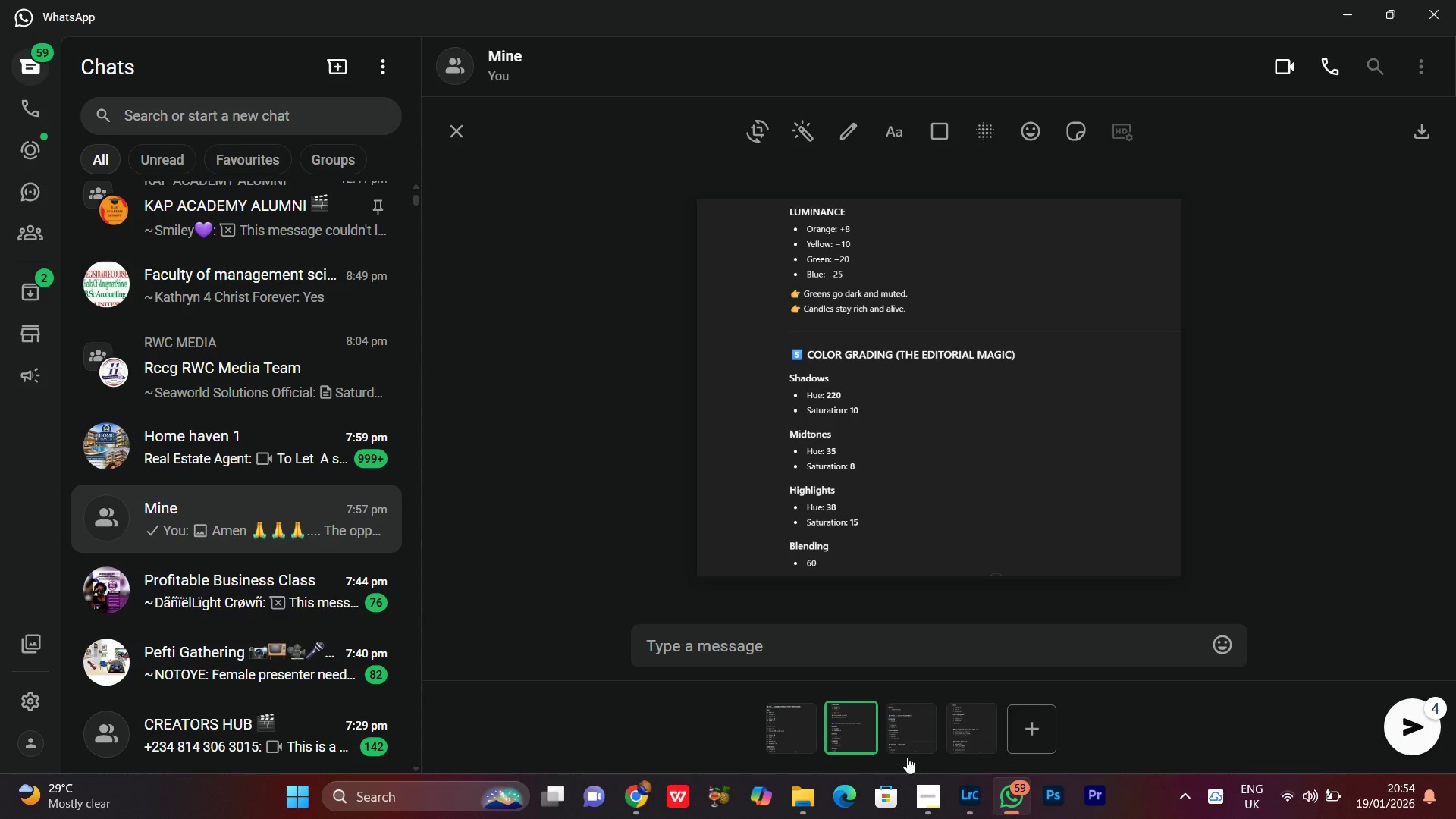 
left_click([901, 752])
 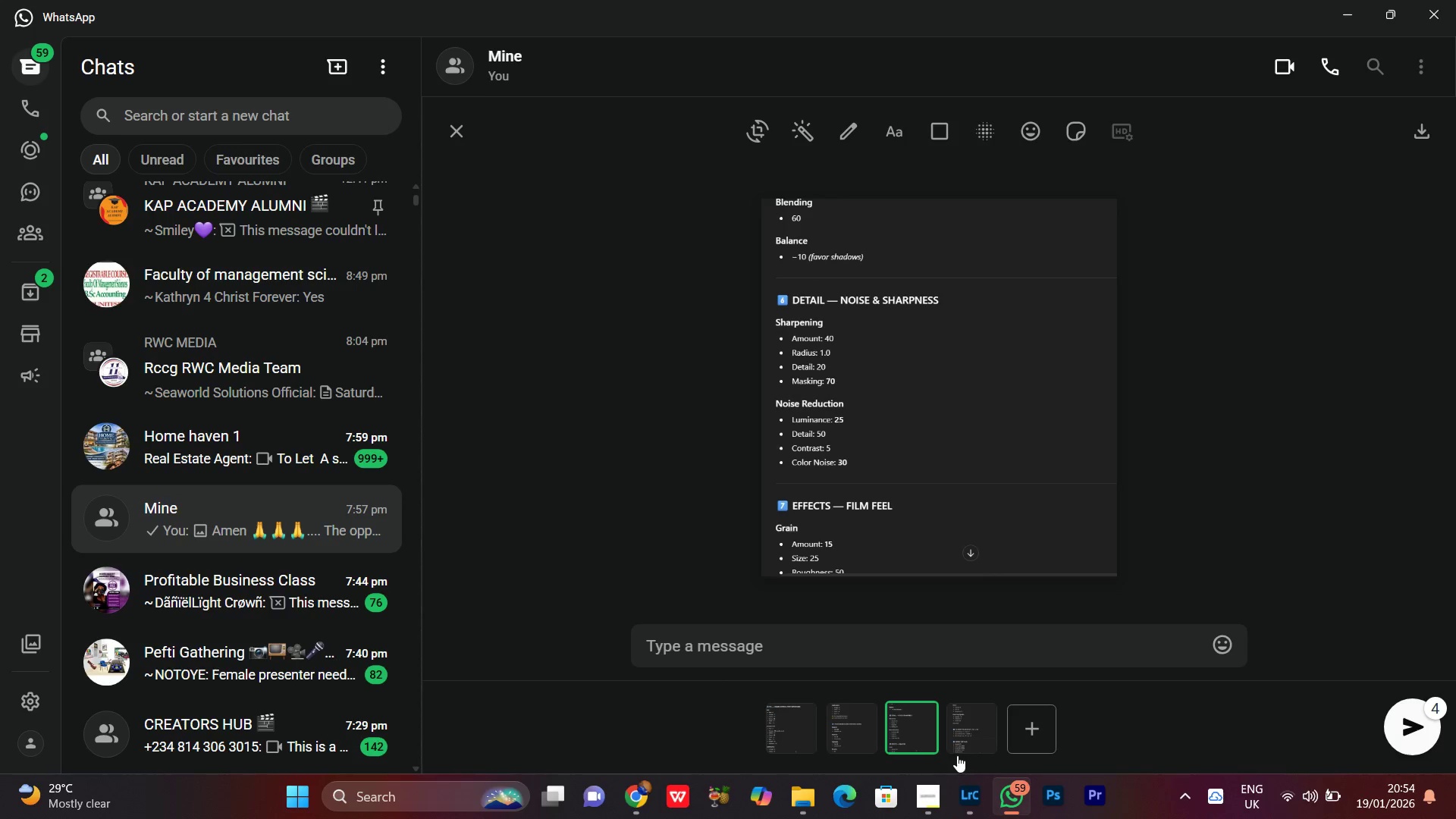 
left_click([961, 748])
 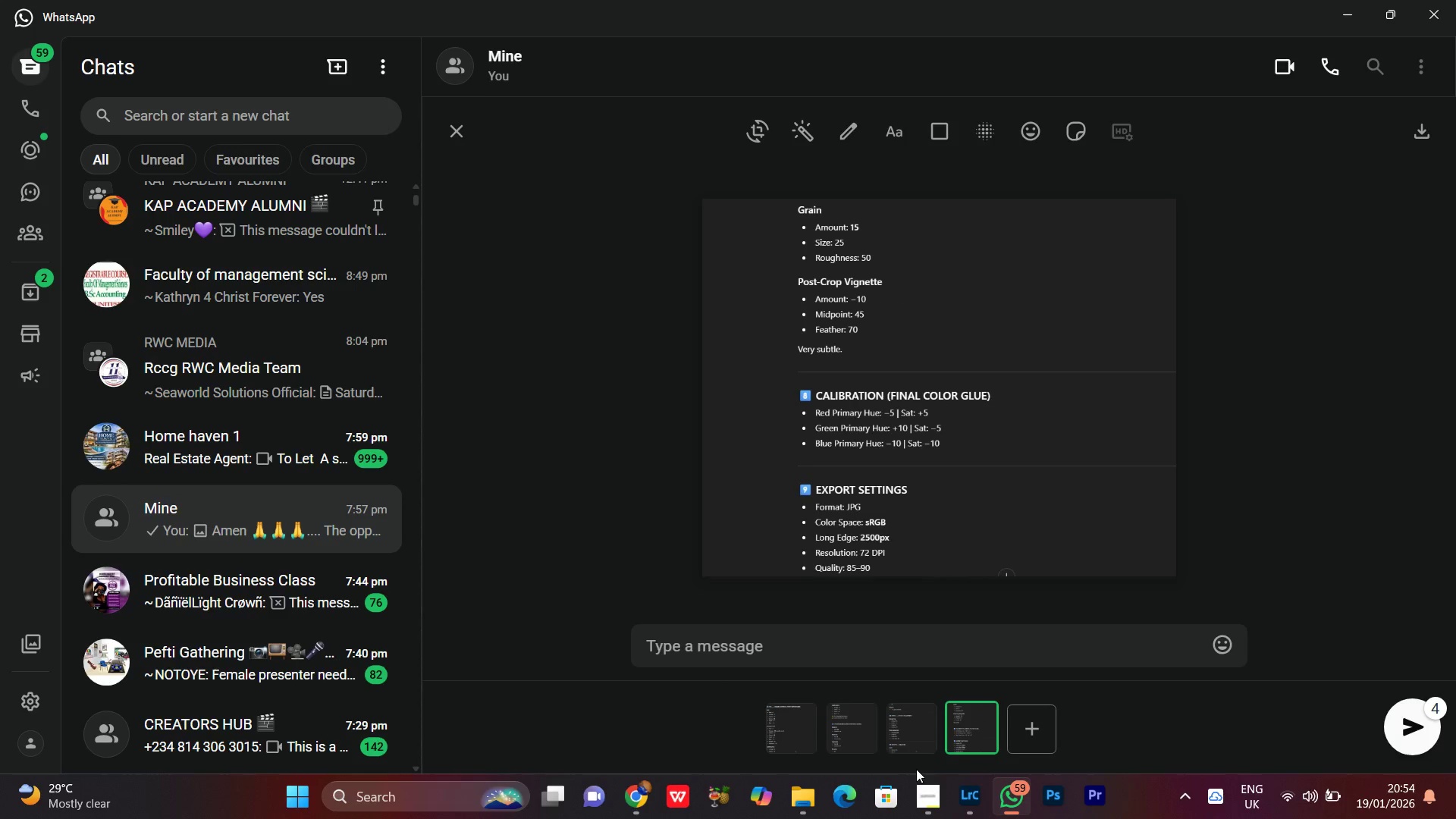 
left_click([909, 762])
 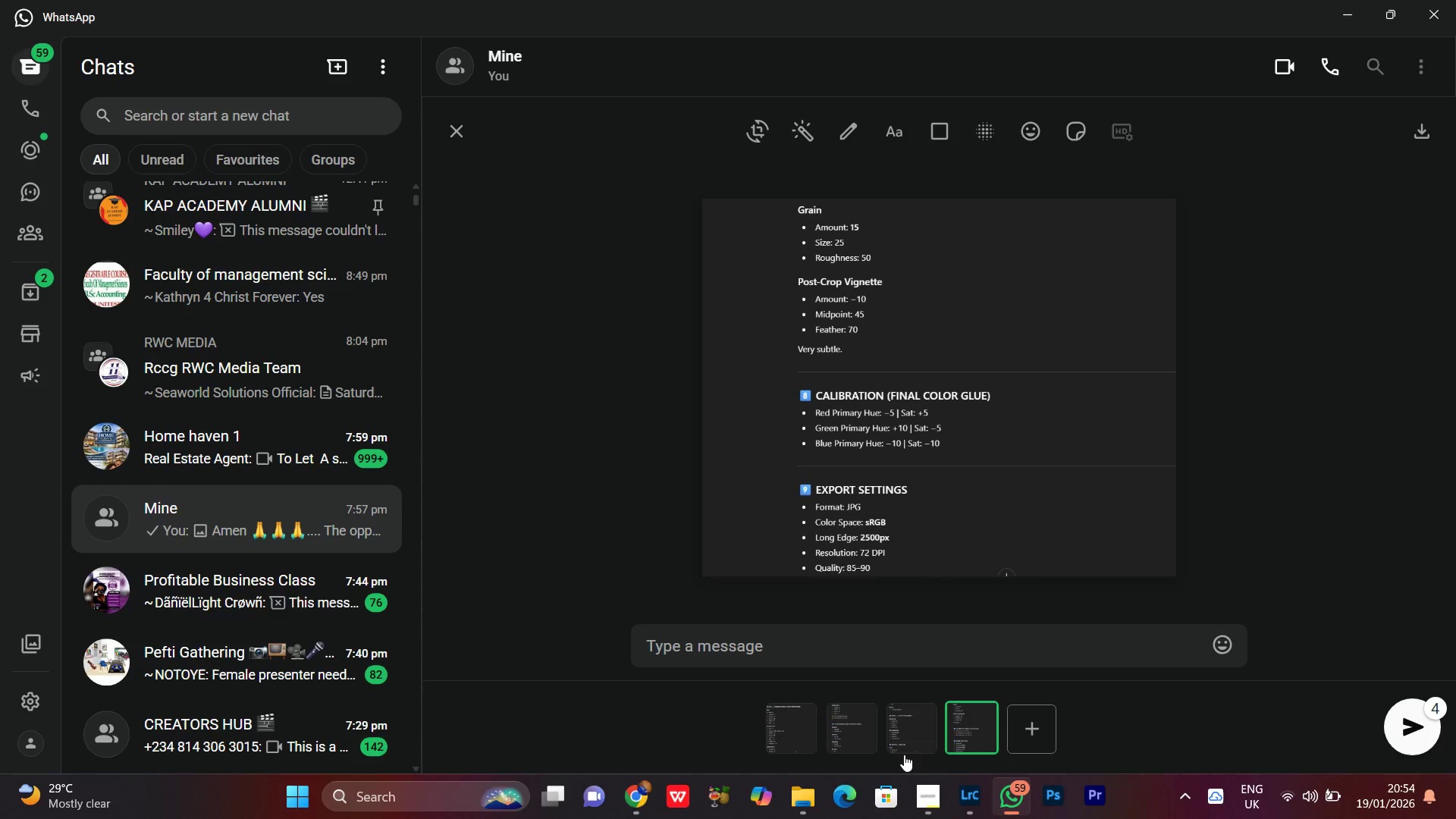 
left_click([902, 752])
 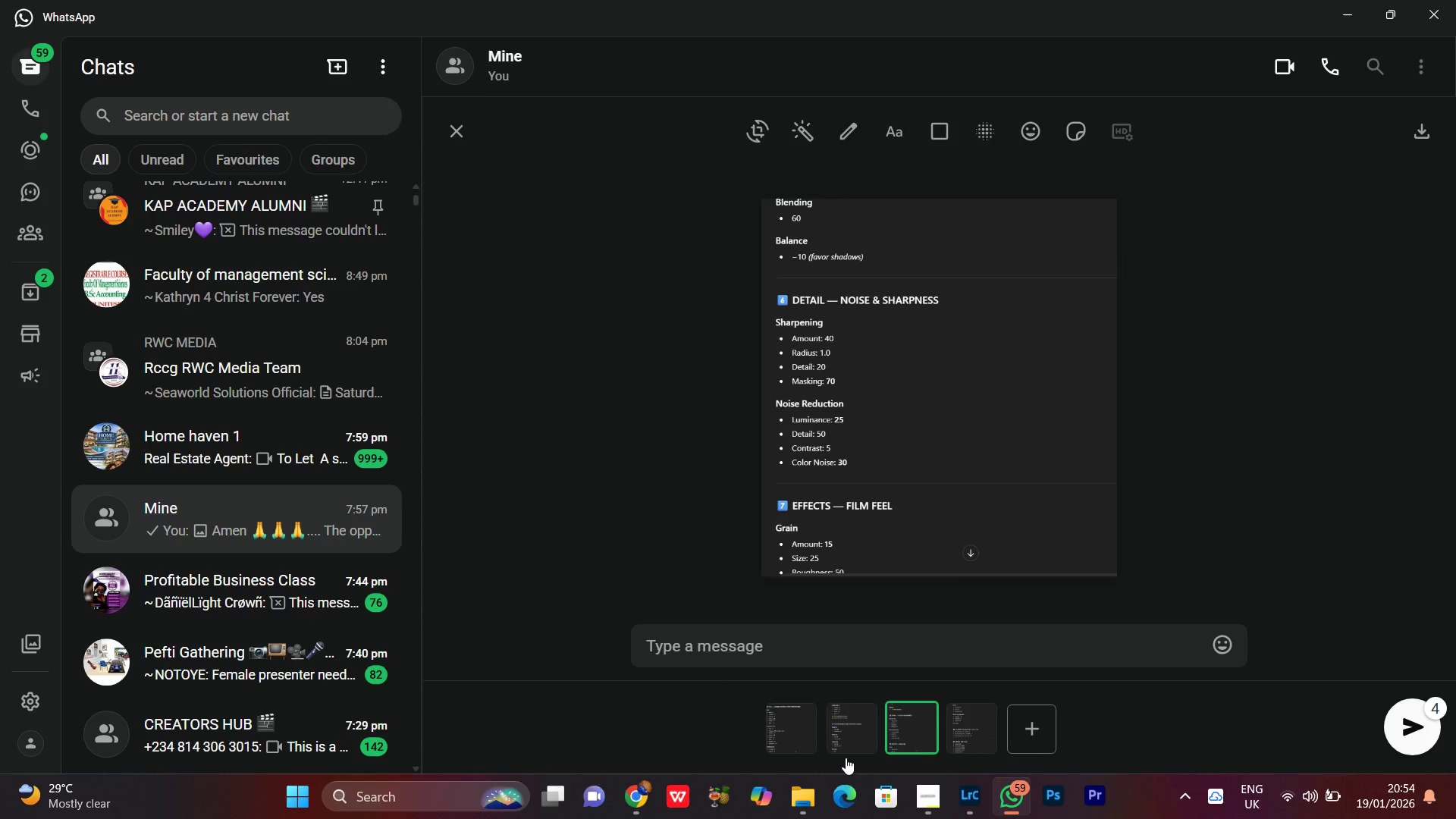 
left_click([843, 755])
 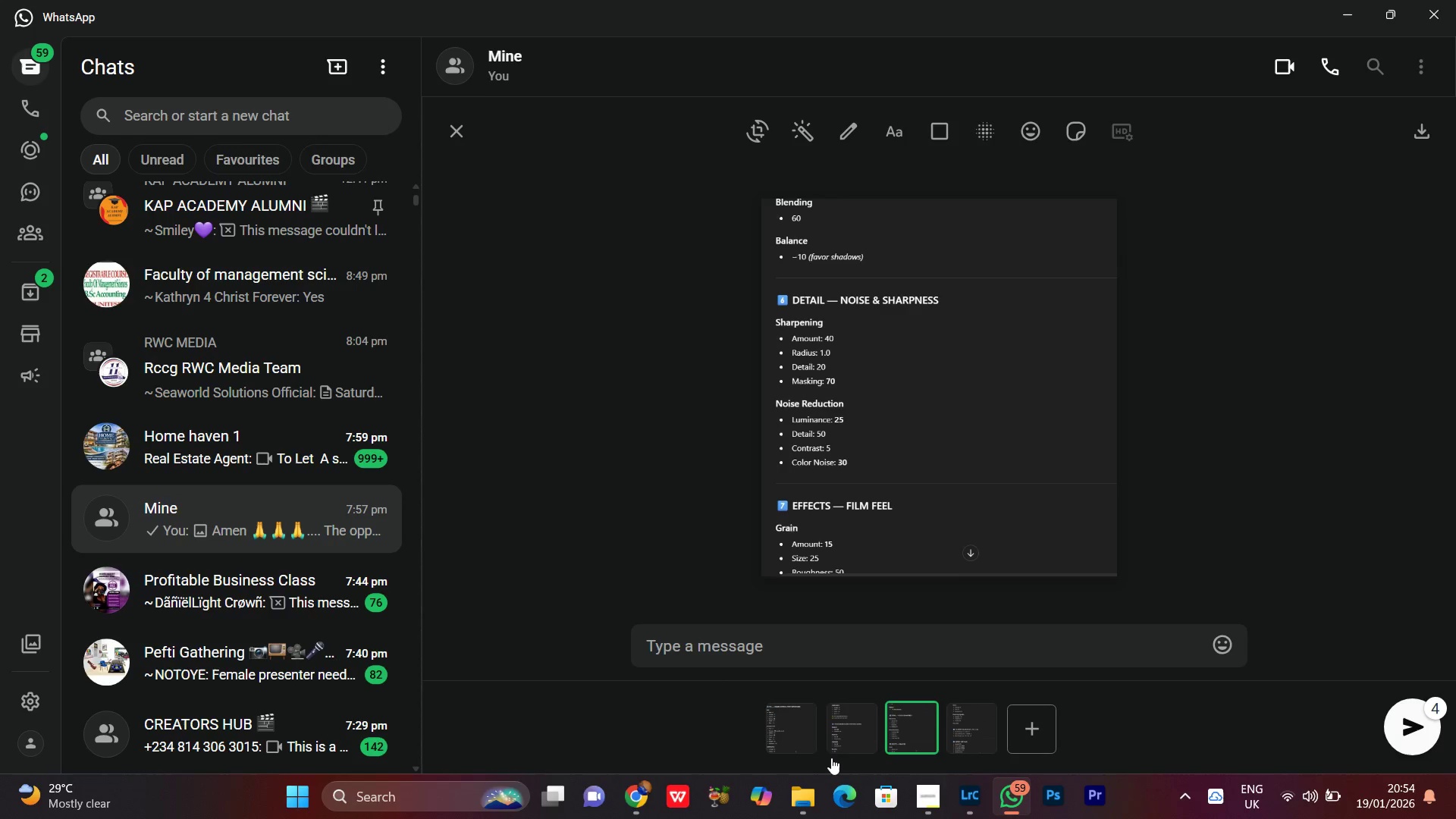 
double_click([845, 736])
 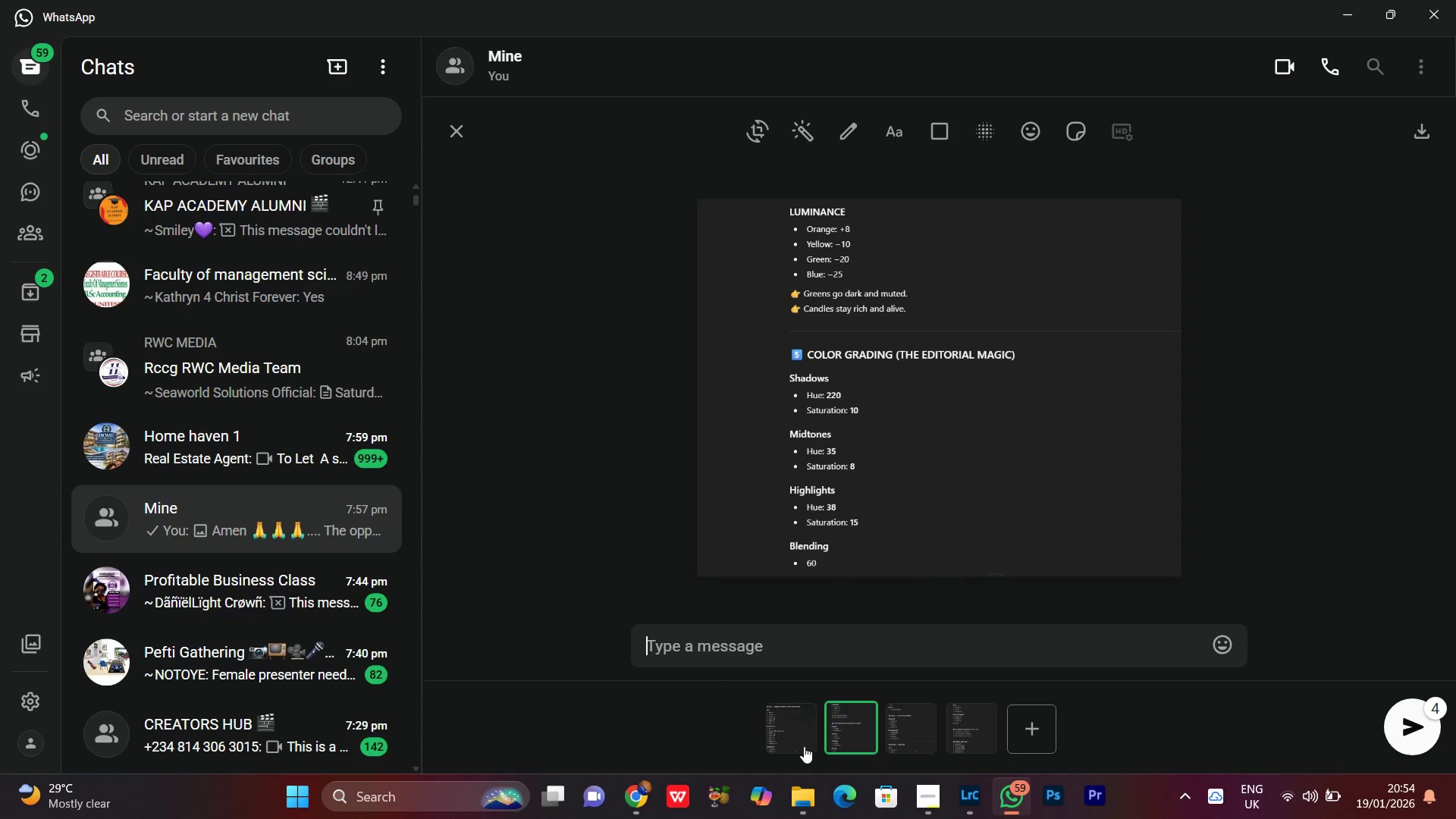 
left_click([777, 742])
 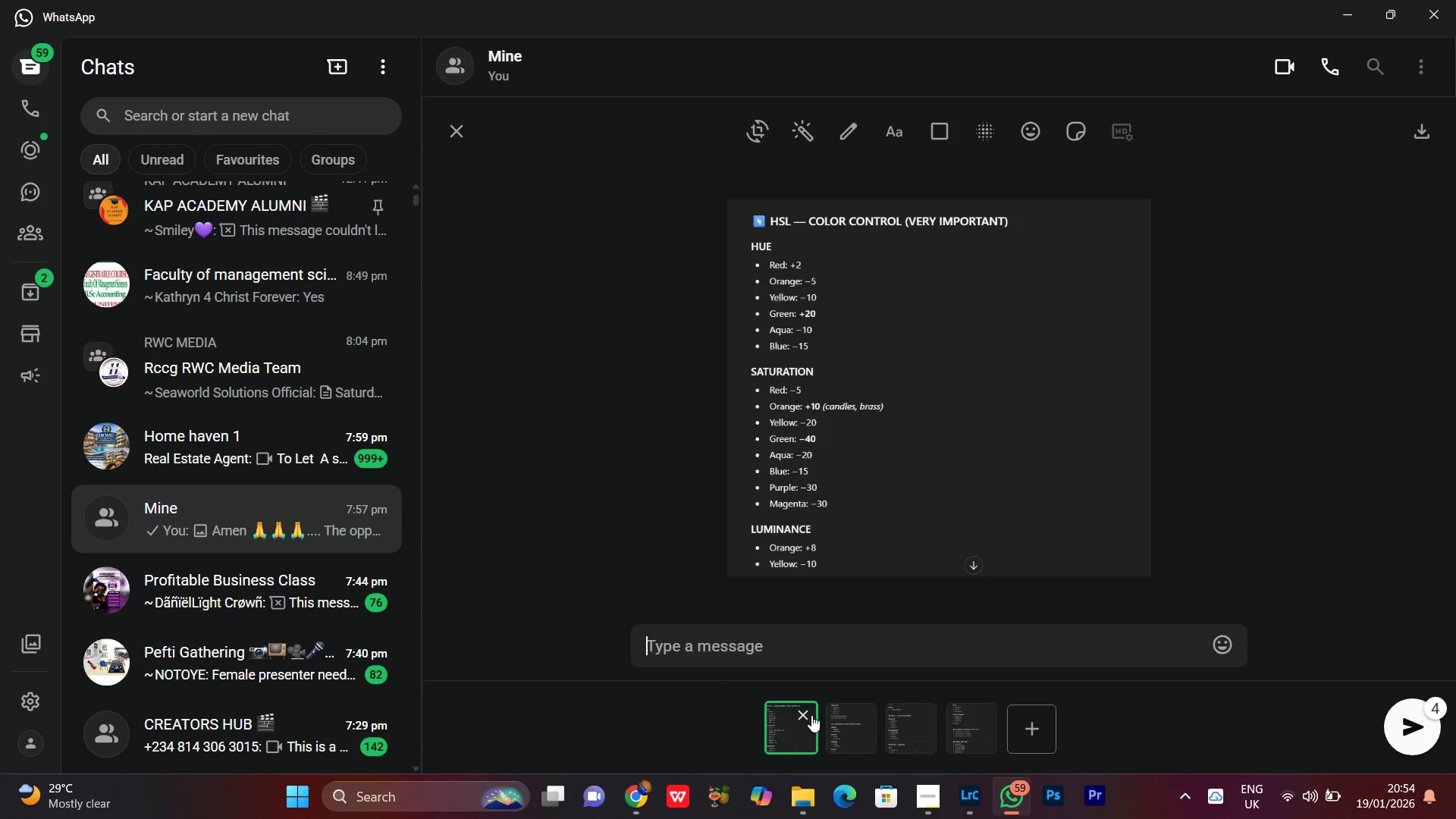 
left_click_drag(start_coordinate=[801, 716], to_coordinate=[808, 718])
 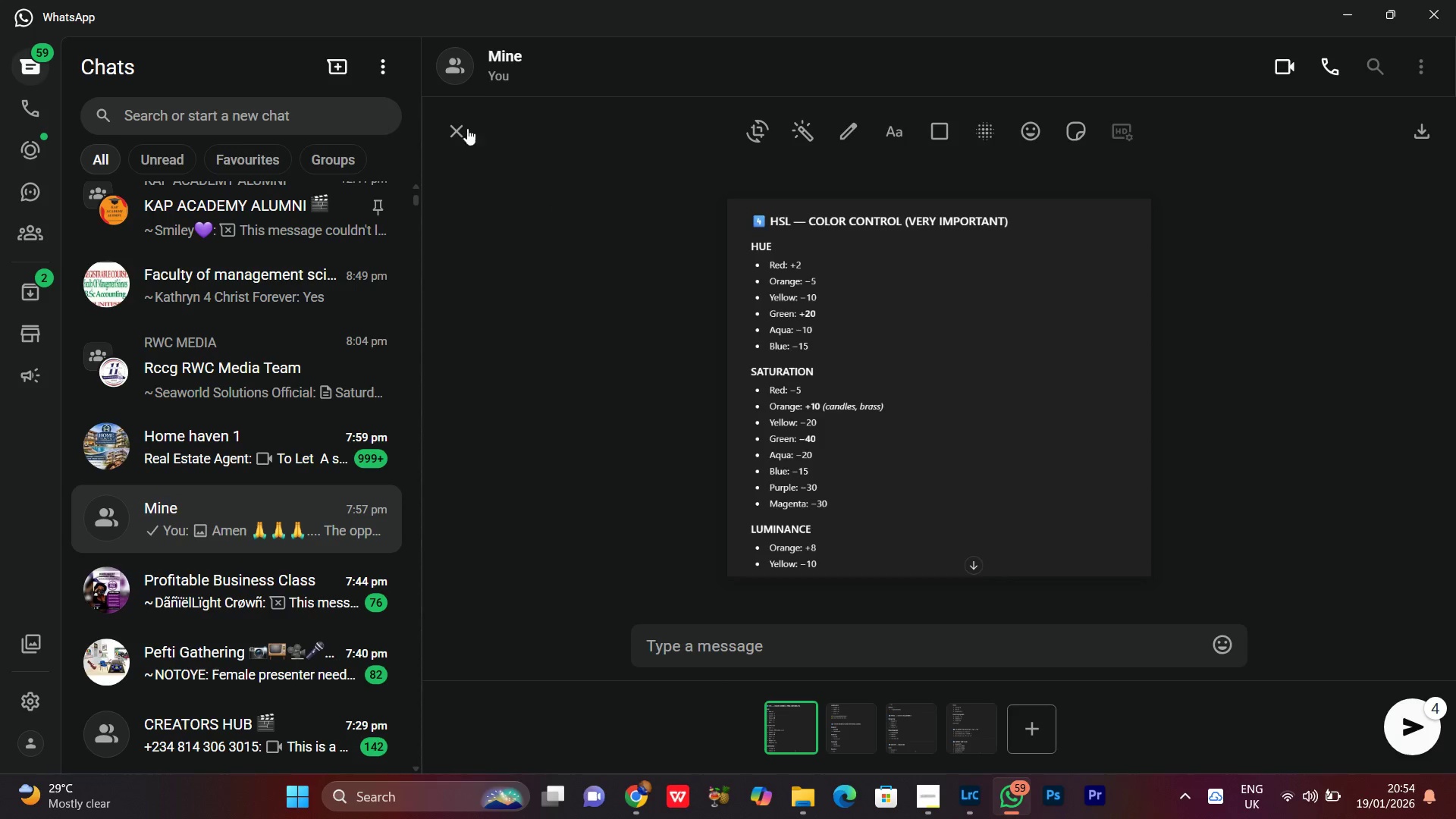 
left_click([453, 123])
 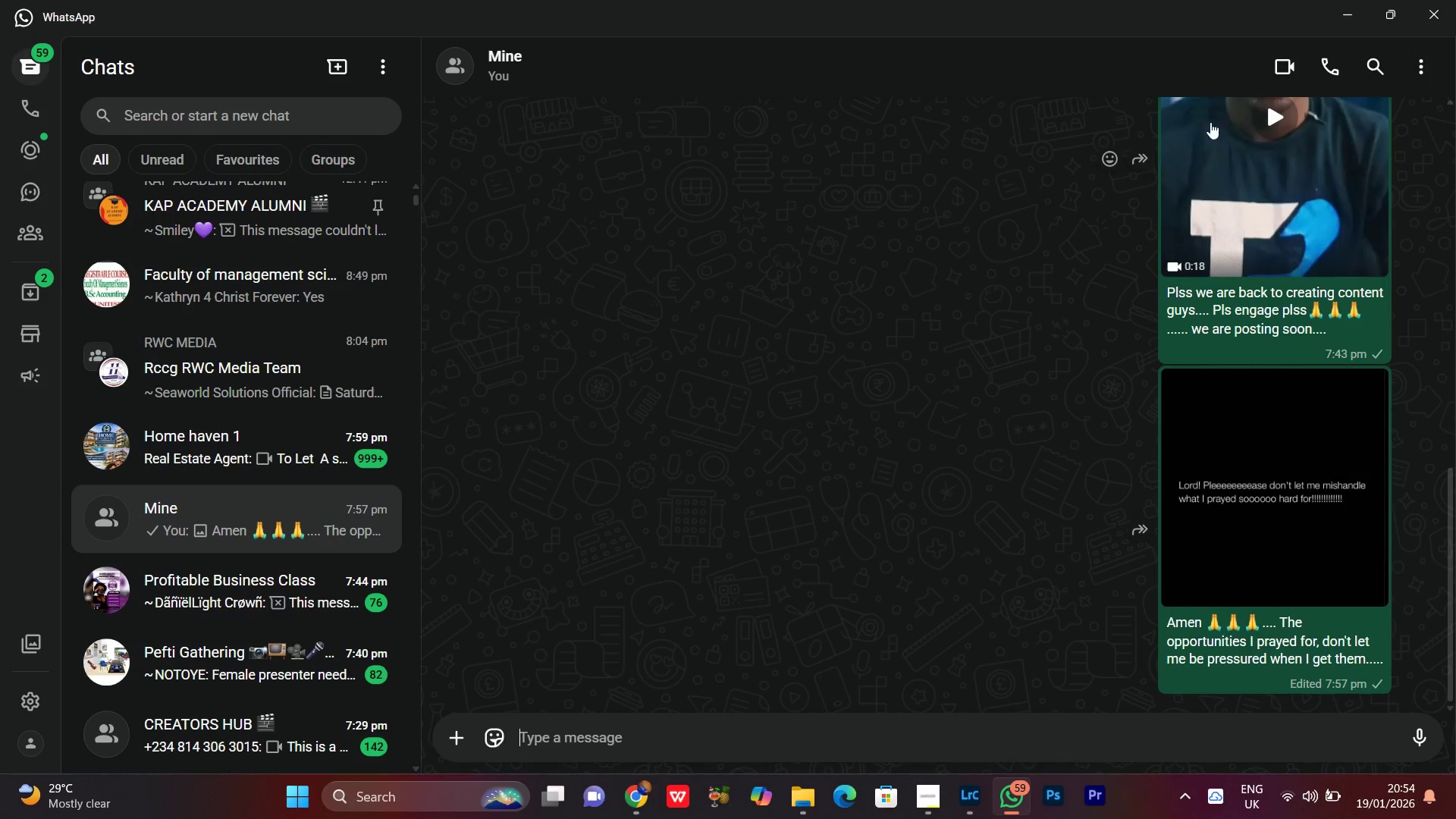 
scroll: coordinate [1087, 308], scroll_direction: down, amount: 2.0
 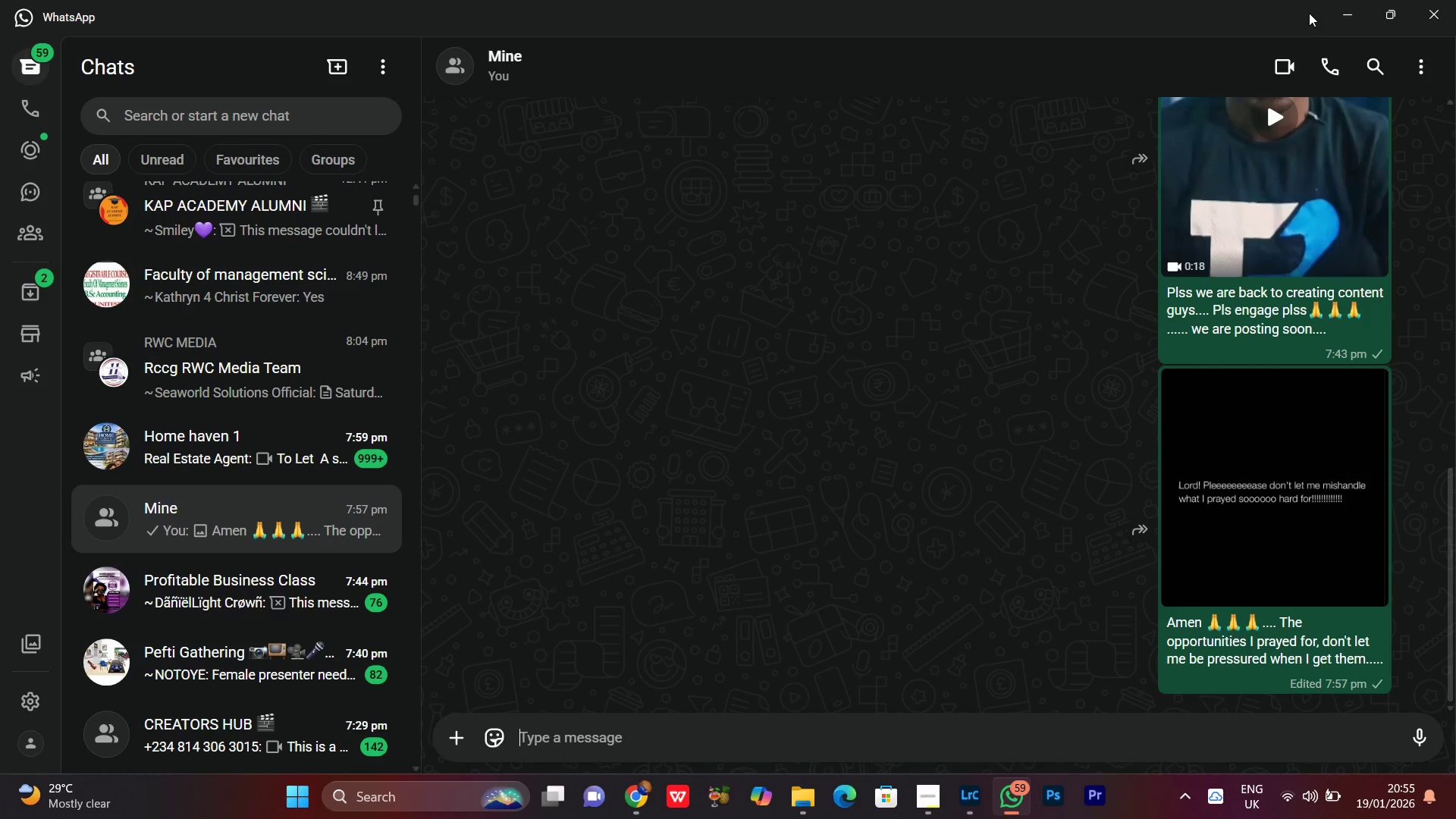 
left_click([1310, 14])
 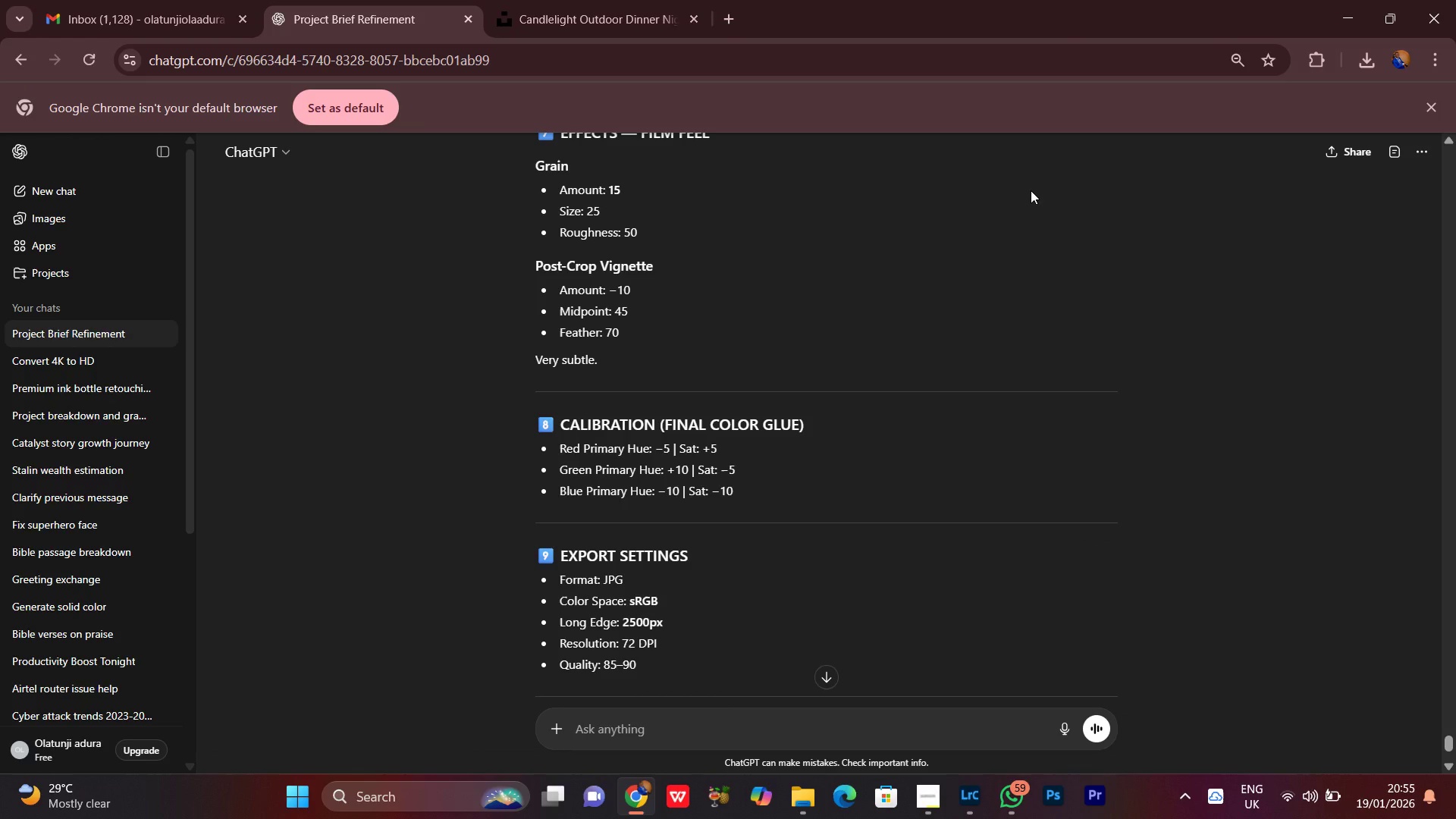 
scroll: coordinate [940, 454], scroll_direction: up, amount: 24.0
 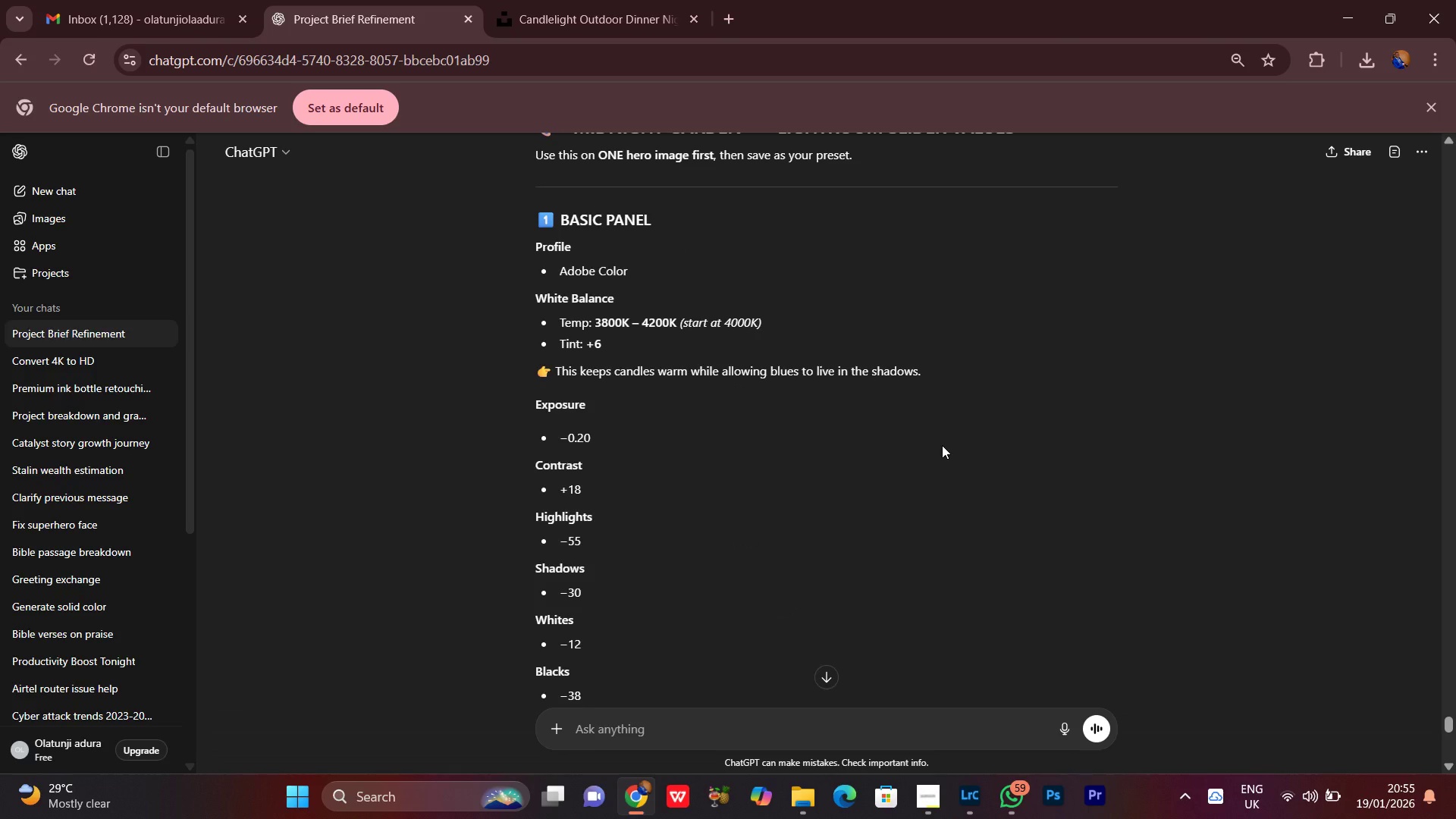 
wait(13.08)
 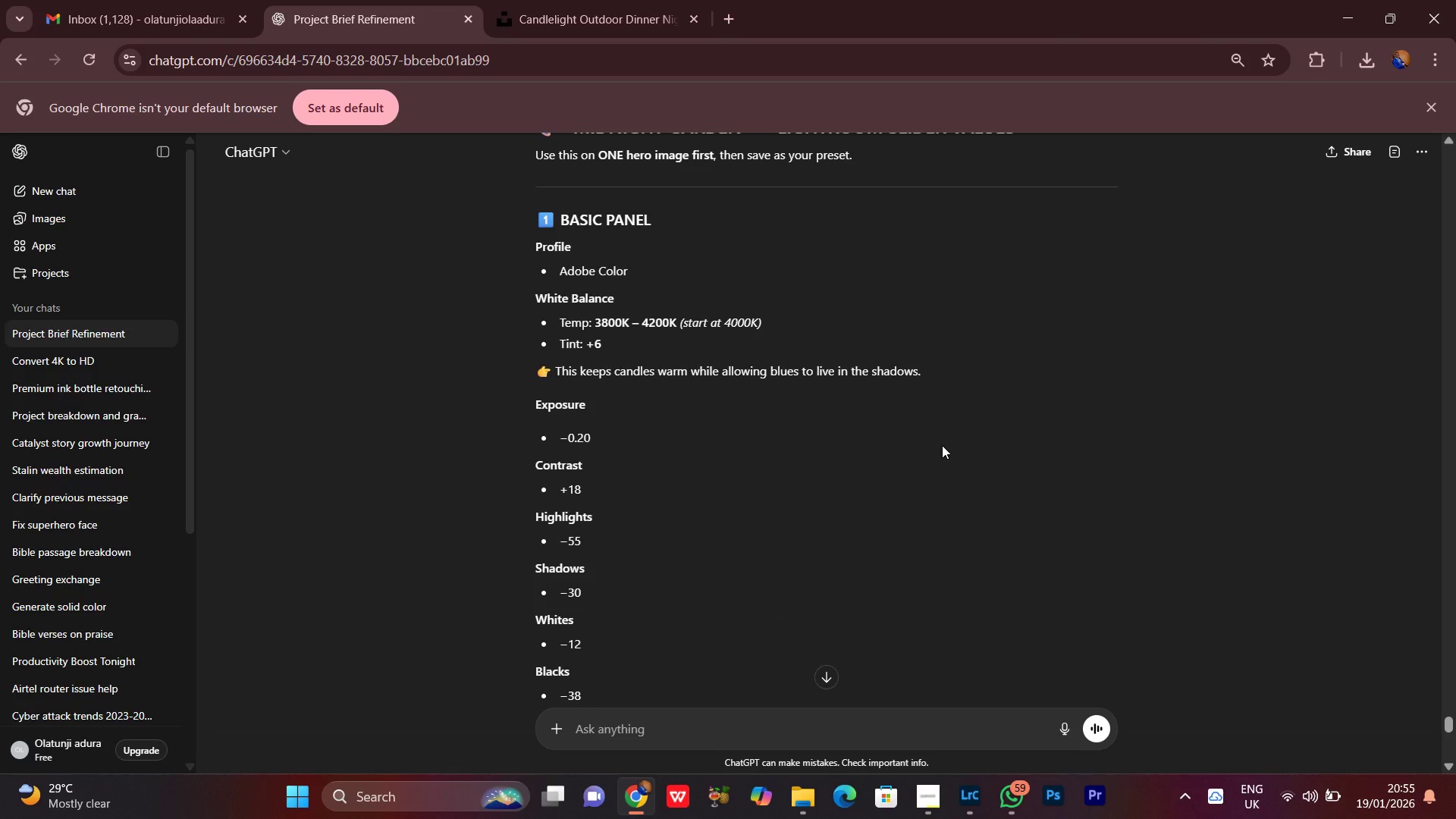 
left_click([799, 817])
 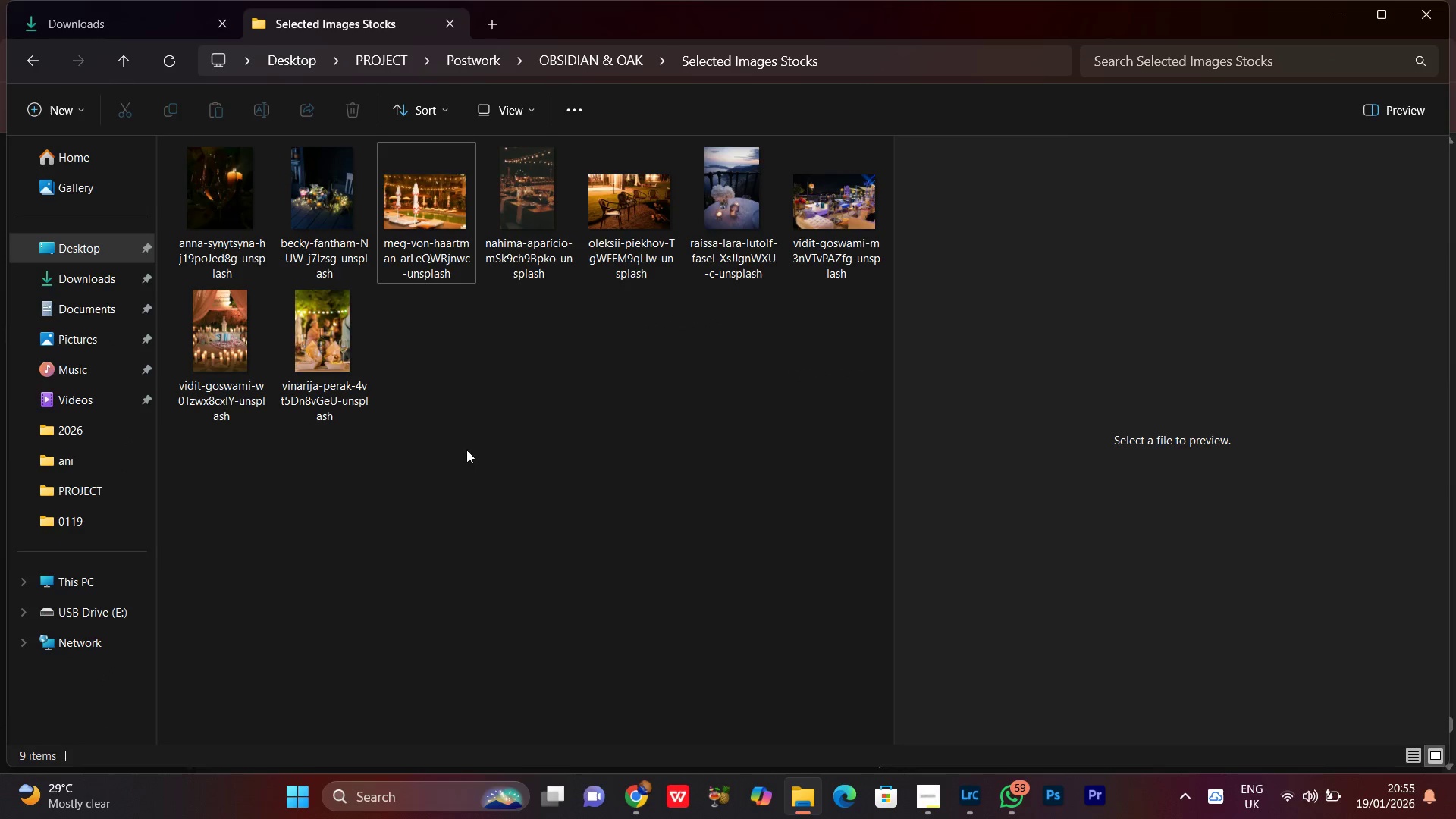 
left_click([463, 488])
 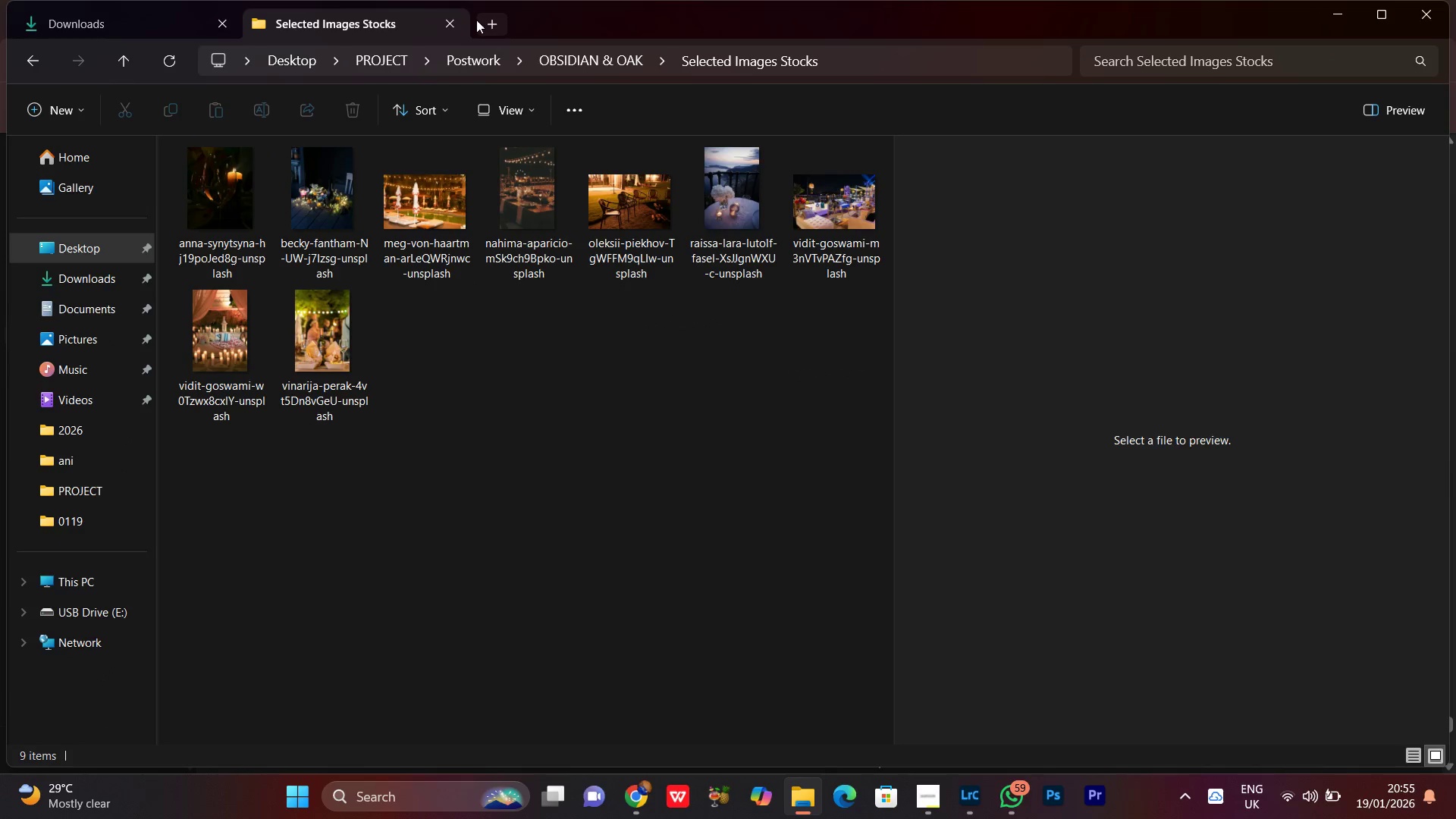 
double_click([489, 22])
 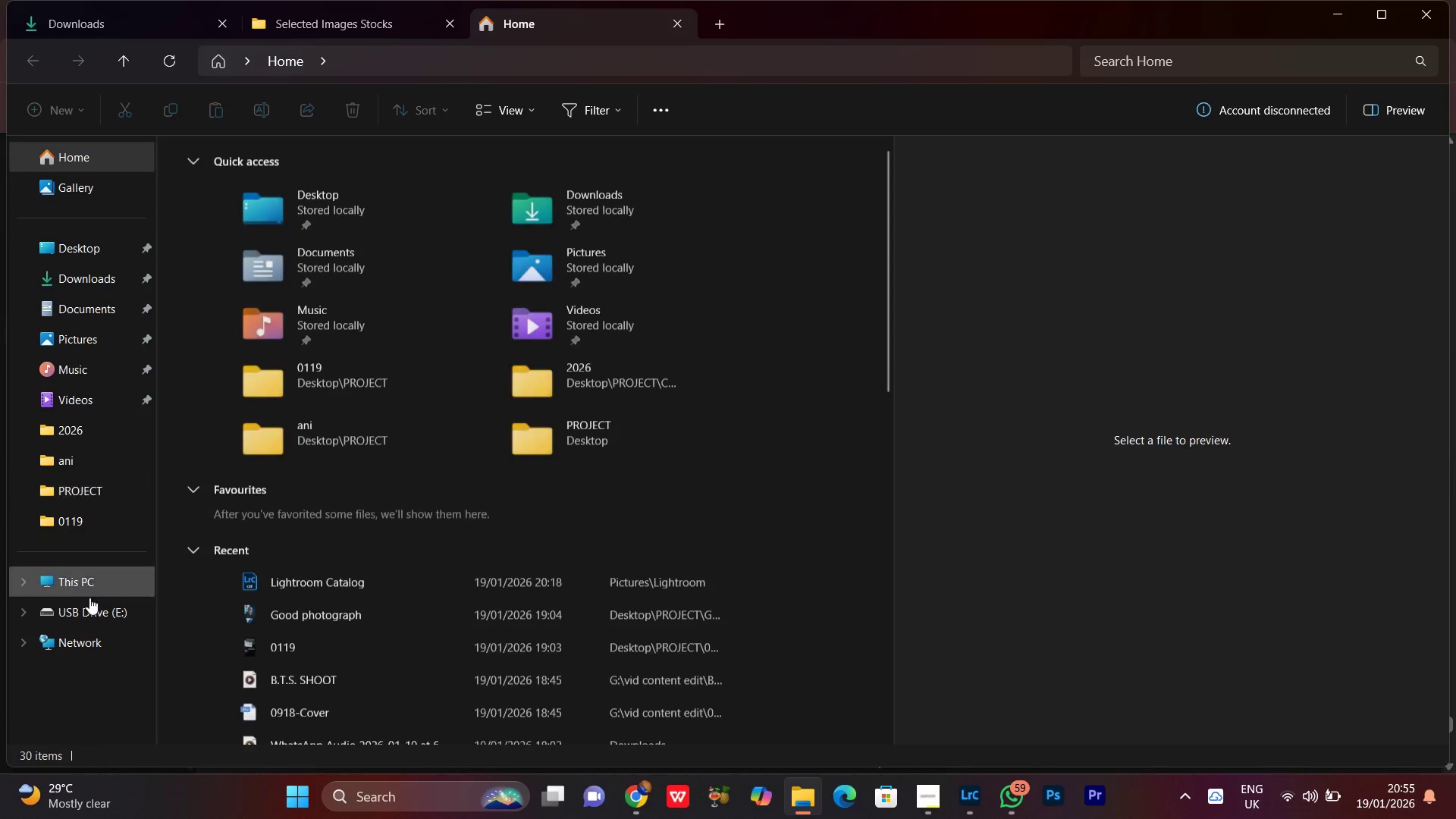 
left_click([77, 576])
 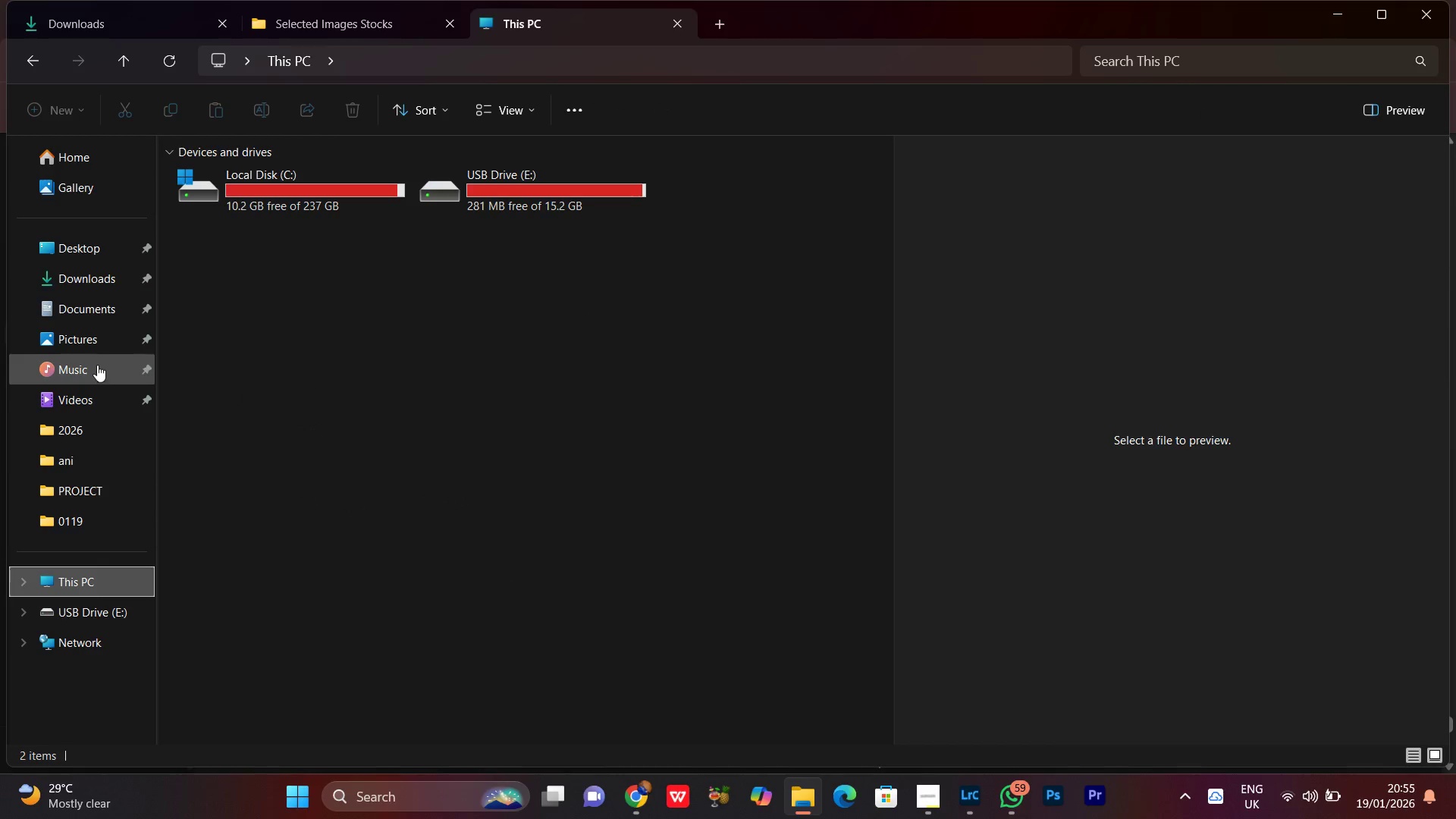 
left_click([71, 348])
 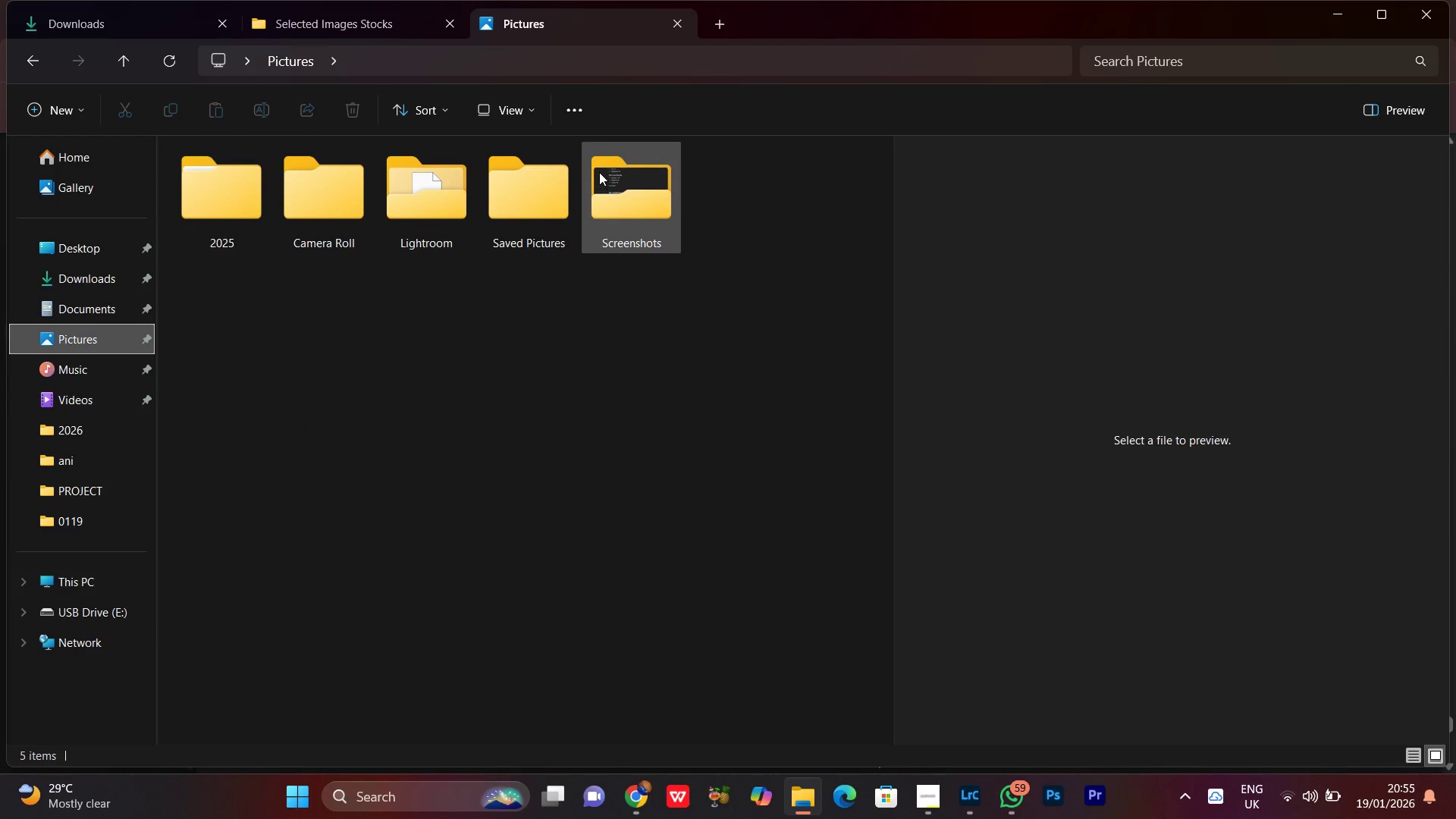 
double_click([599, 172])
 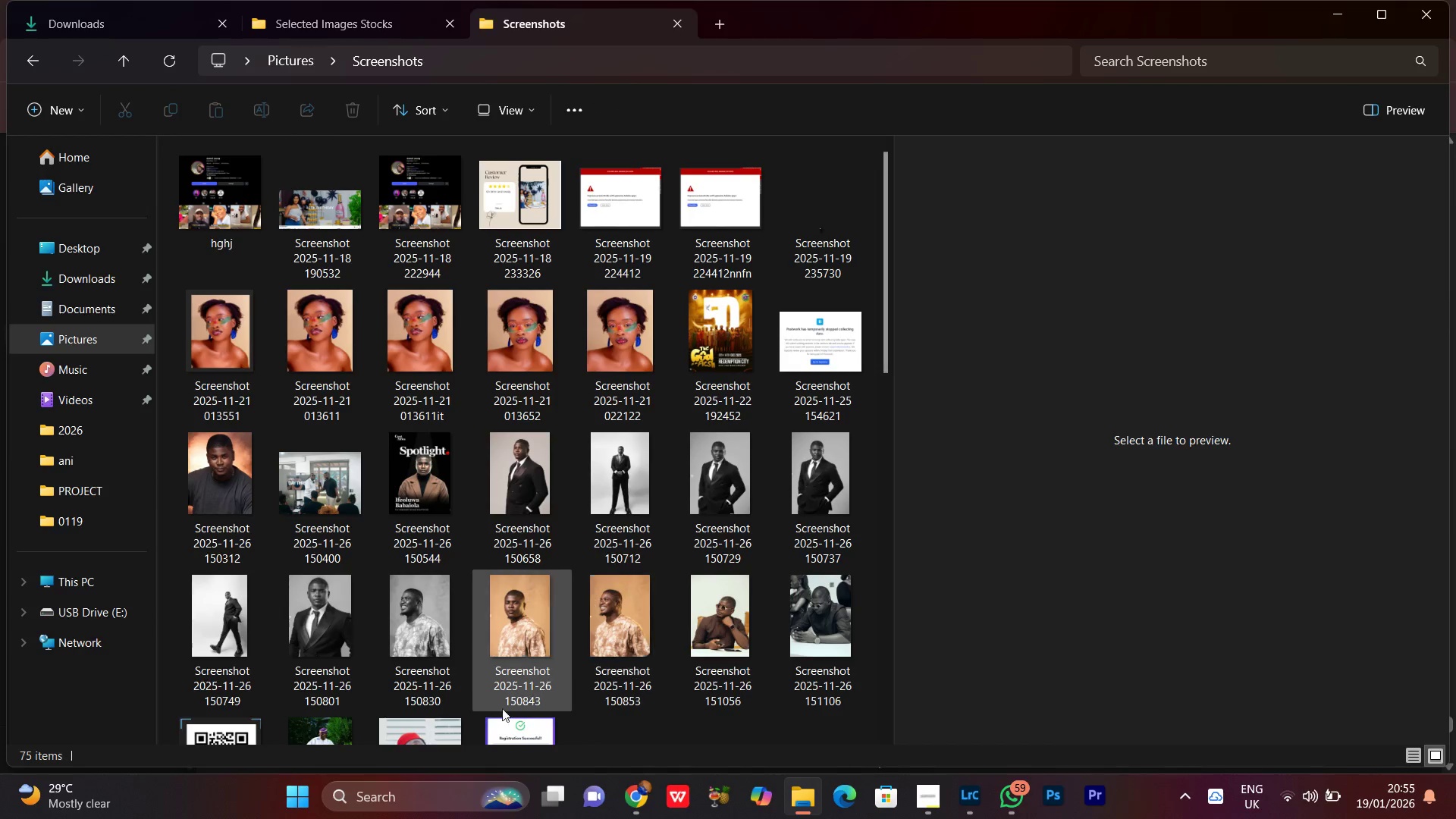 
scroll: coordinate [581, 647], scroll_direction: down, amount: 16.0
 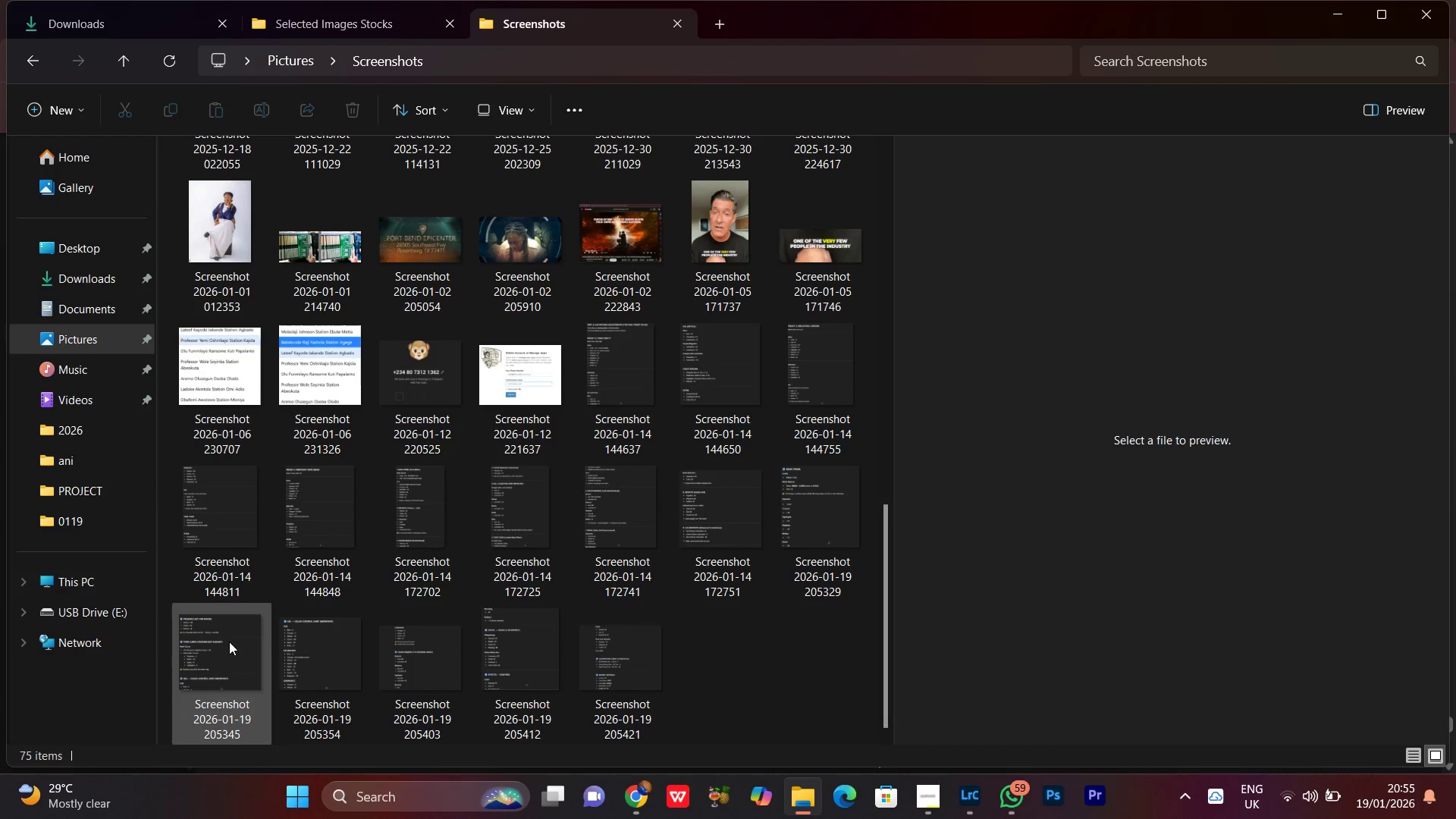 
left_click([221, 642])
 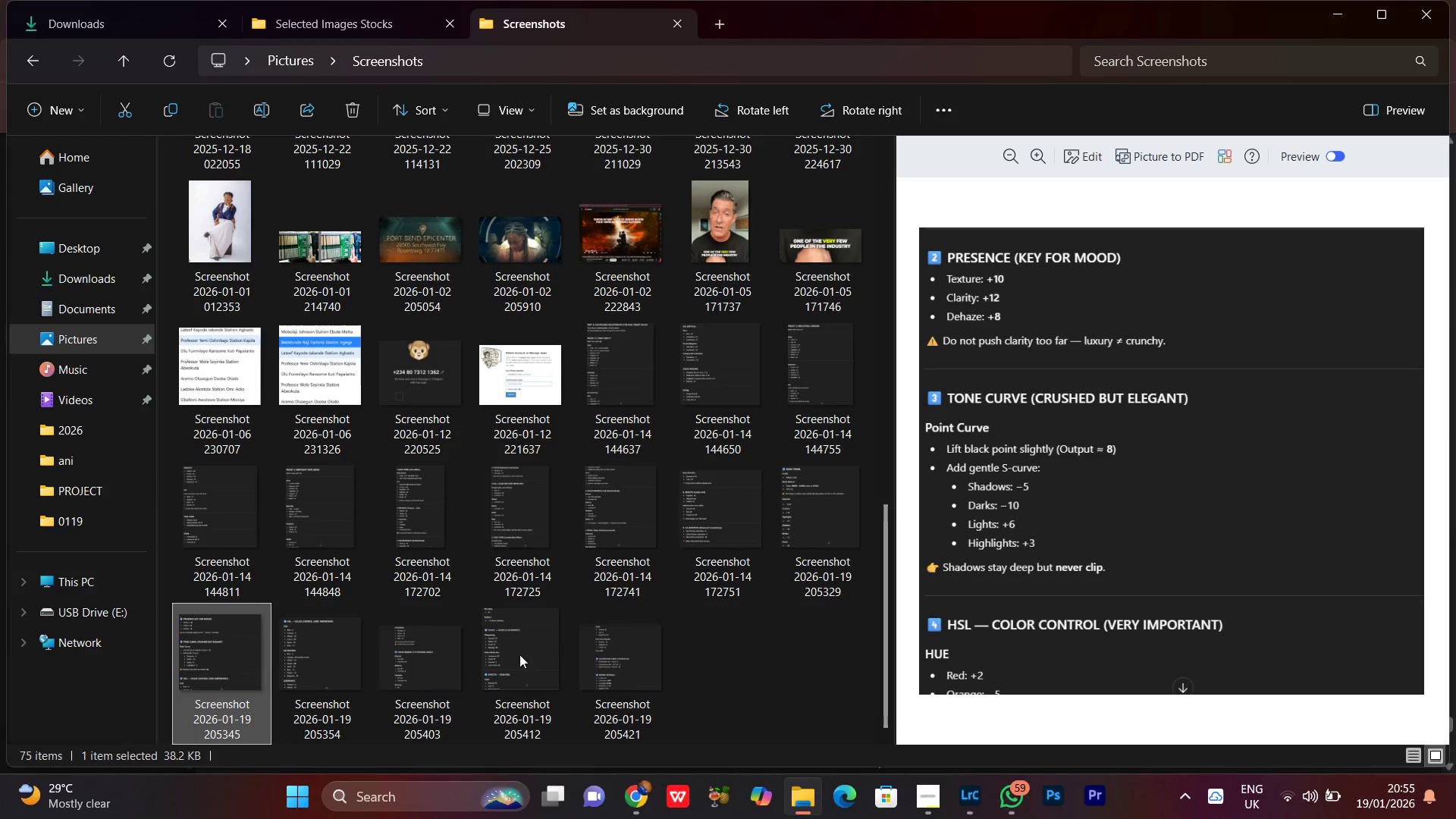 
left_click([404, 647])
 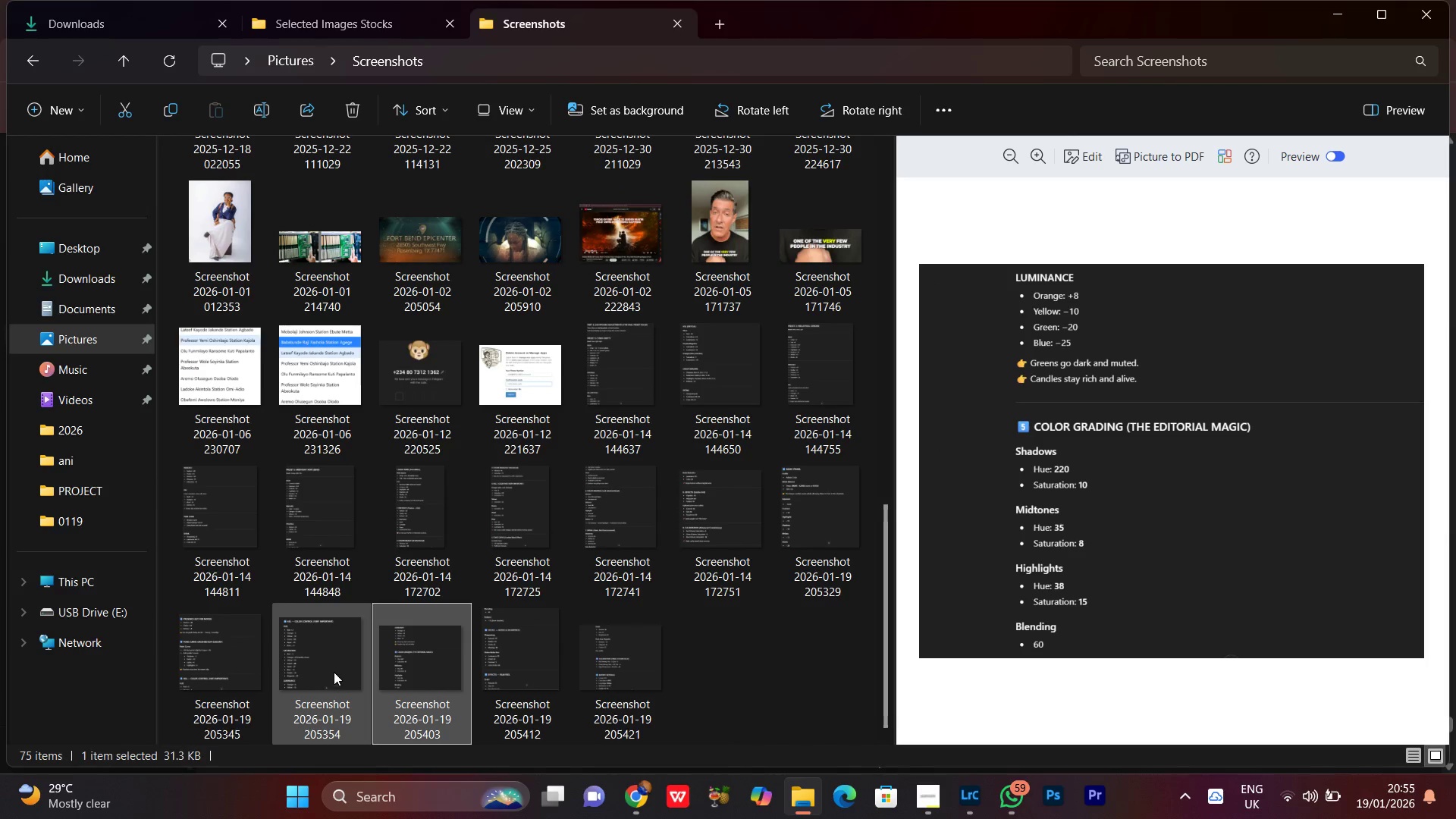 
left_click([331, 670])
 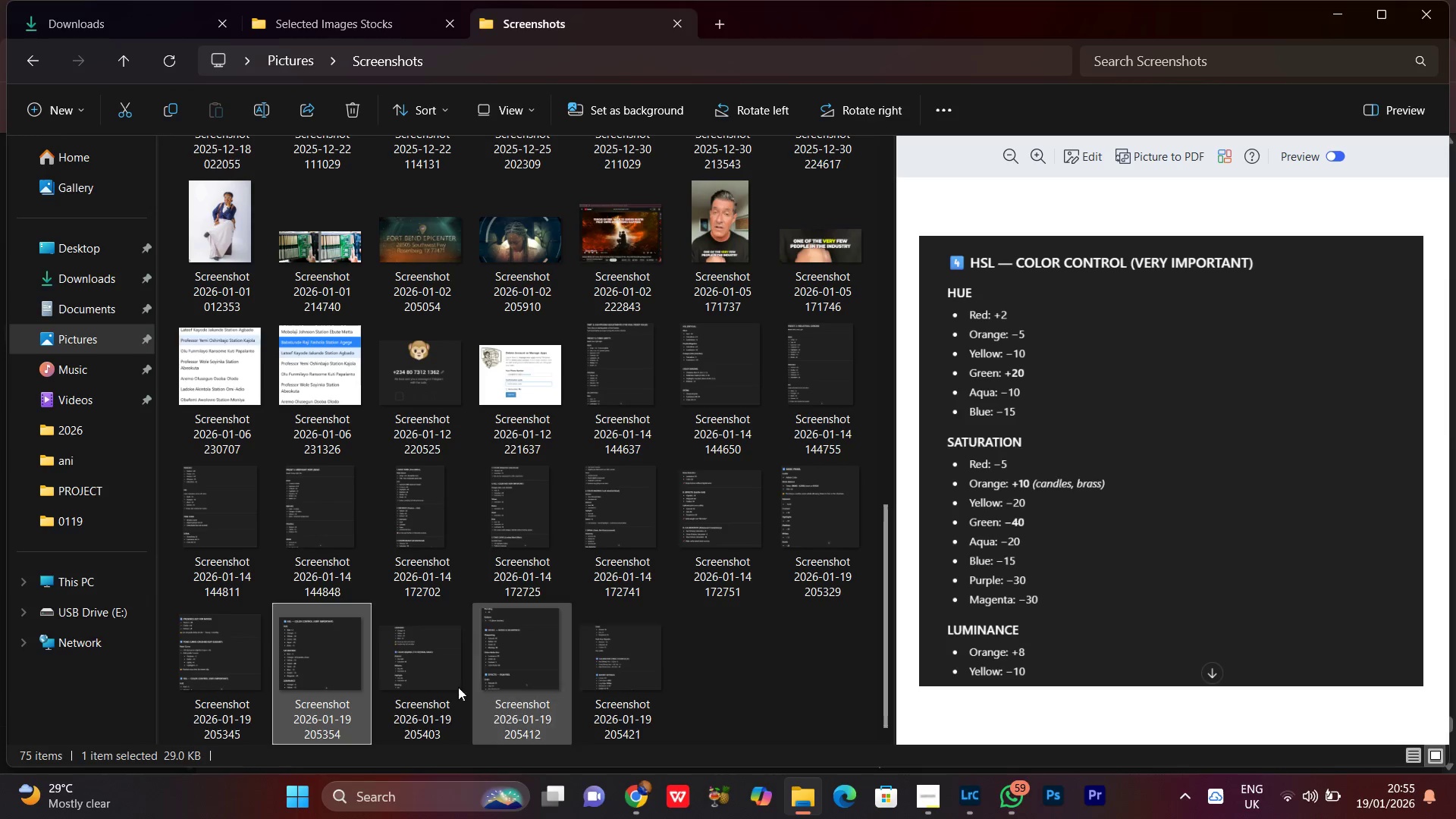 
left_click([423, 682])
 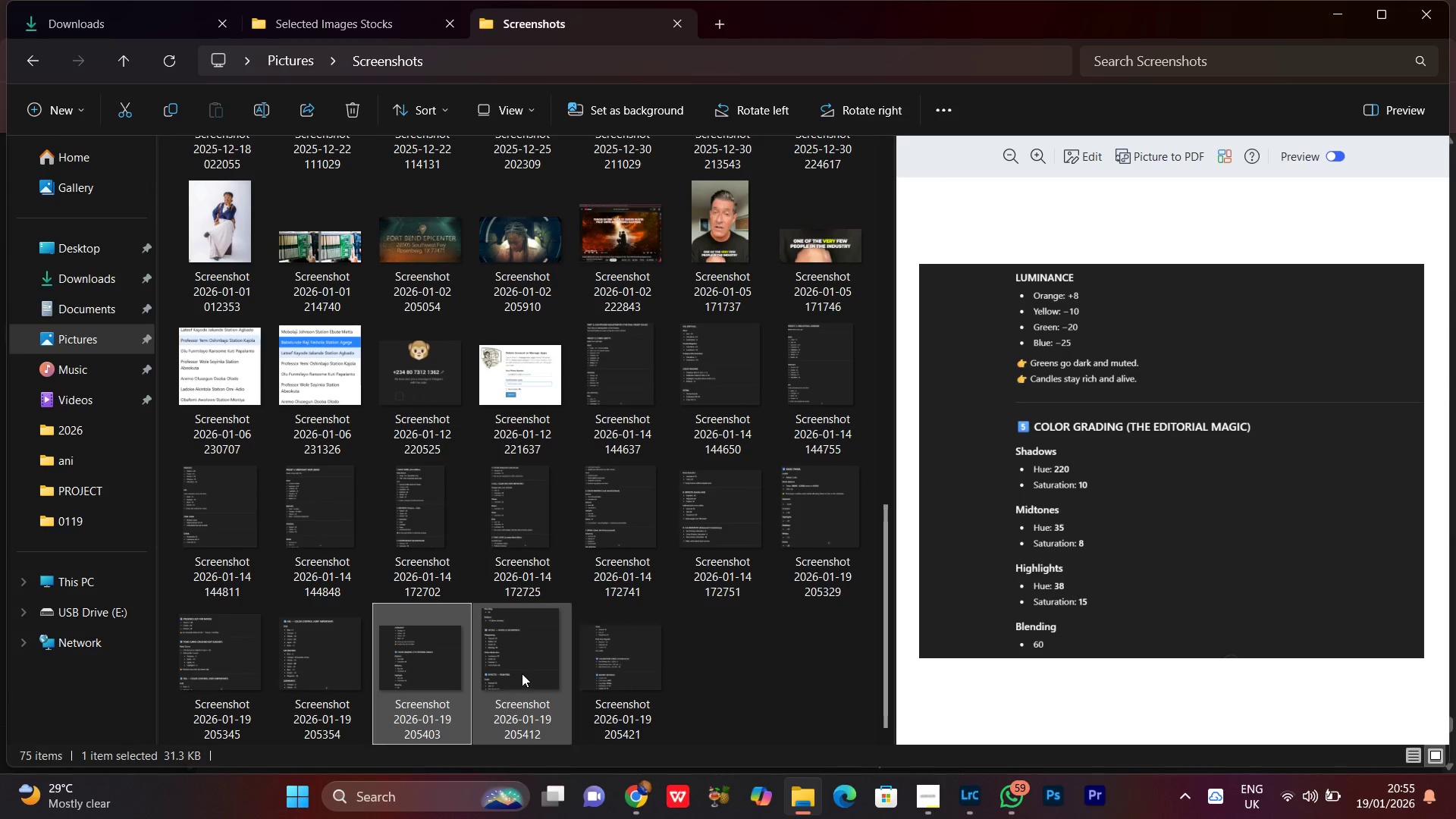 
left_click([521, 673])
 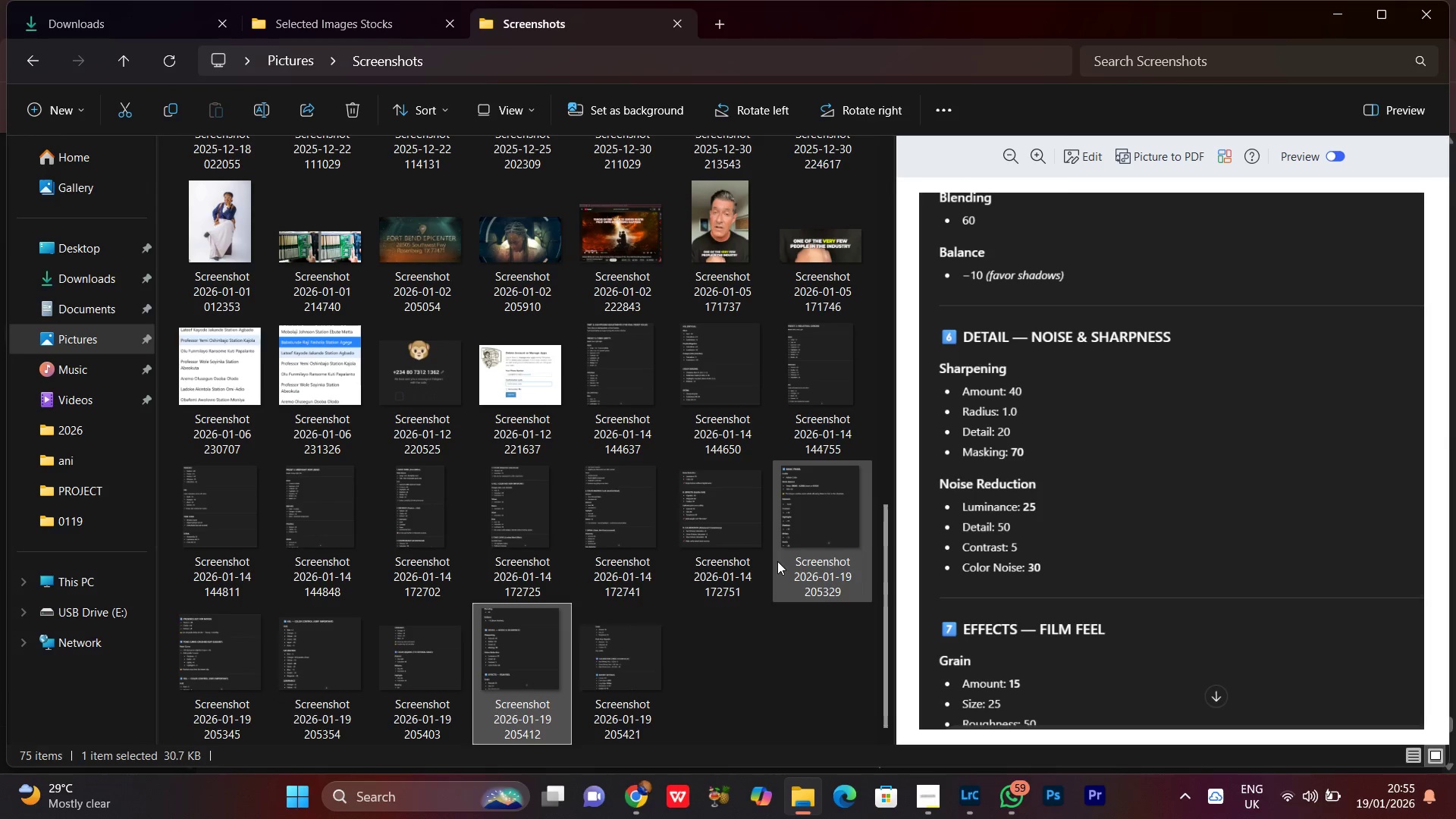 
left_click([777, 554])
 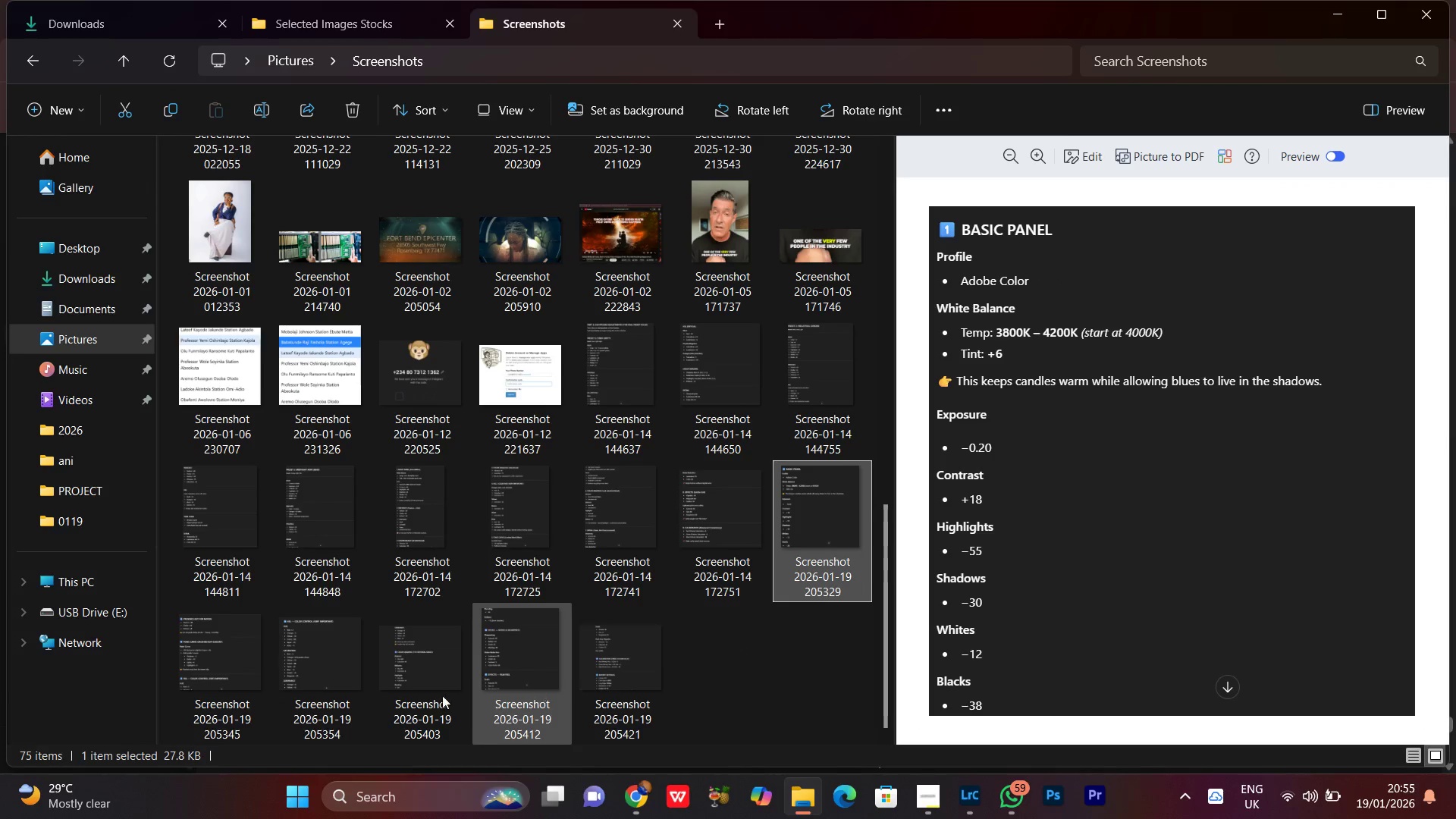 
hold_key(key=ShiftLeft, duration=0.75)
left_click([608, 667])
 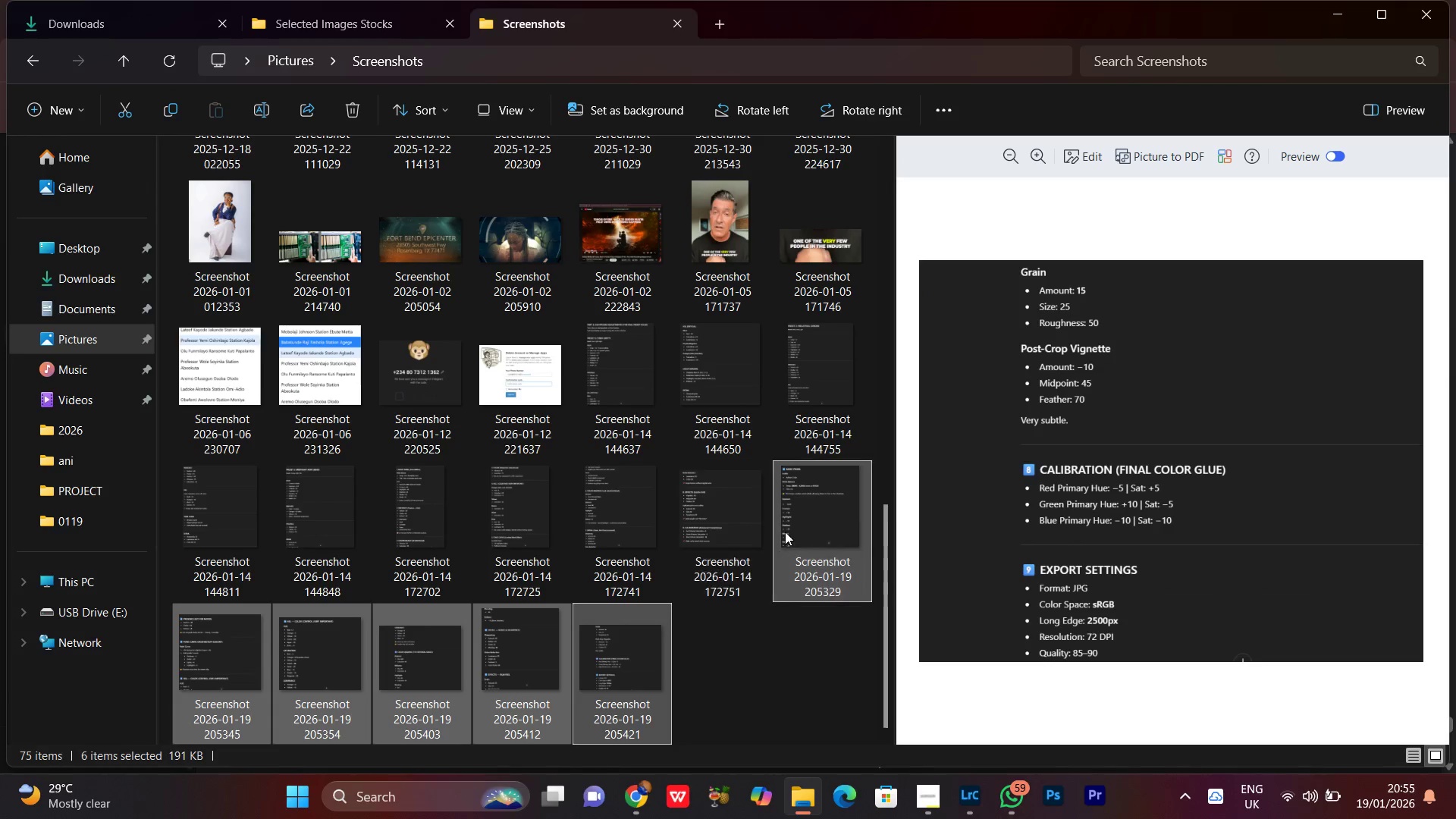 
left_click_drag(start_coordinate=[790, 525], to_coordinate=[819, 396])
 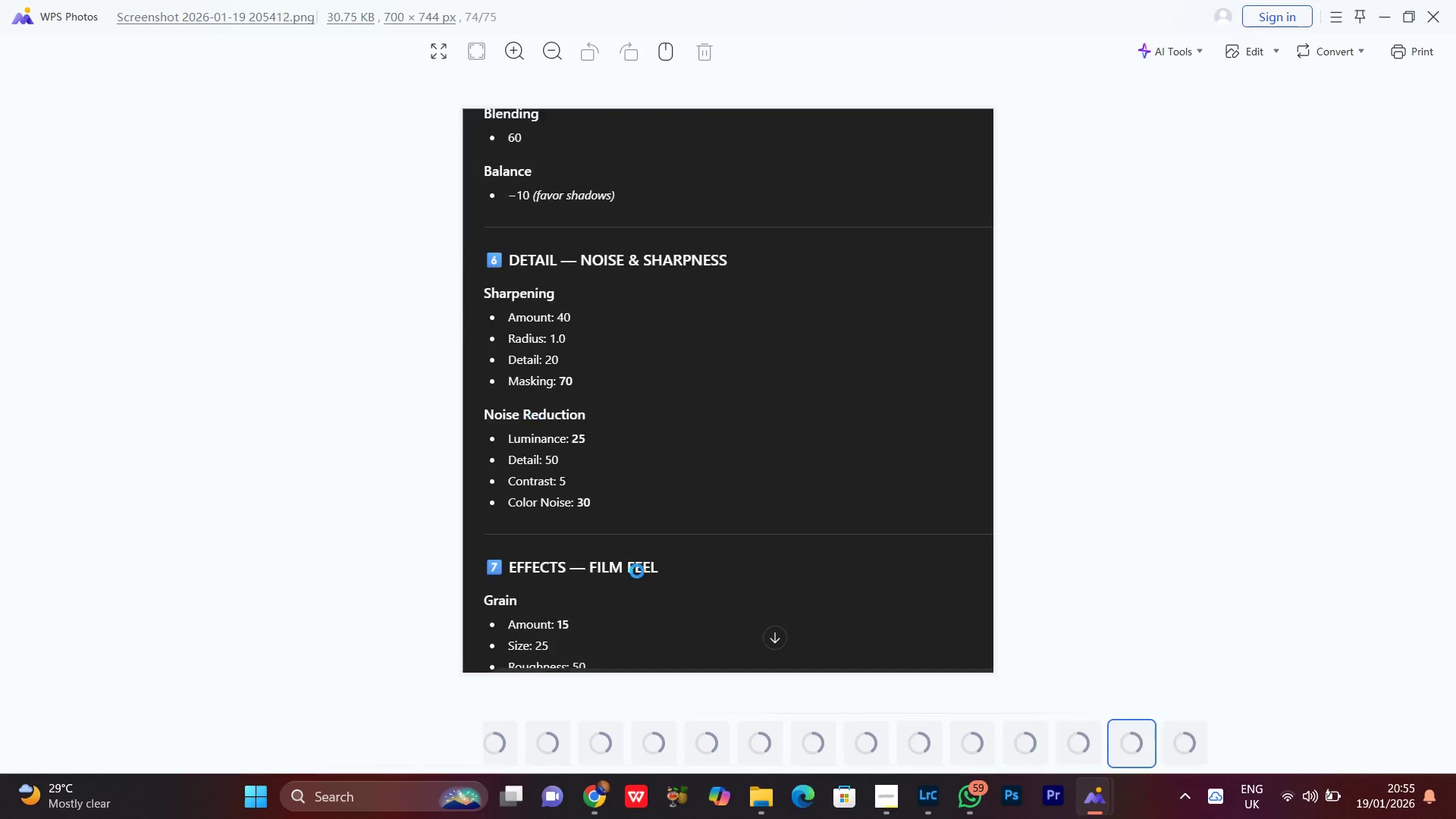 
wait(7.94)
 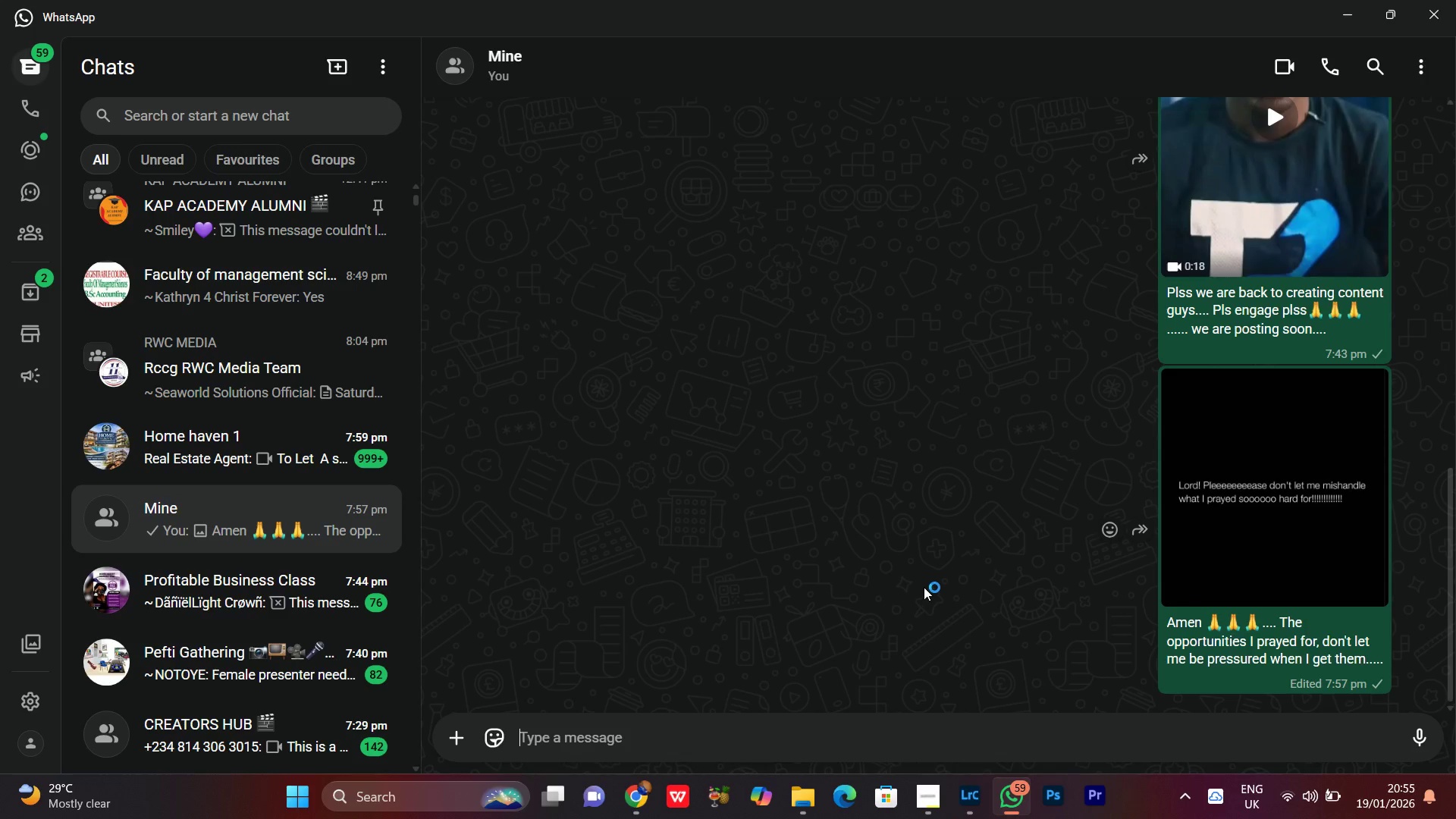 
left_click([1428, 17])
 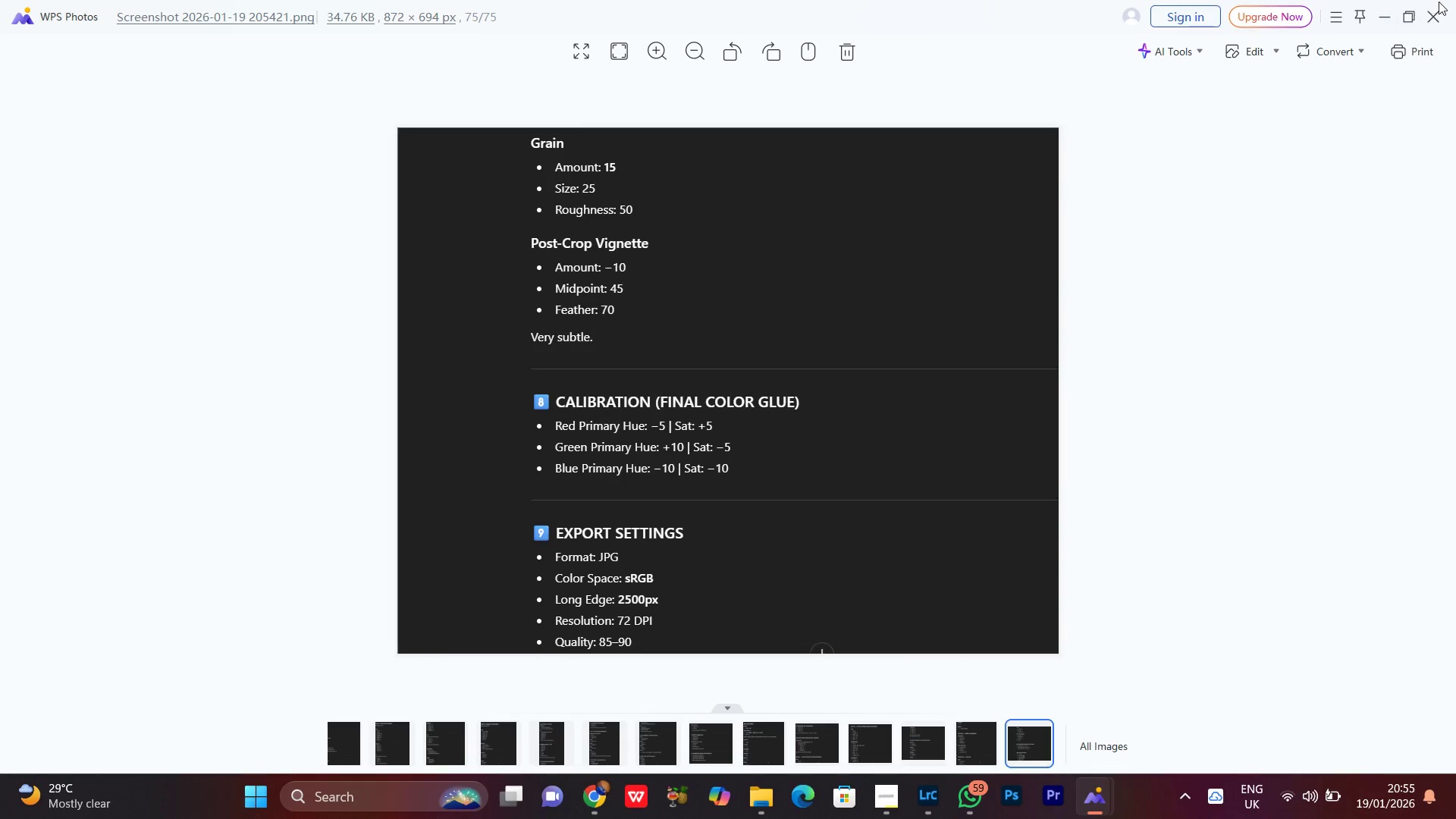 
left_click([1428, 19])
 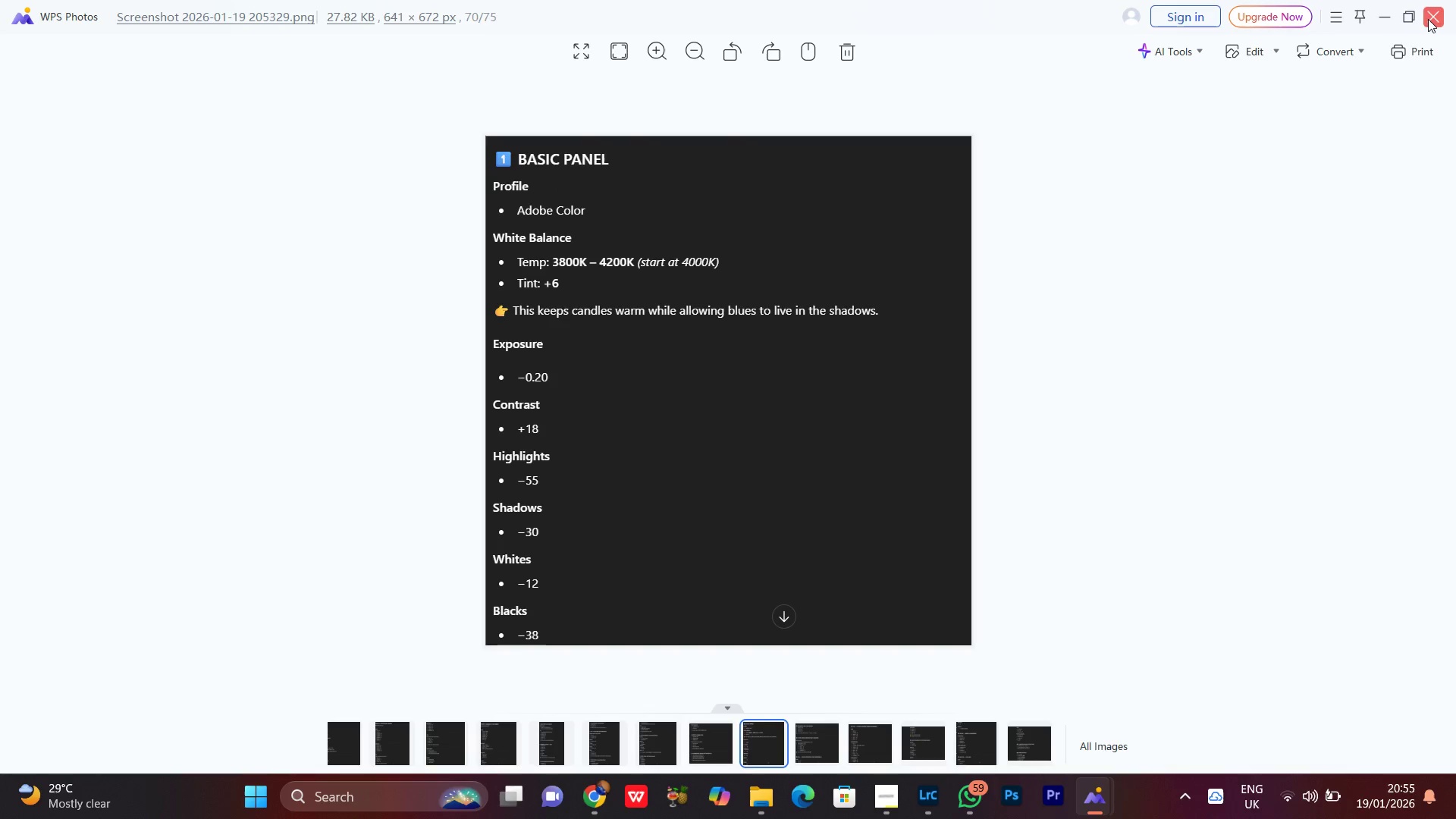 
double_click([1428, 19])
 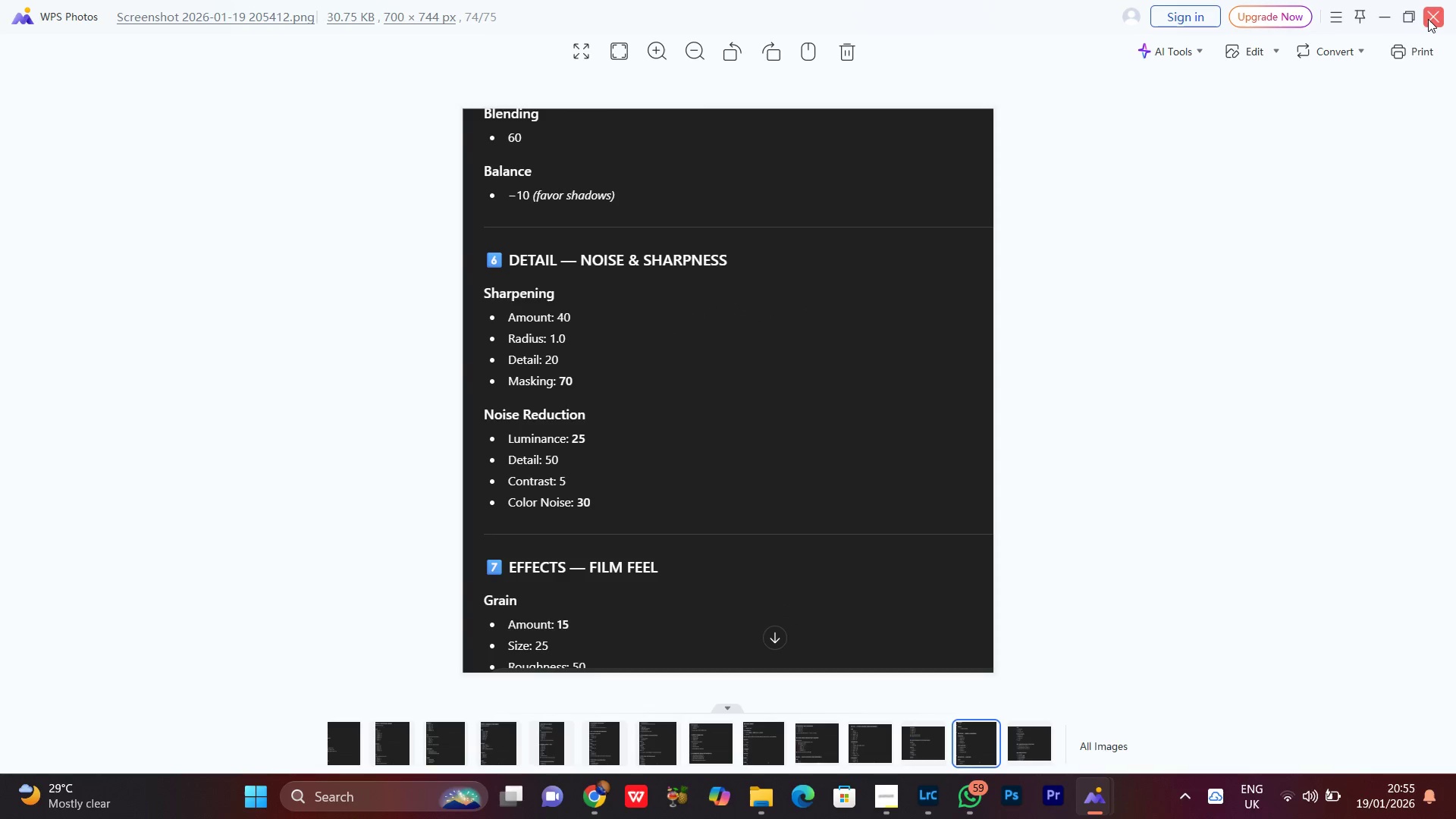 
triple_click([1428, 19])
 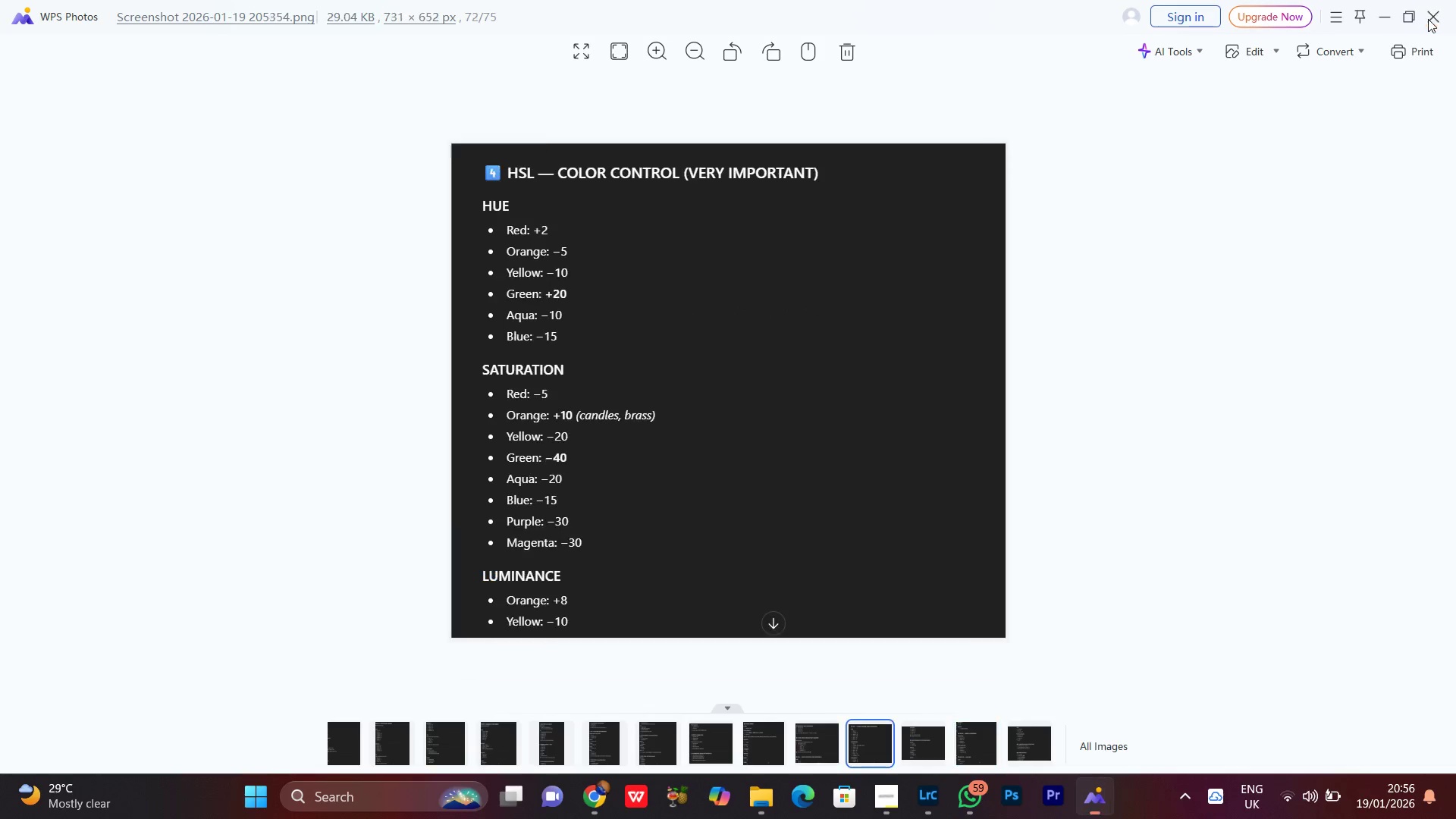 
triple_click([1428, 19])
 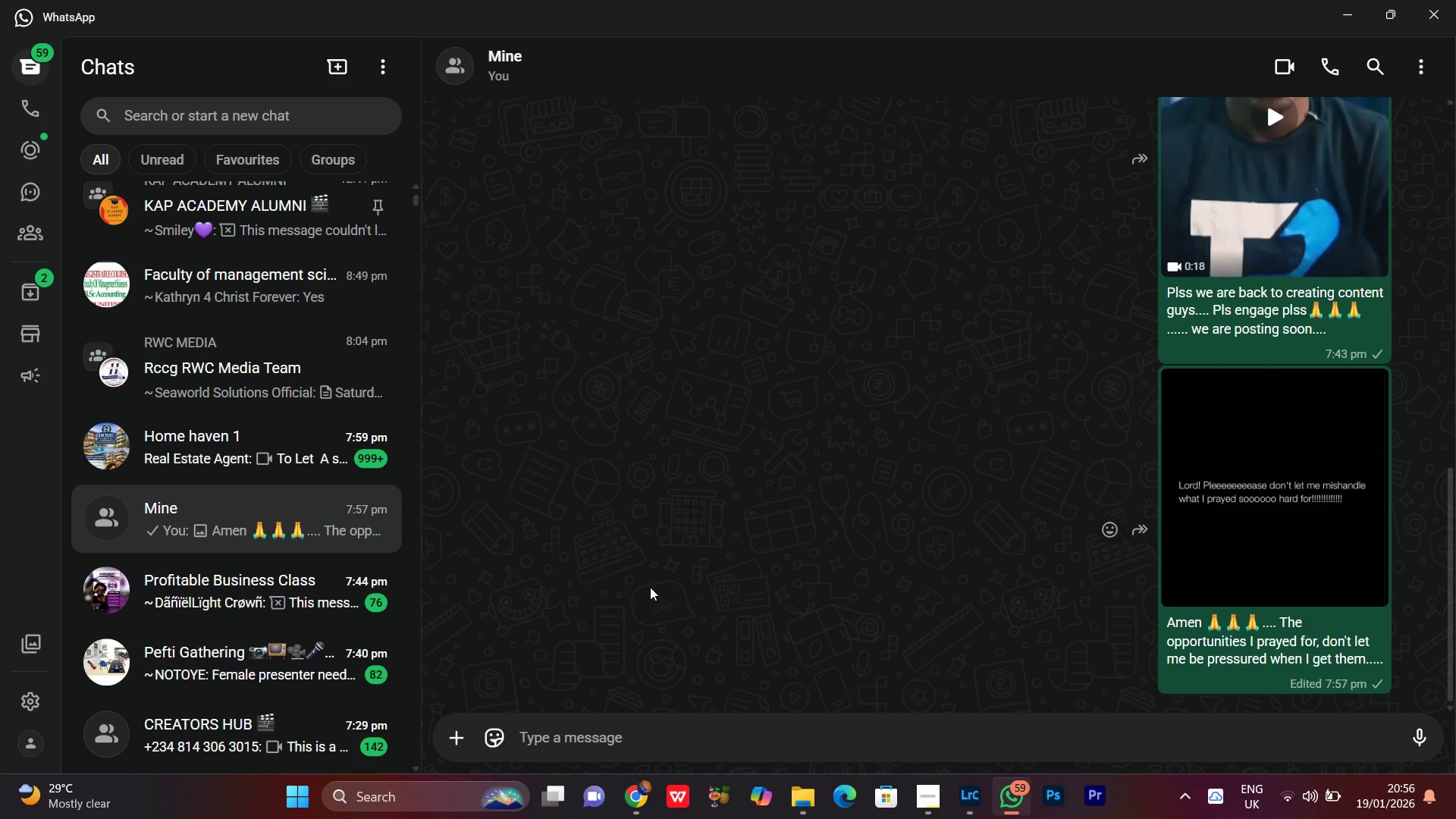 
scroll: coordinate [650, 586], scroll_direction: down, amount: 2.0
 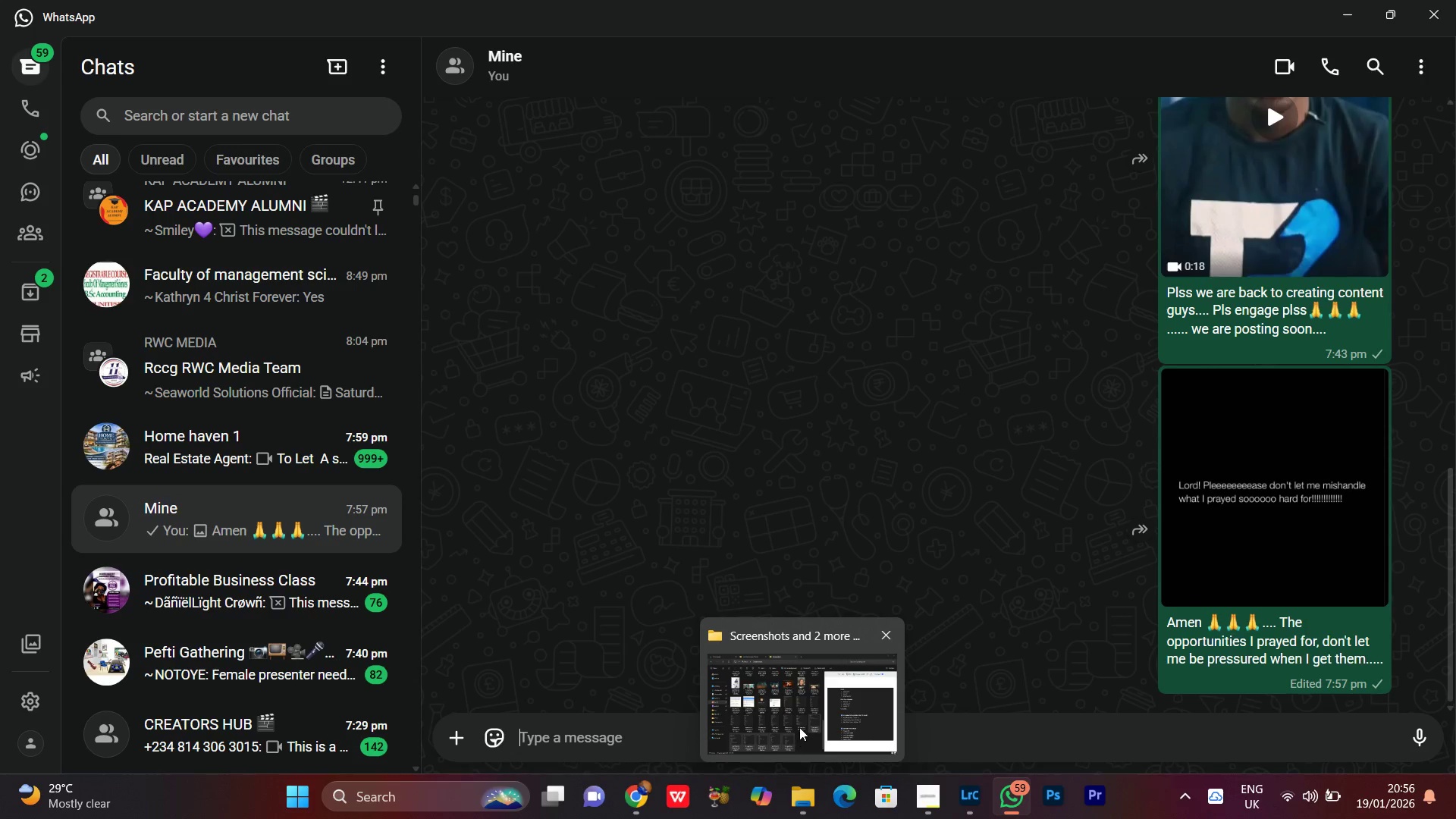 
left_click([799, 727])
 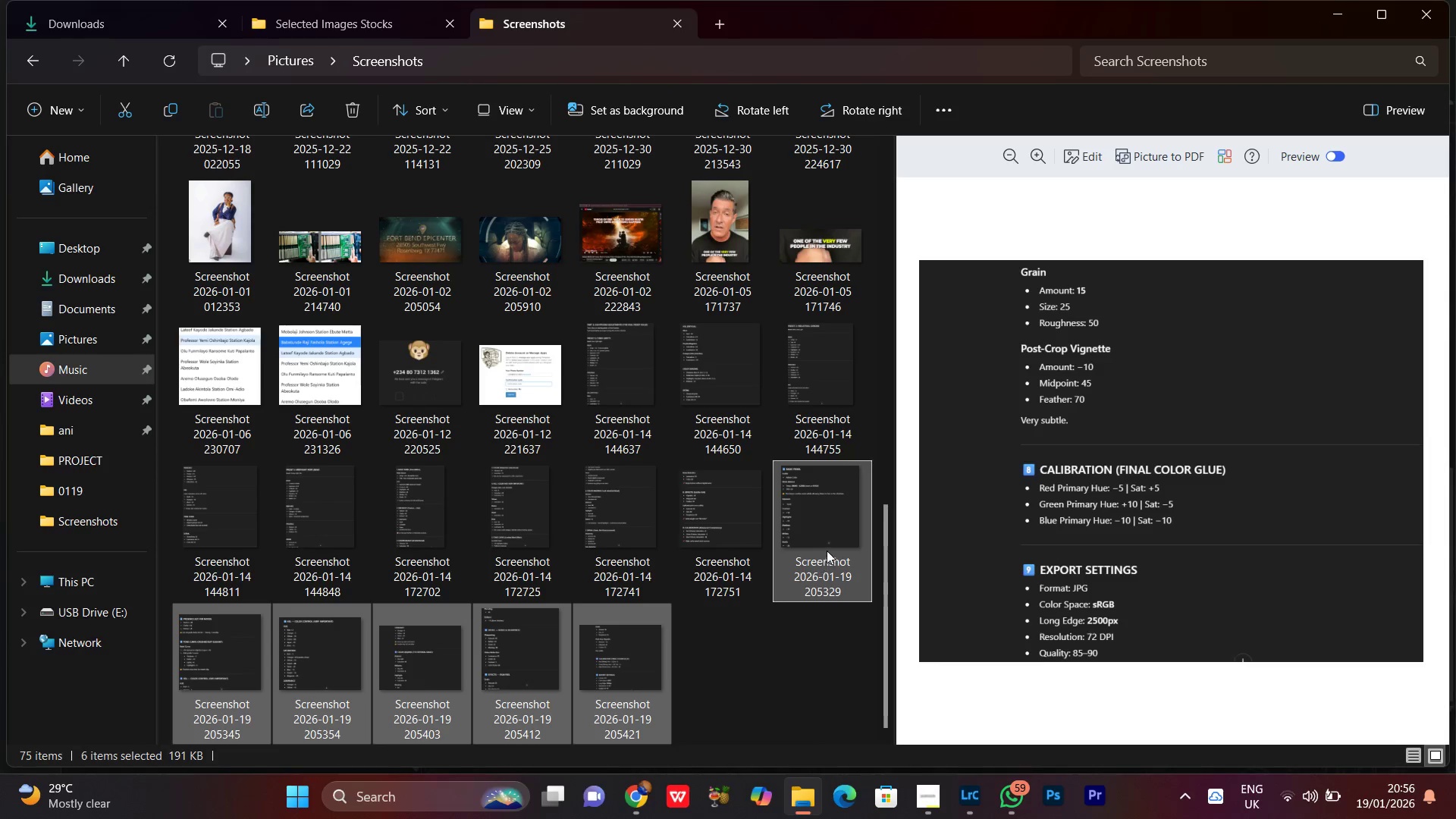 
left_click_drag(start_coordinate=[814, 546], to_coordinate=[855, 668])
 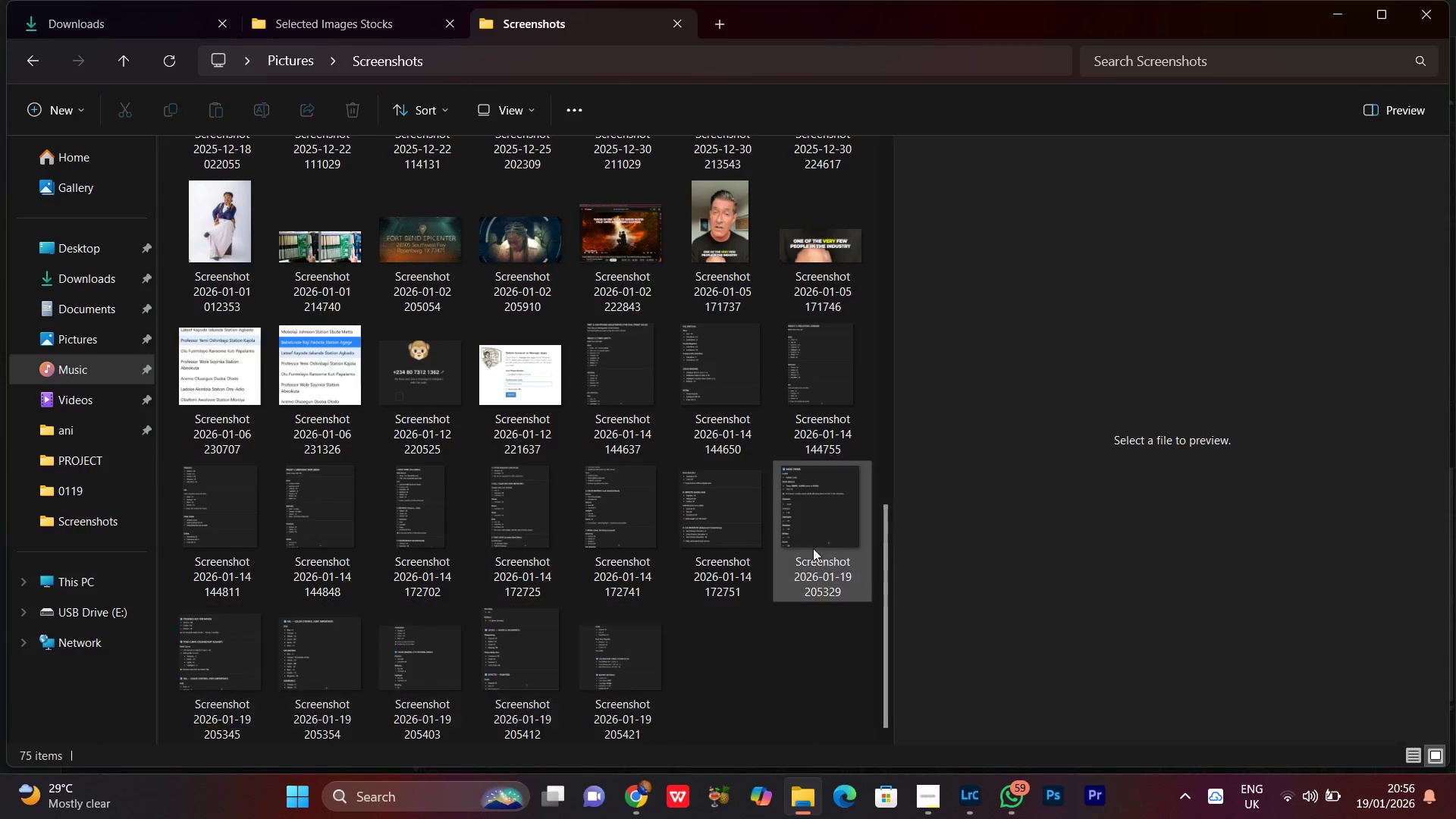 
double_click([812, 542])
 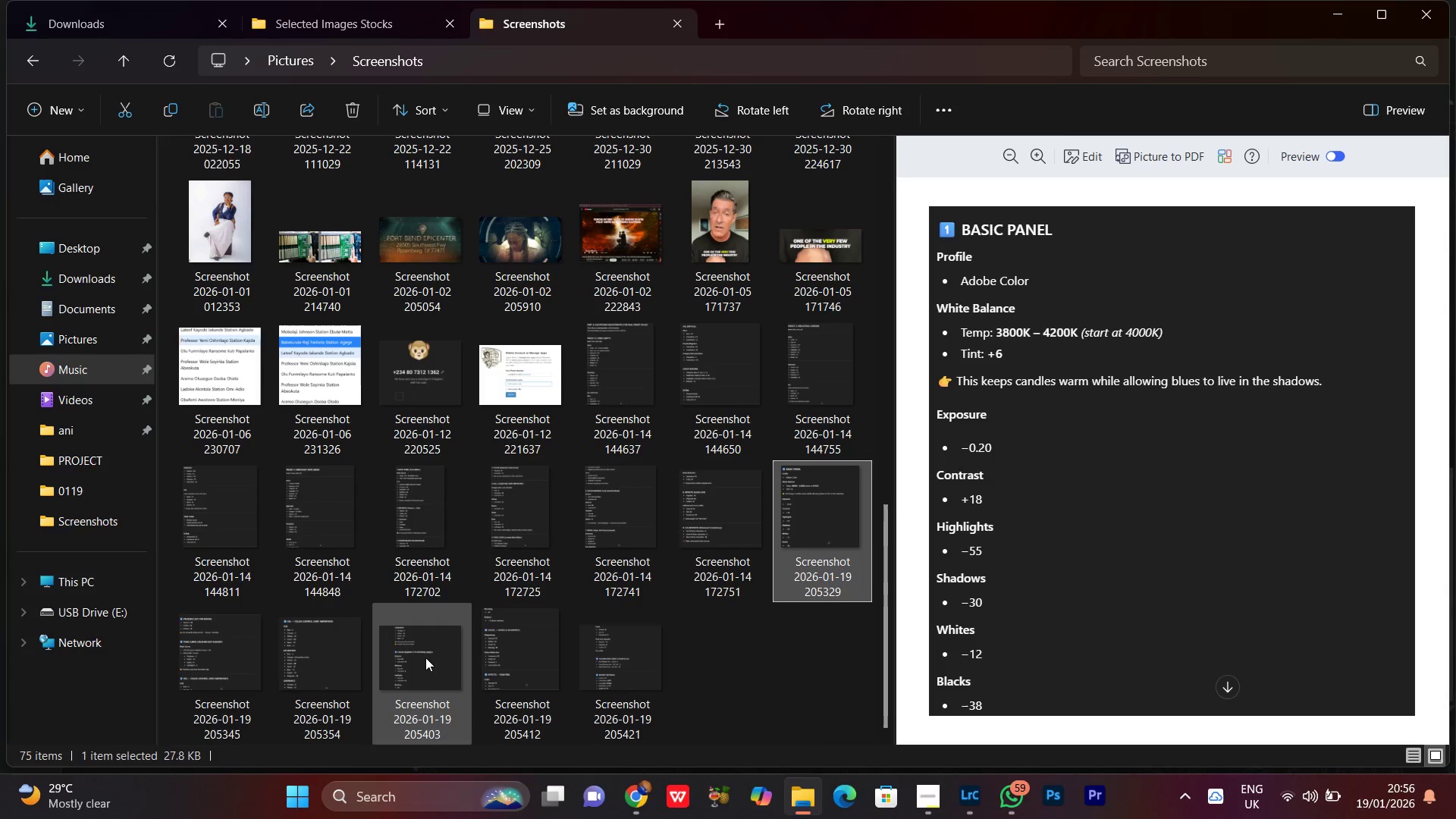 
hold_key(key=ShiftLeft, duration=0.31)
left_click([423, 664])
 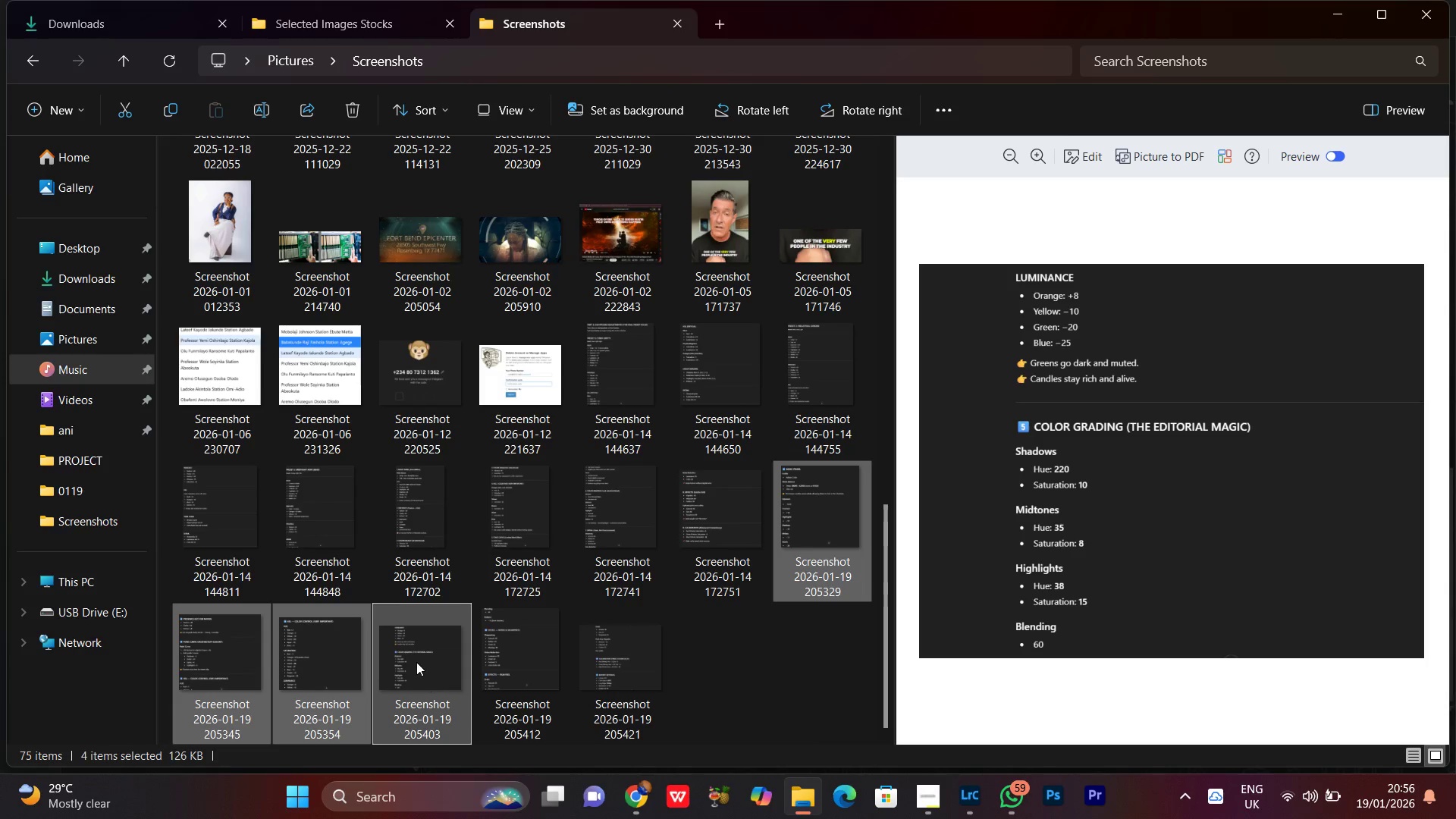 
left_click_drag(start_coordinate=[416, 657], to_coordinate=[909, 530])
 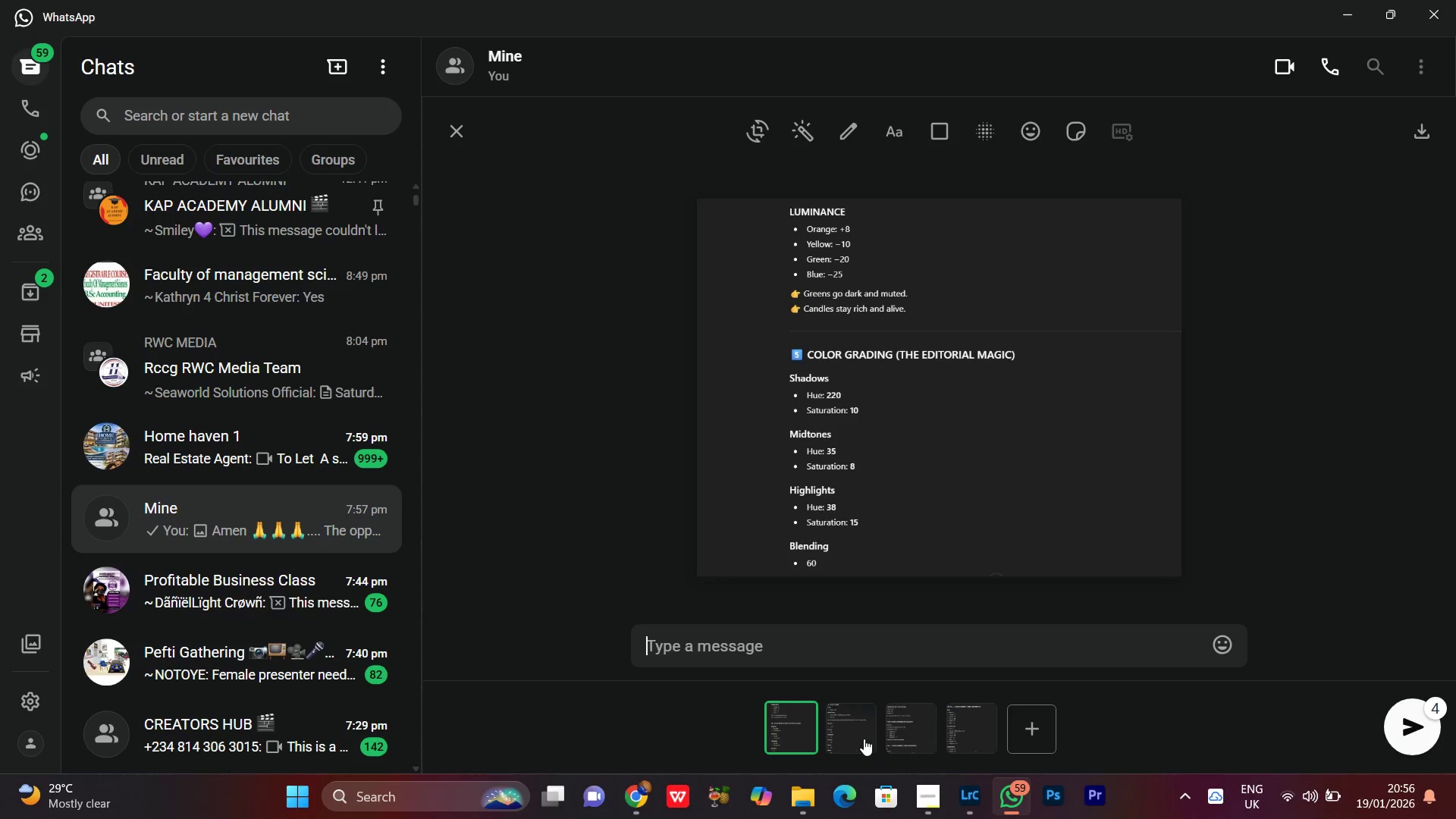 
left_click([905, 748])
 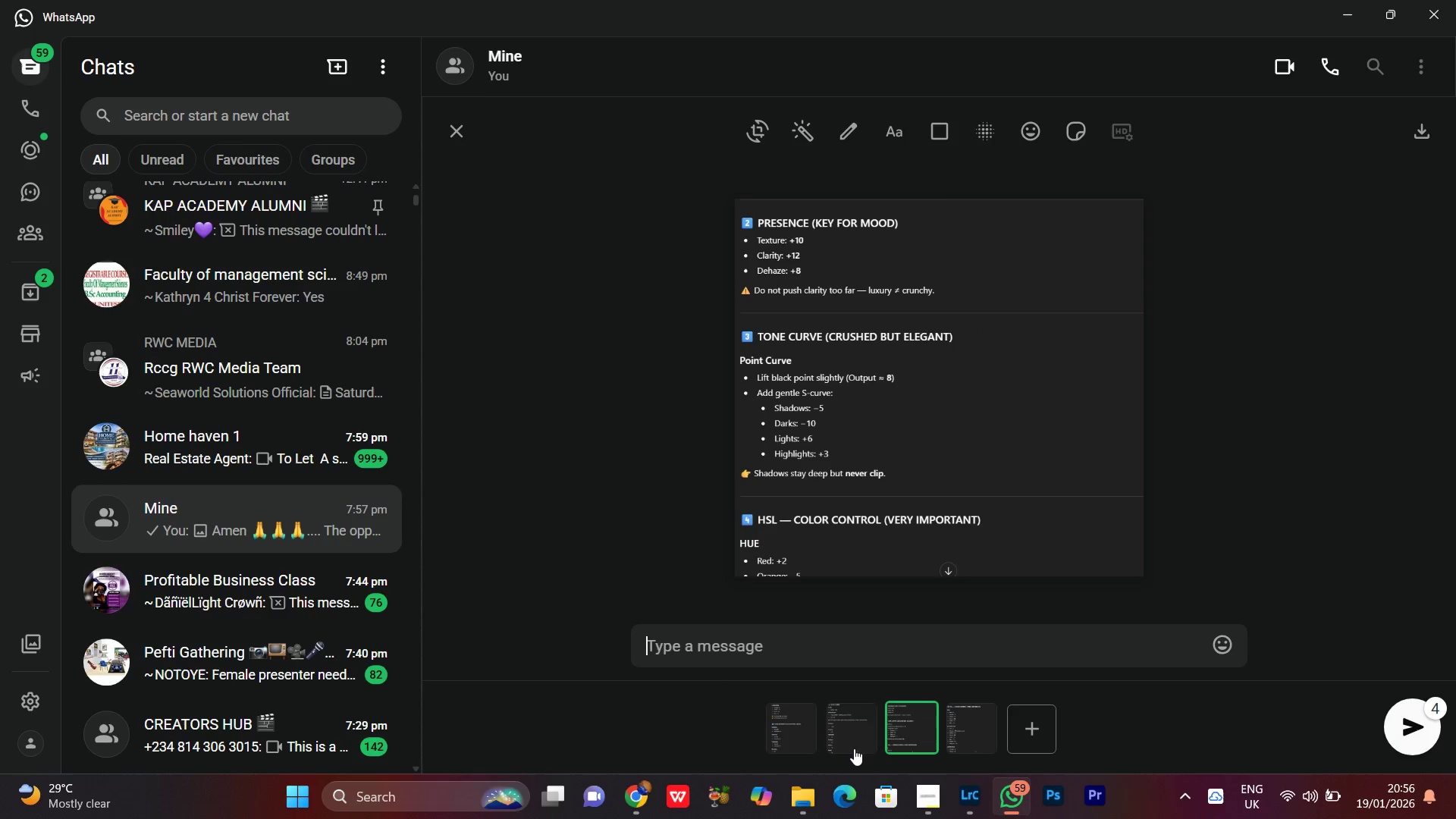 
left_click_drag(start_coordinate=[852, 740], to_coordinate=[769, 751])
 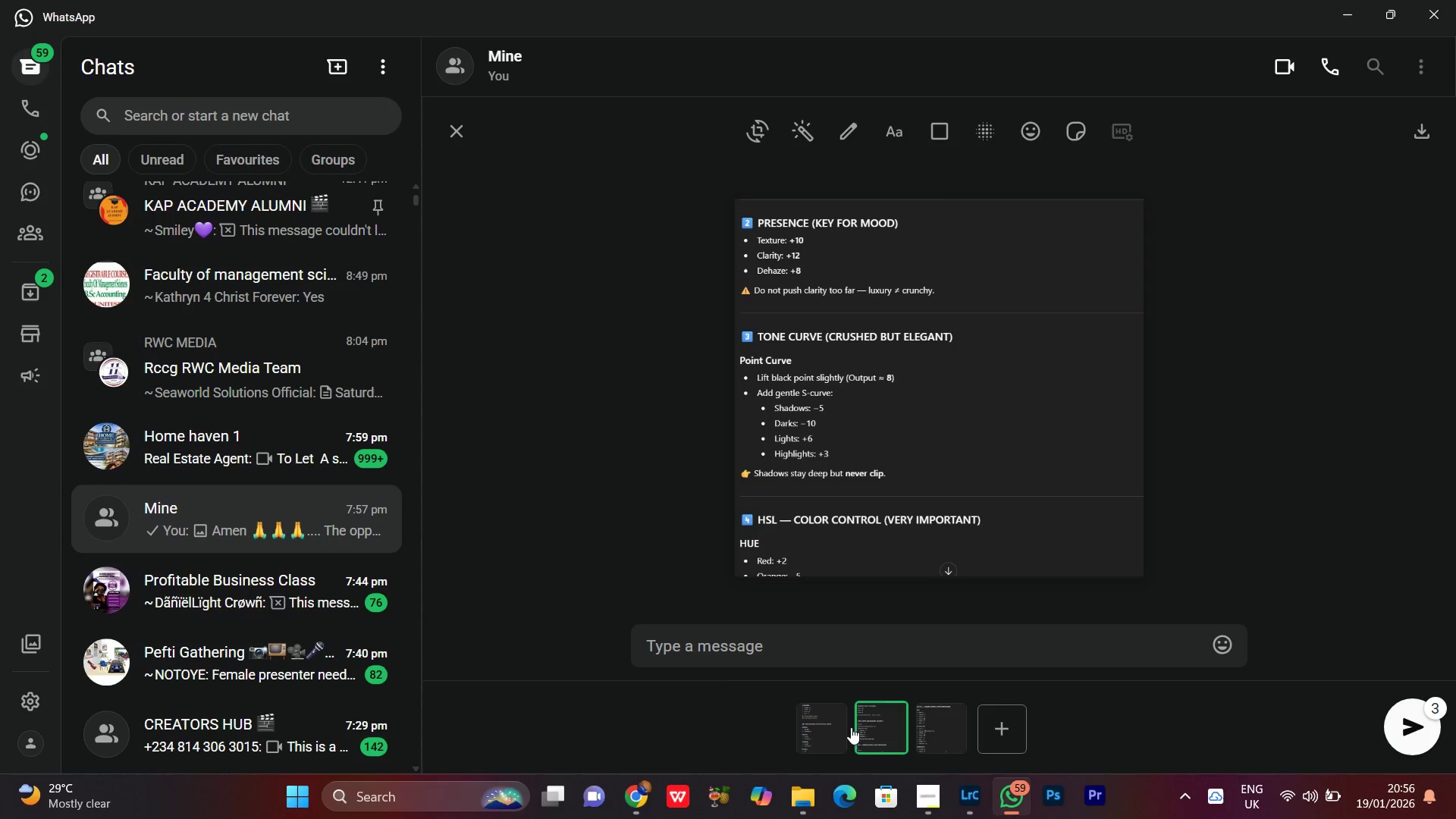 
left_click([805, 717])
 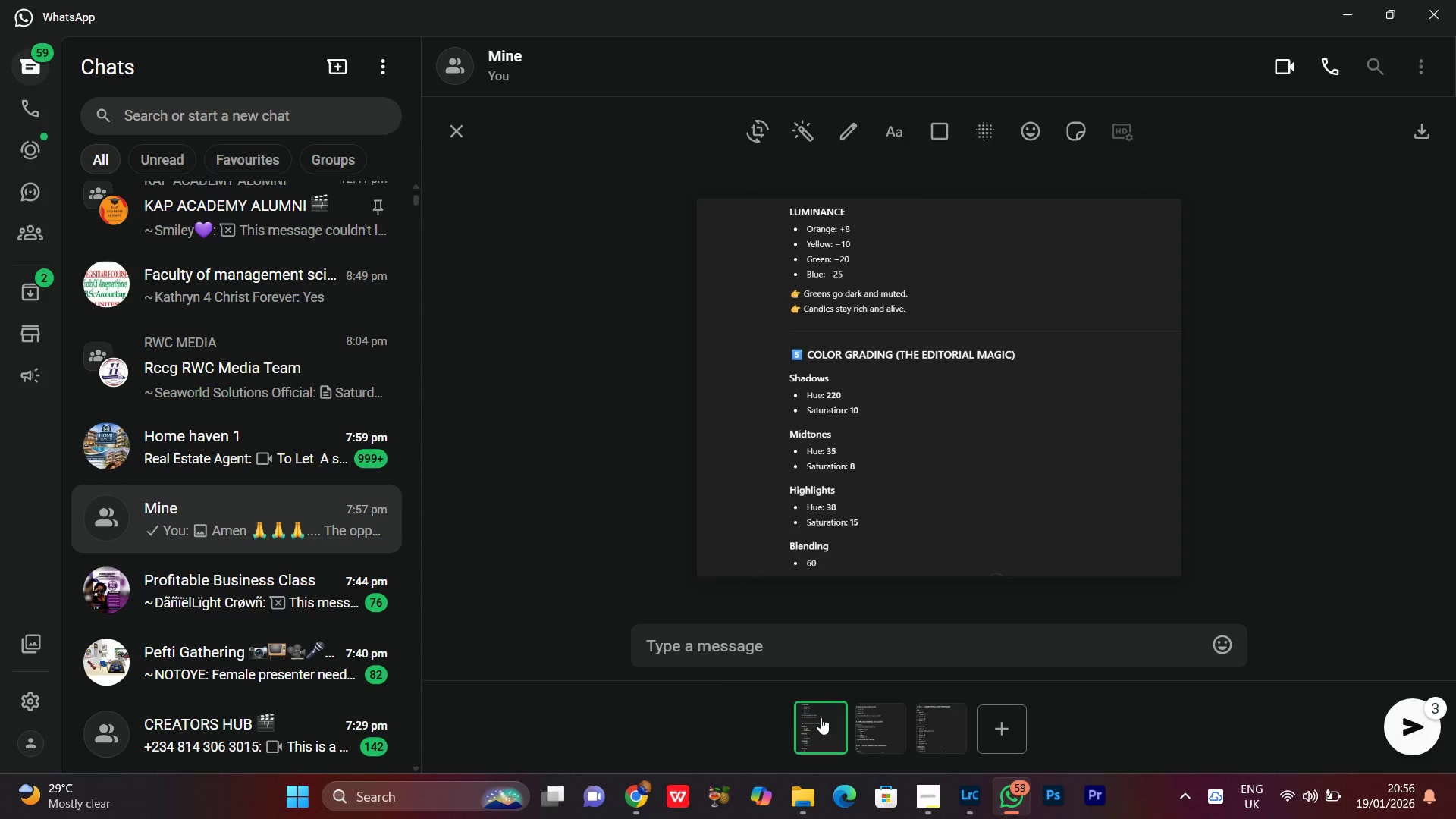 
double_click([832, 717])
 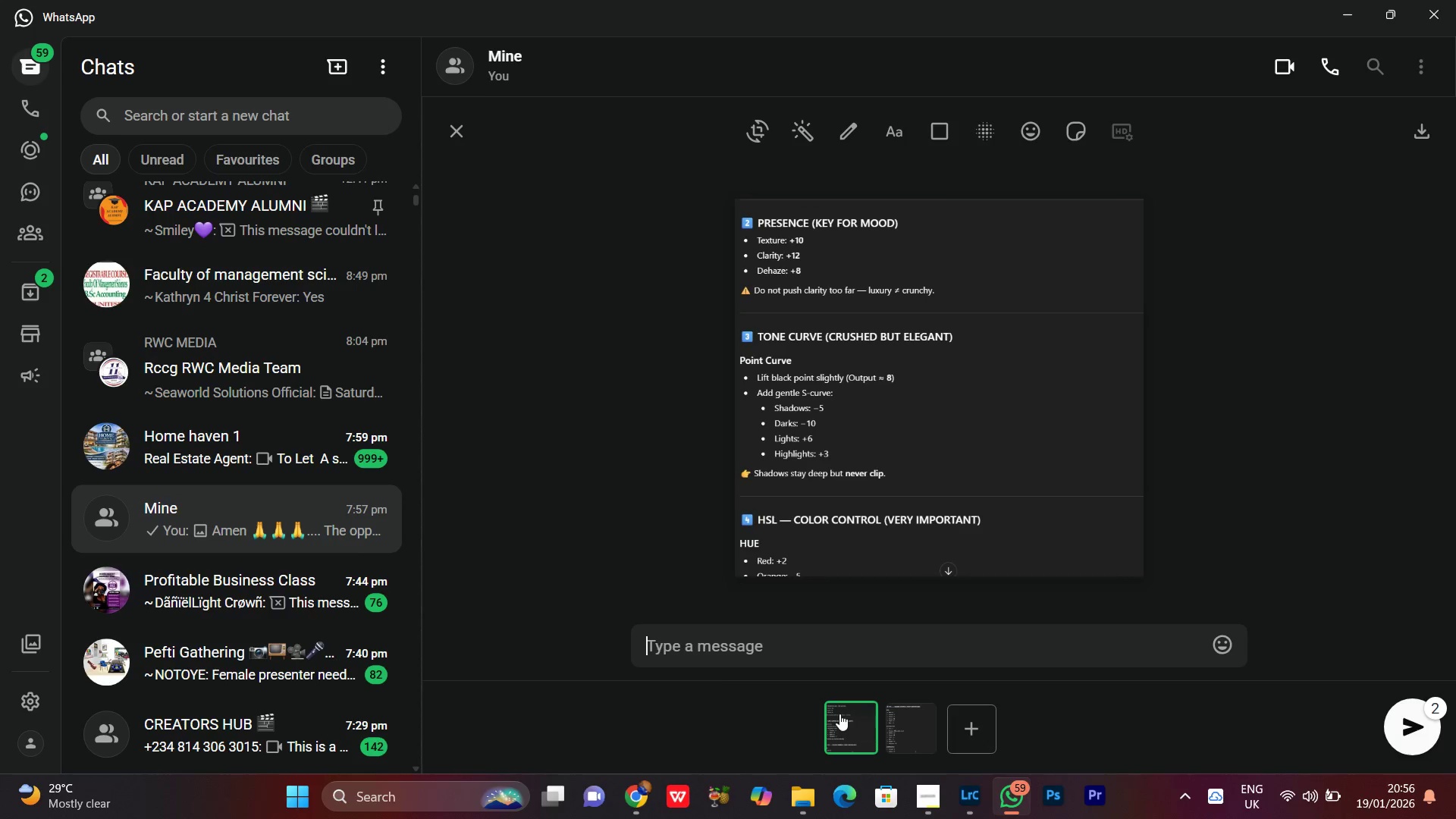 
triple_click([839, 714])
 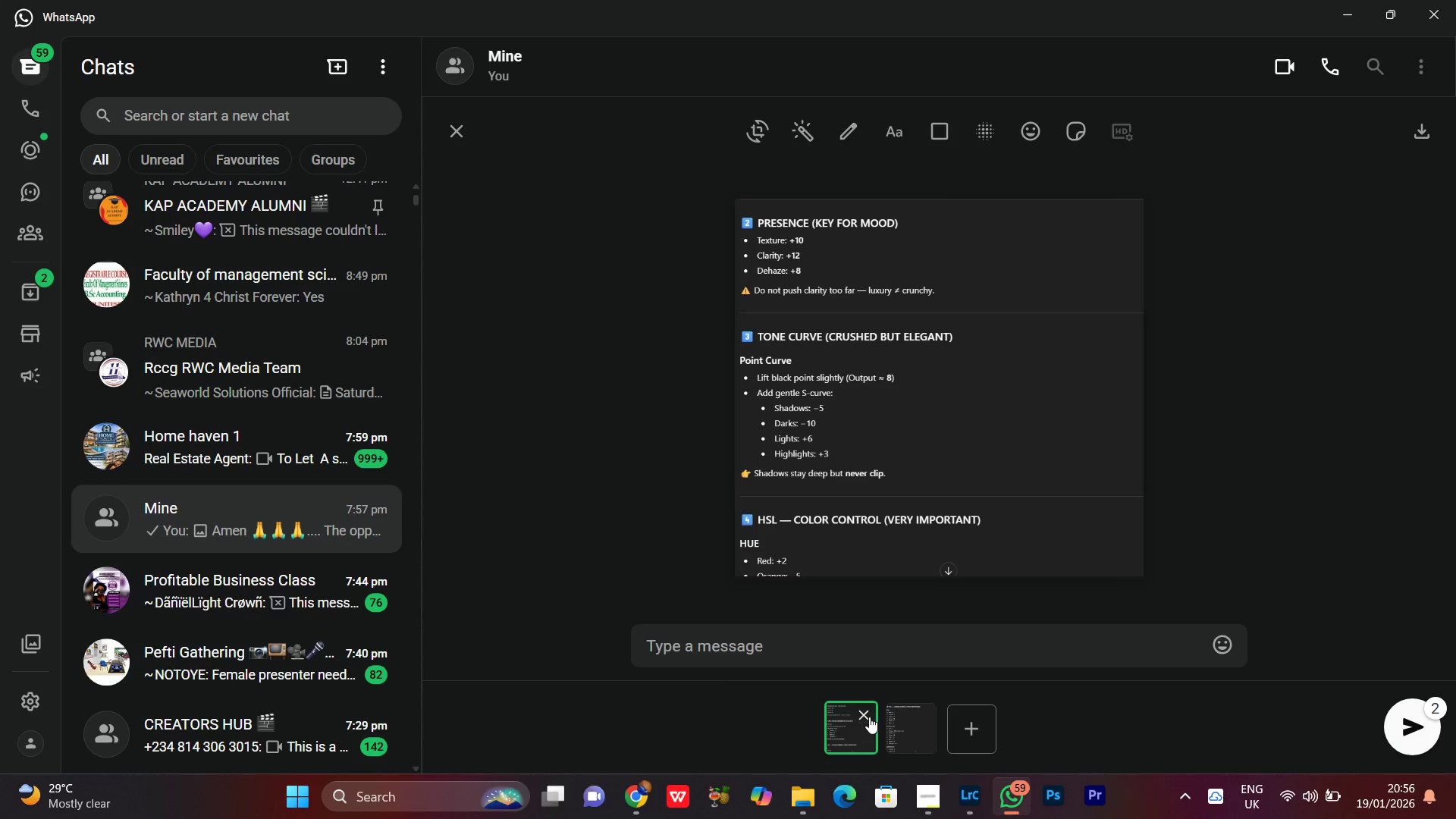 
left_click([869, 717])
 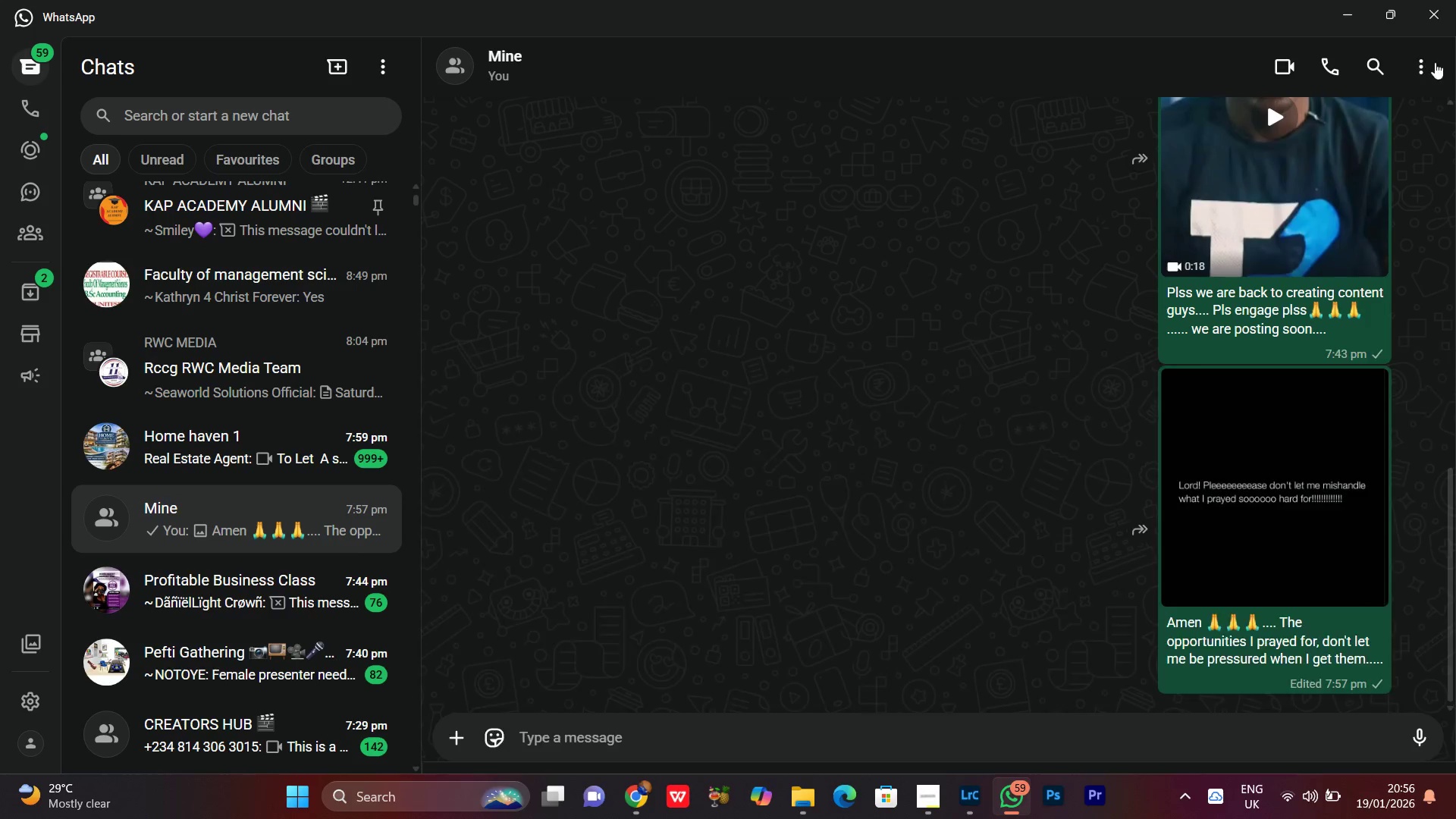 
left_click([1349, 3])
 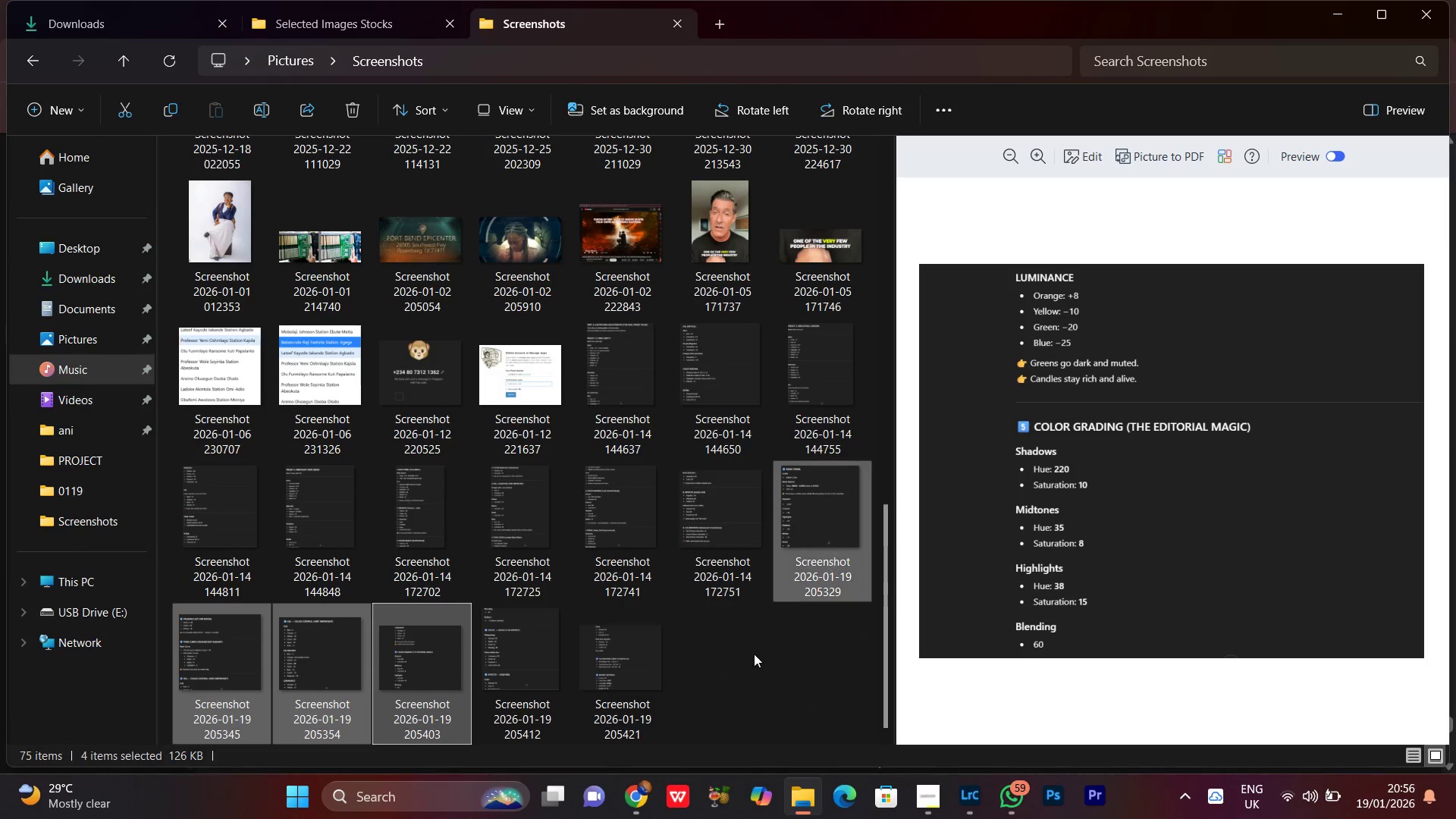 
double_click([807, 526])
 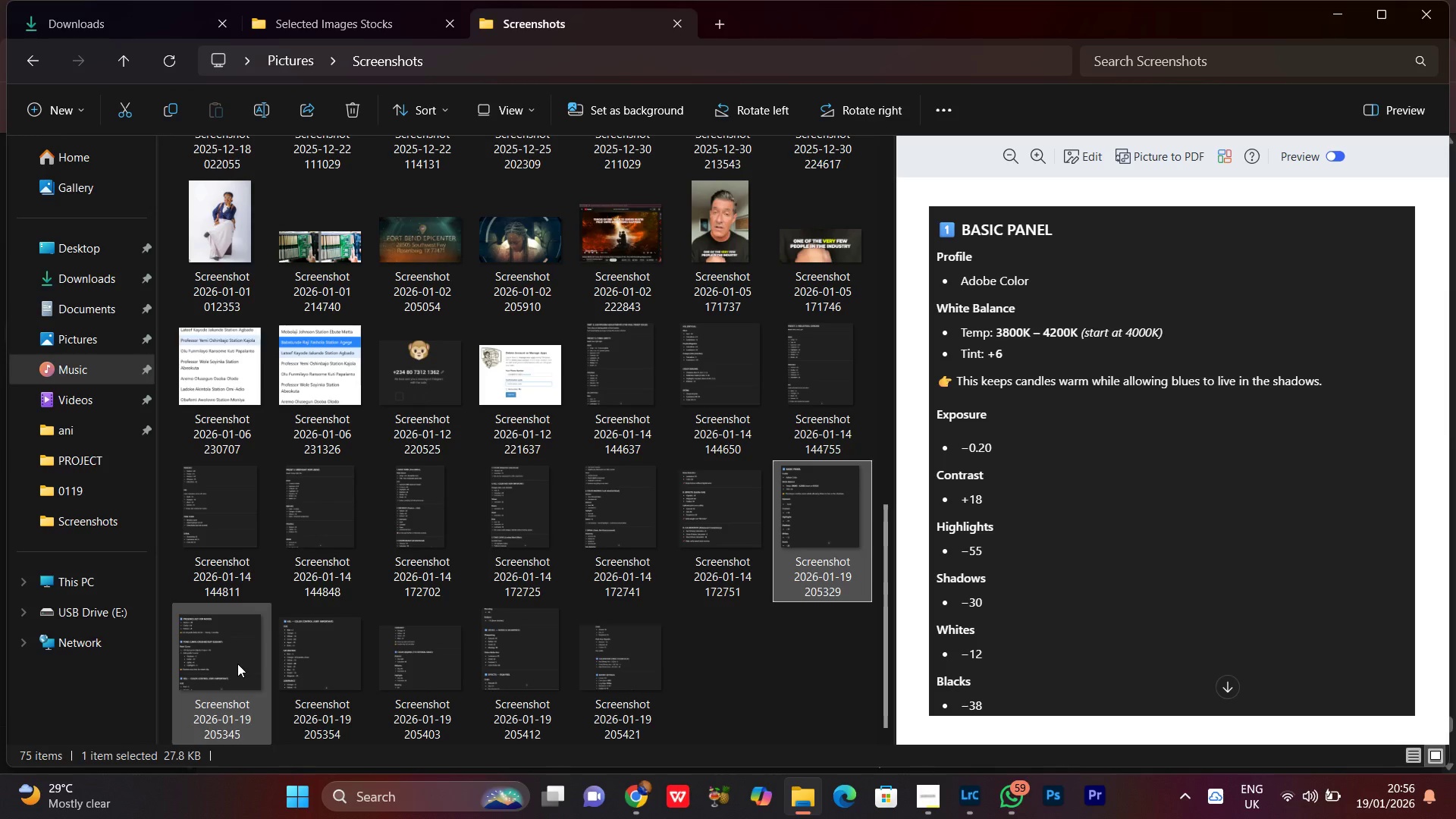 
hold_key(key=ShiftLeft, duration=0.38)
left_click([237, 664])
 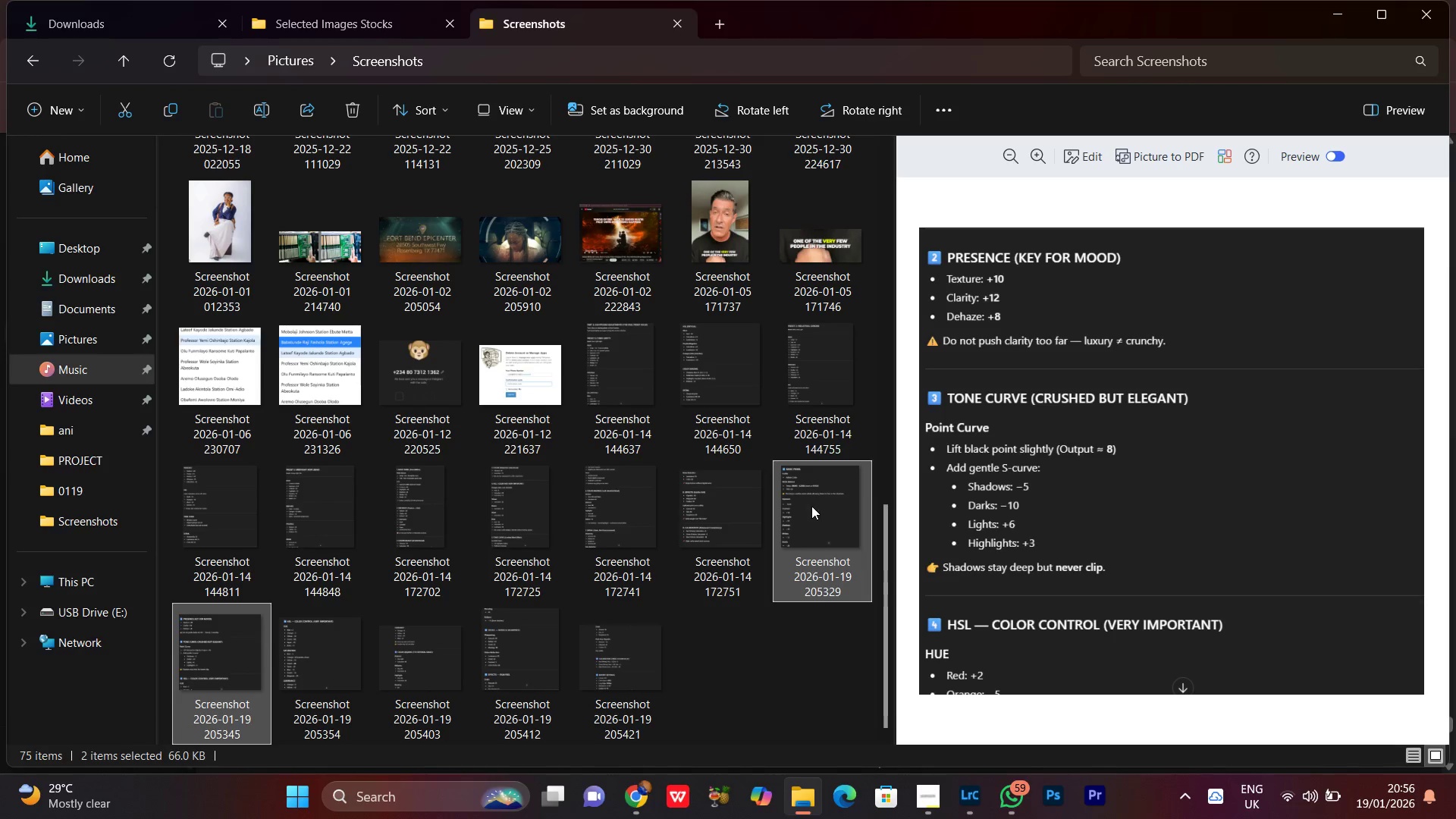 
left_click_drag(start_coordinate=[811, 516], to_coordinate=[884, 422])
 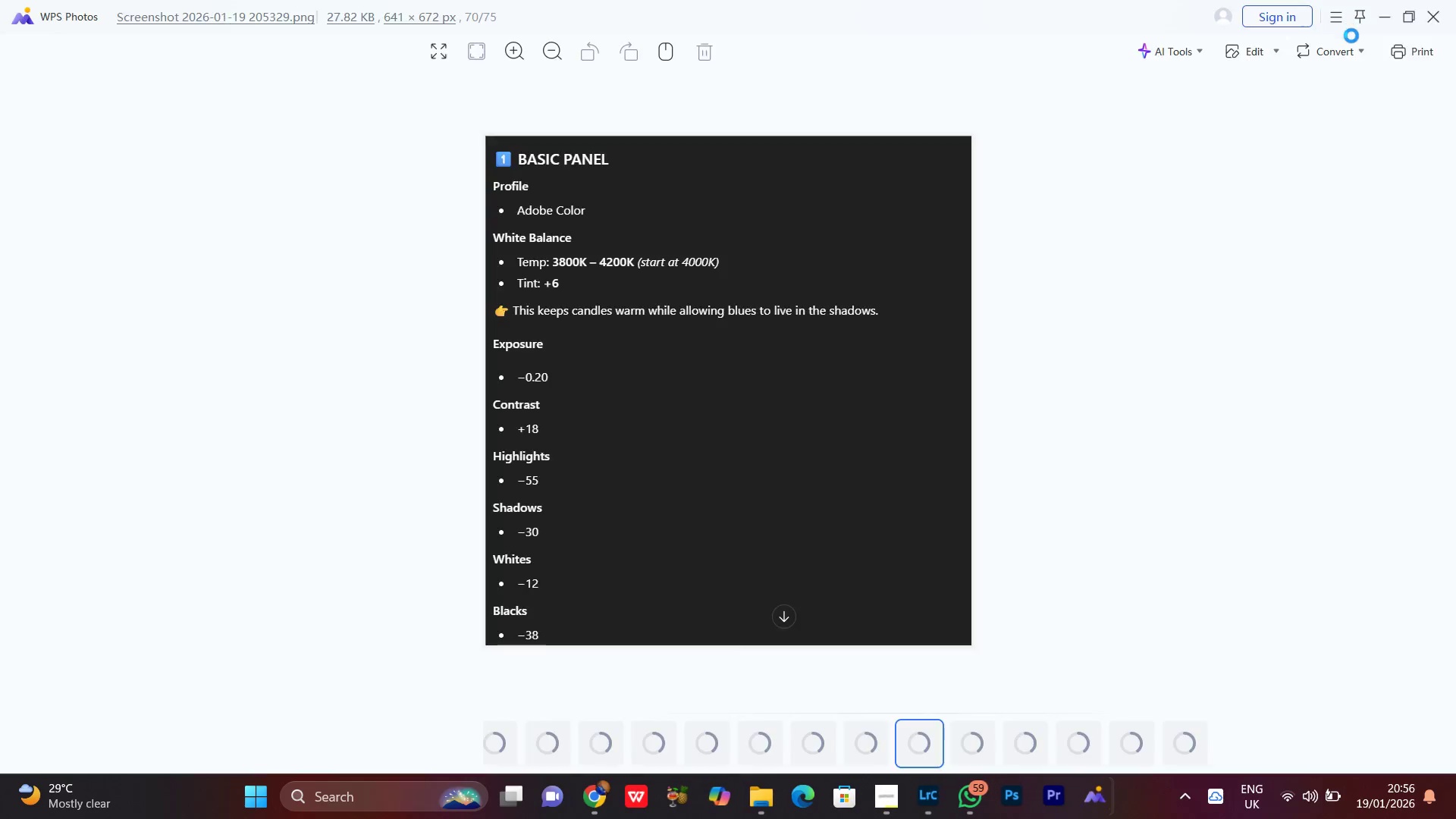 
left_click([1425, 14])
 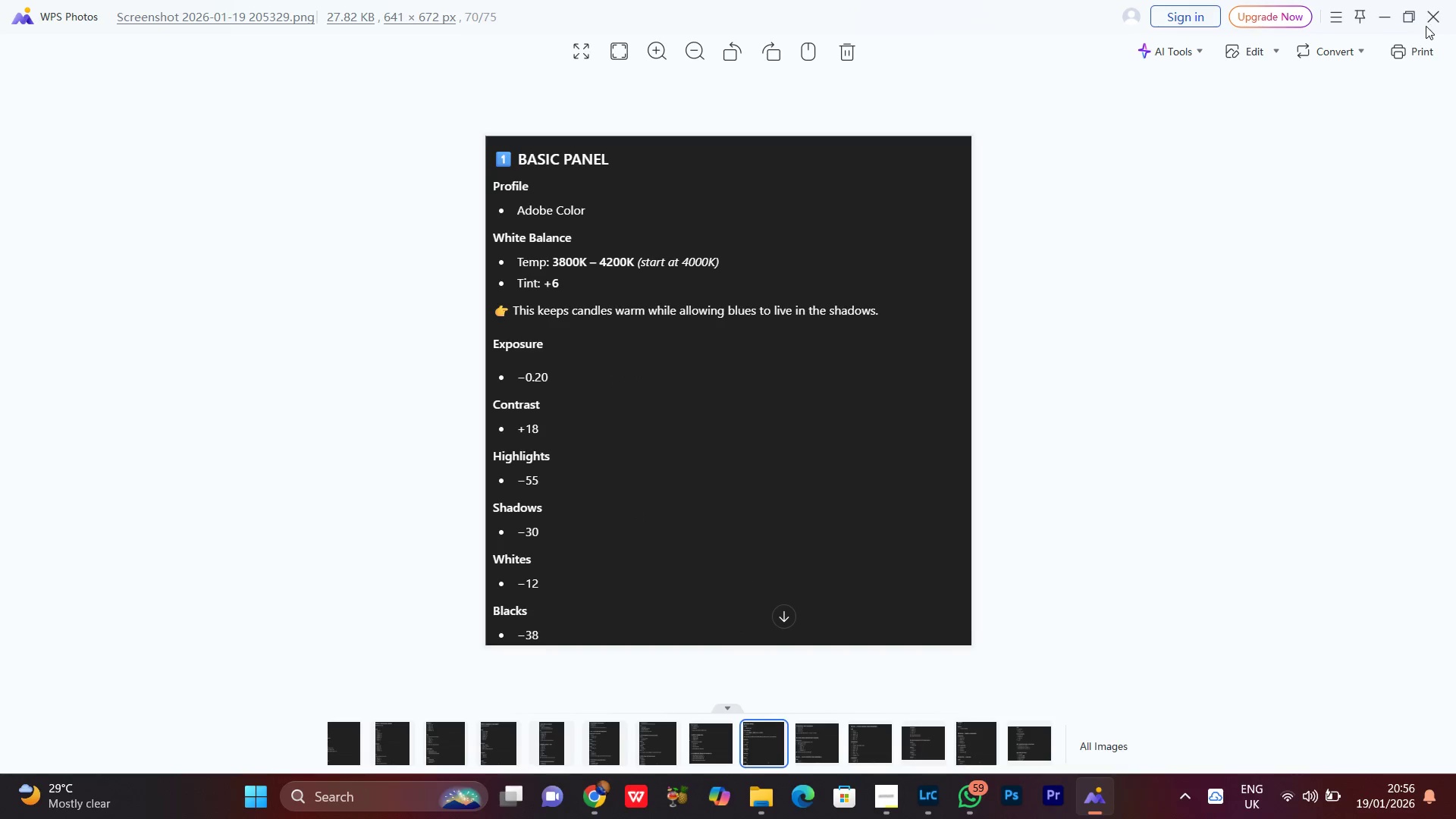 
left_click([1436, 19])
 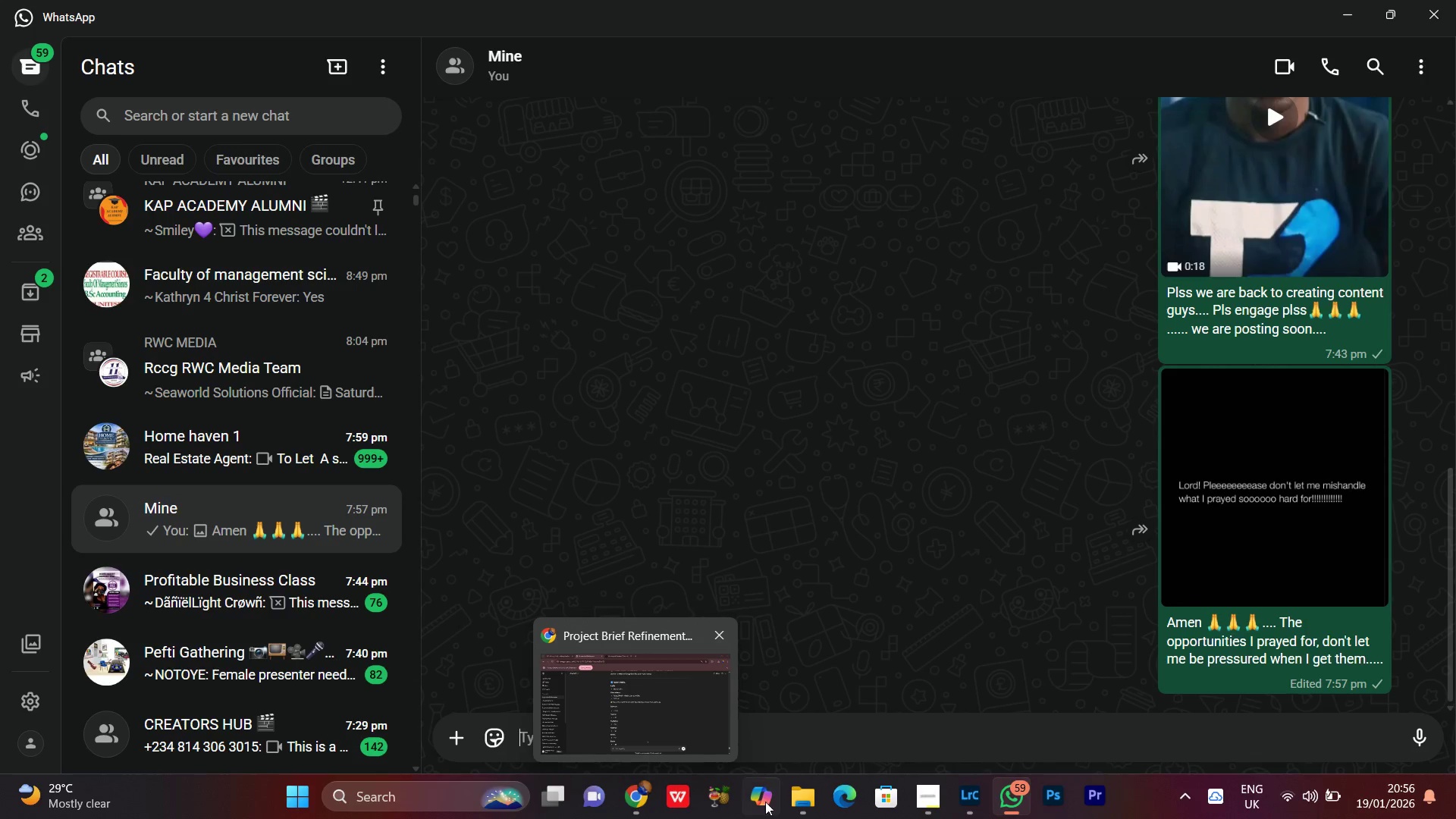 
left_click([783, 808])
 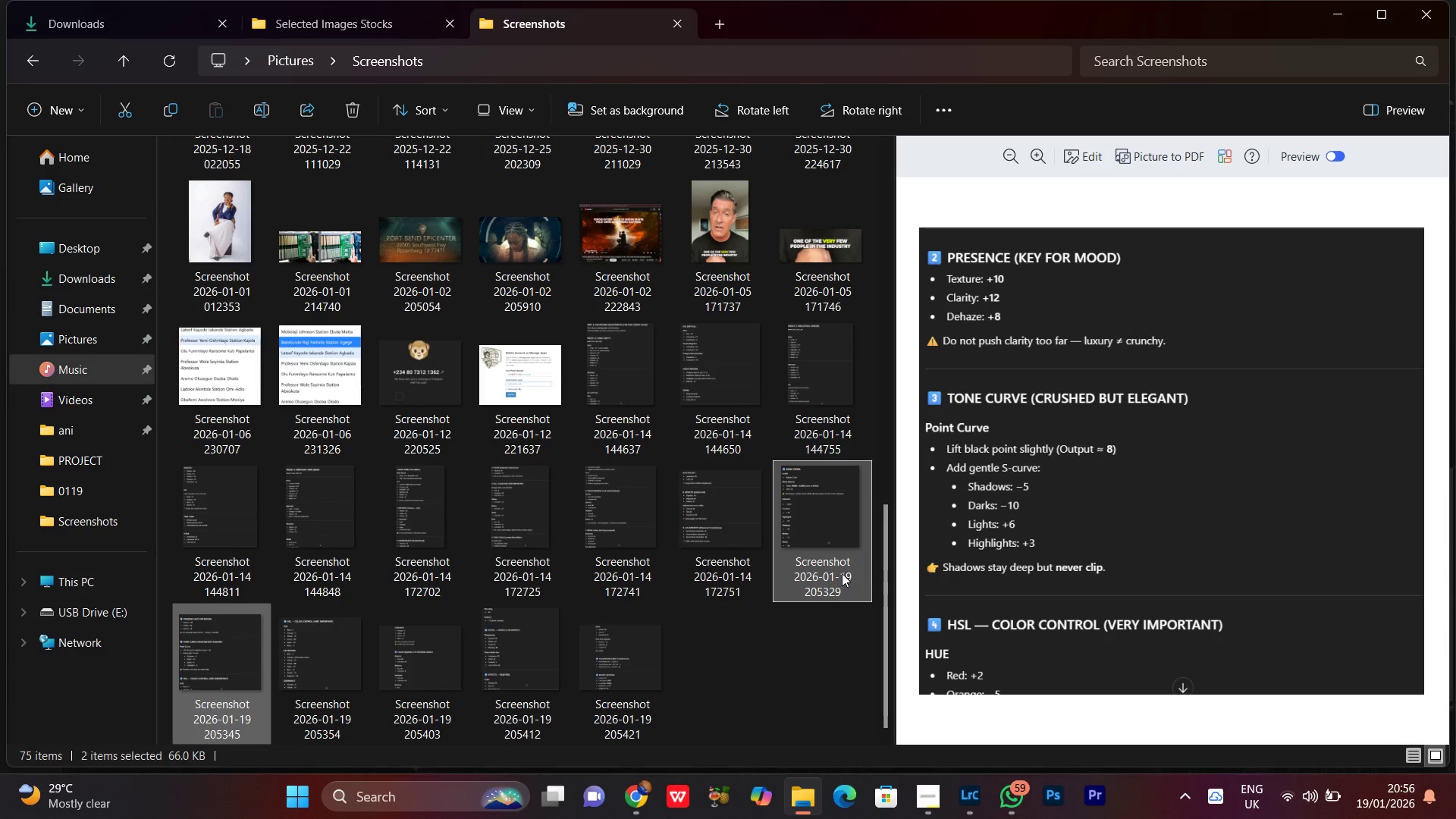 
left_click_drag(start_coordinate=[829, 563], to_coordinate=[900, 469])
 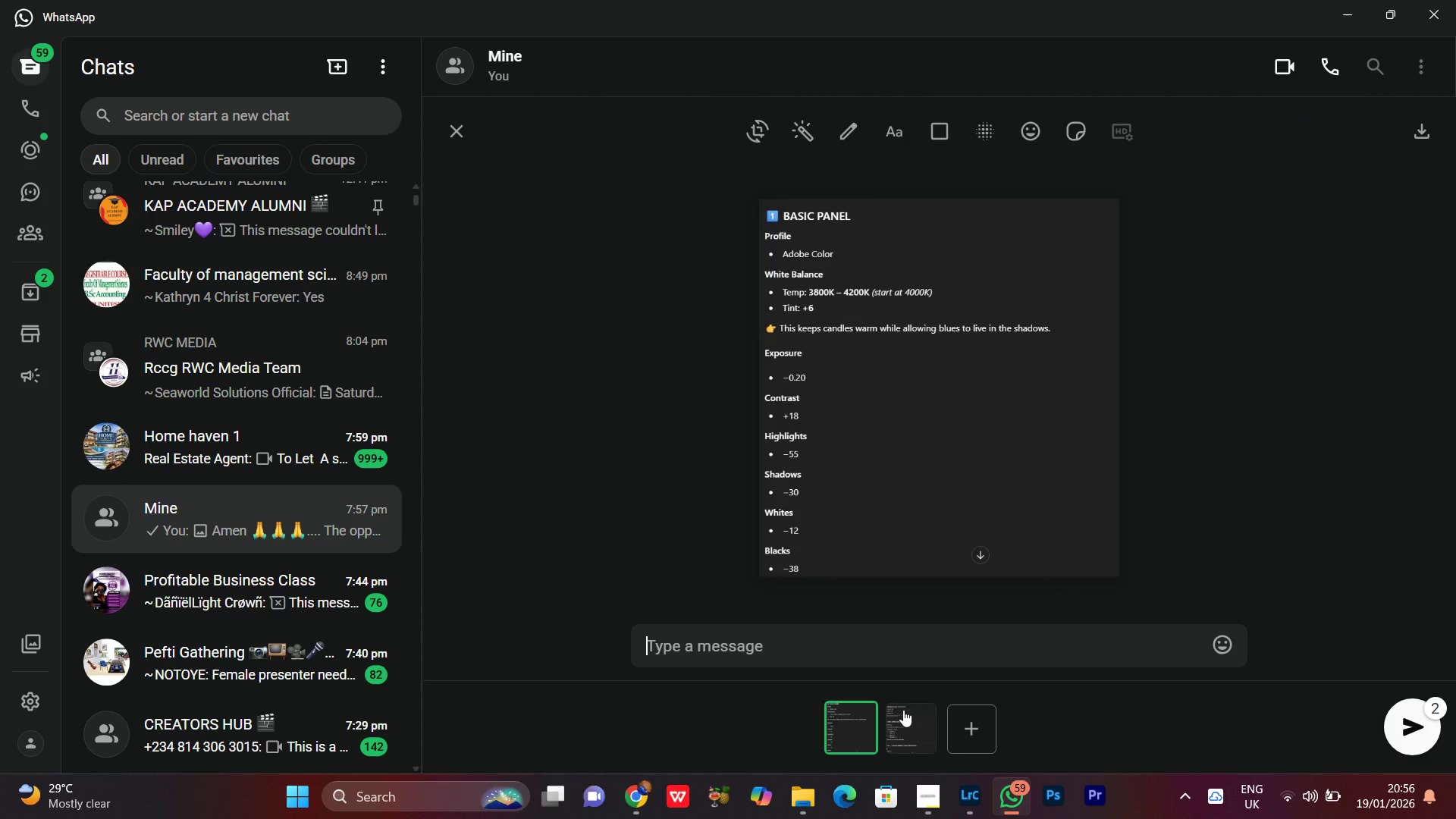 
left_click([902, 730])
 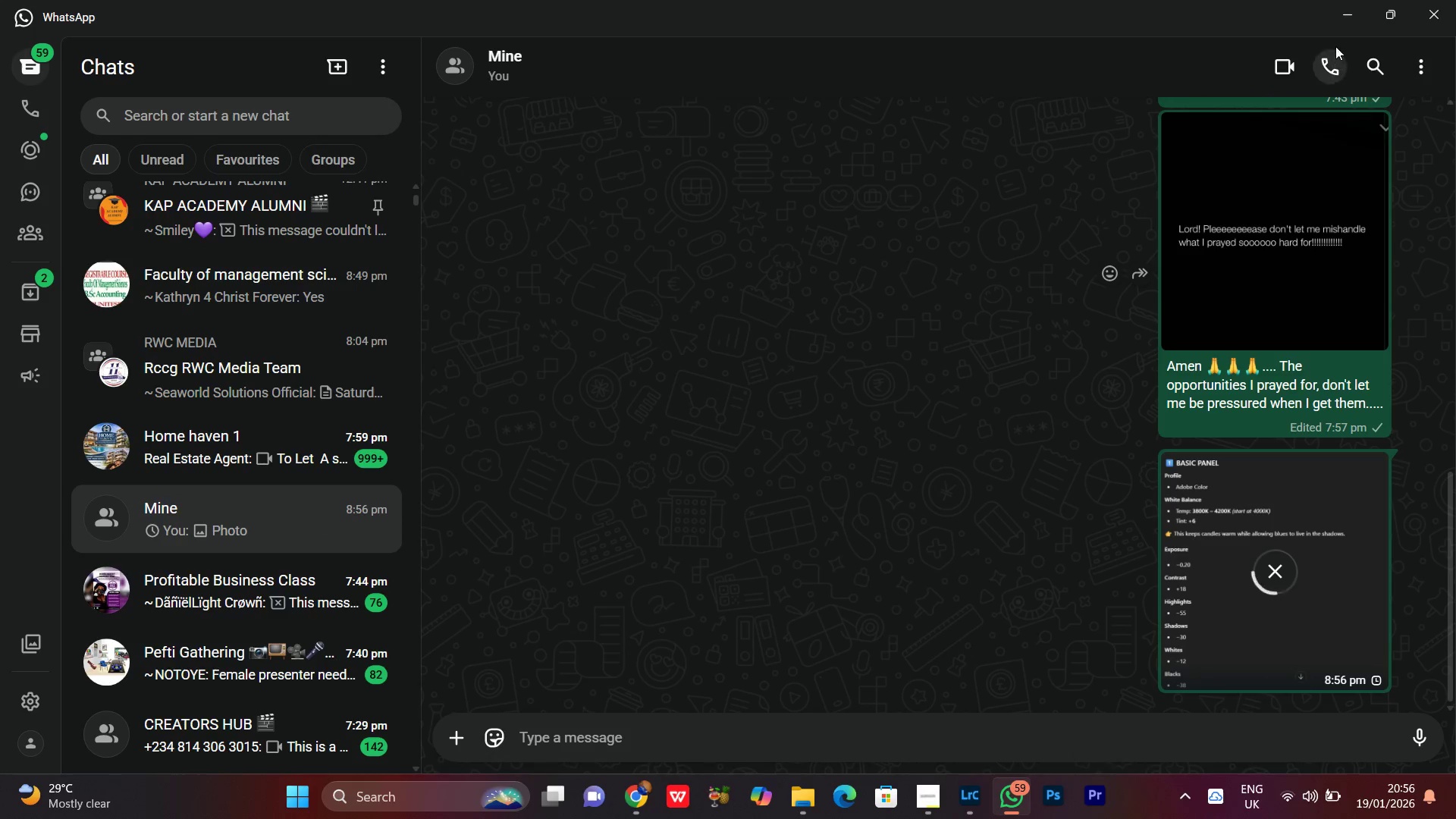 
left_click([1342, 18])
 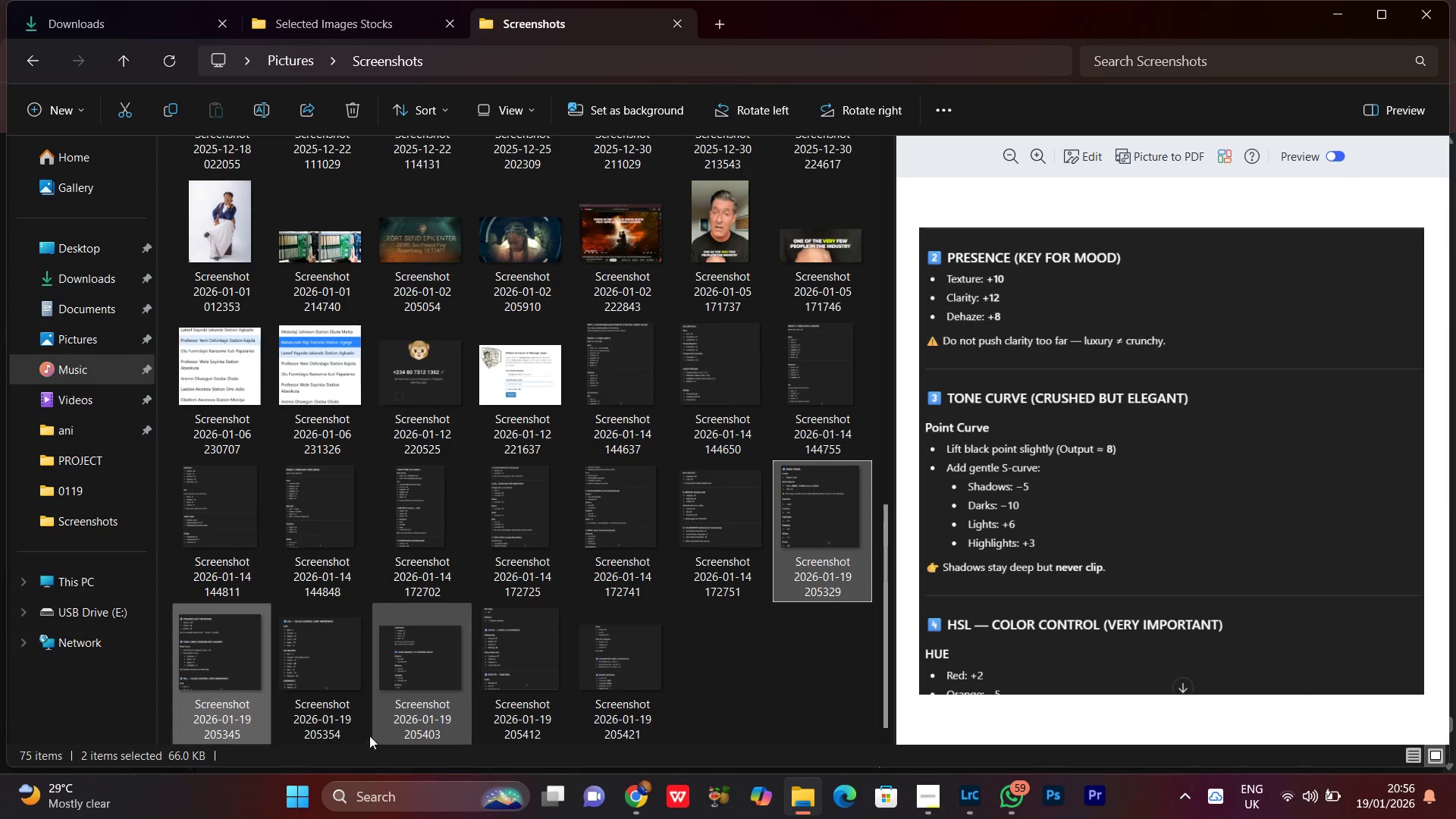 
left_click([325, 688])
 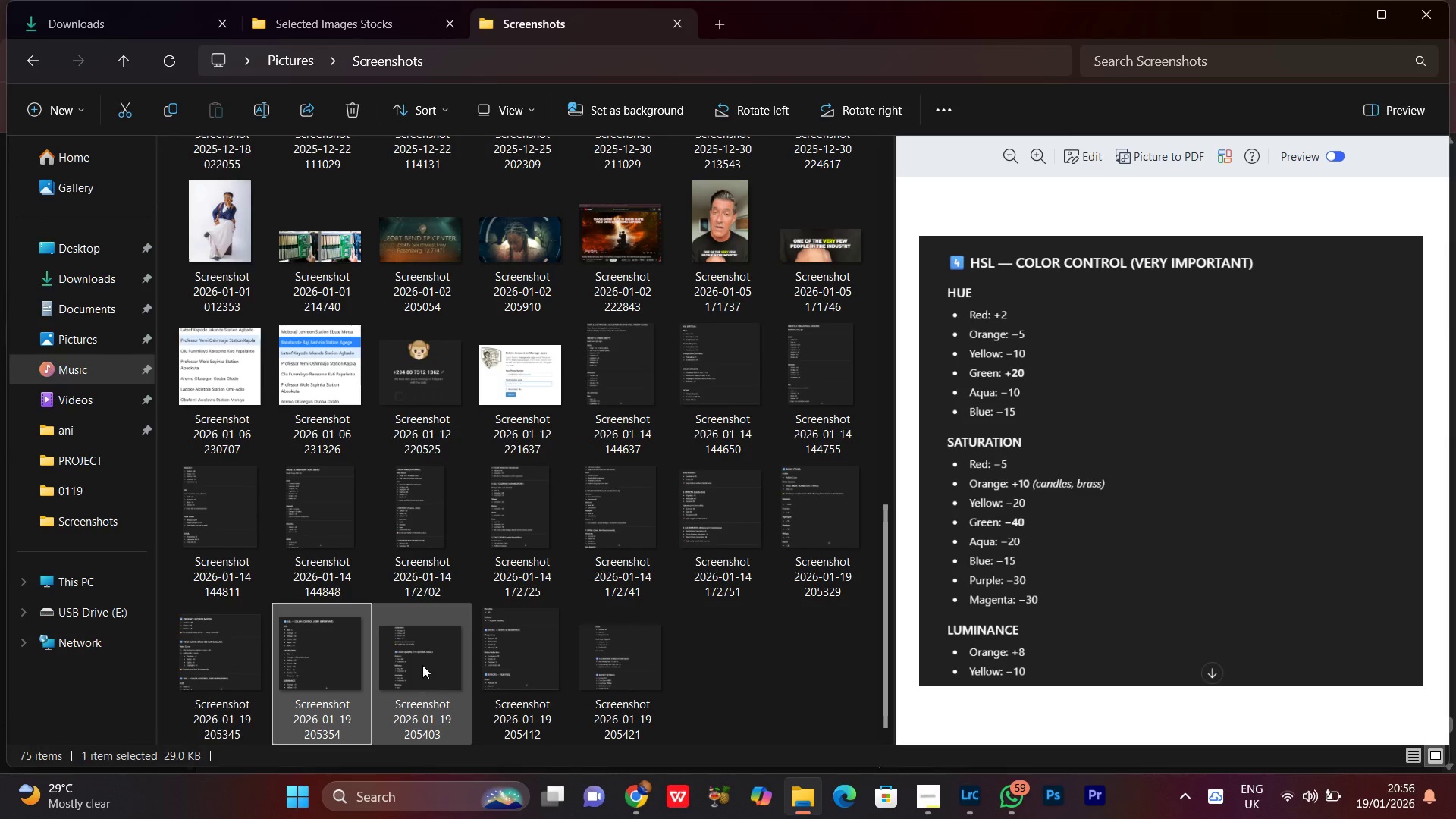 
hold_key(key=ShiftLeft, duration=0.44)
left_click([440, 645])
 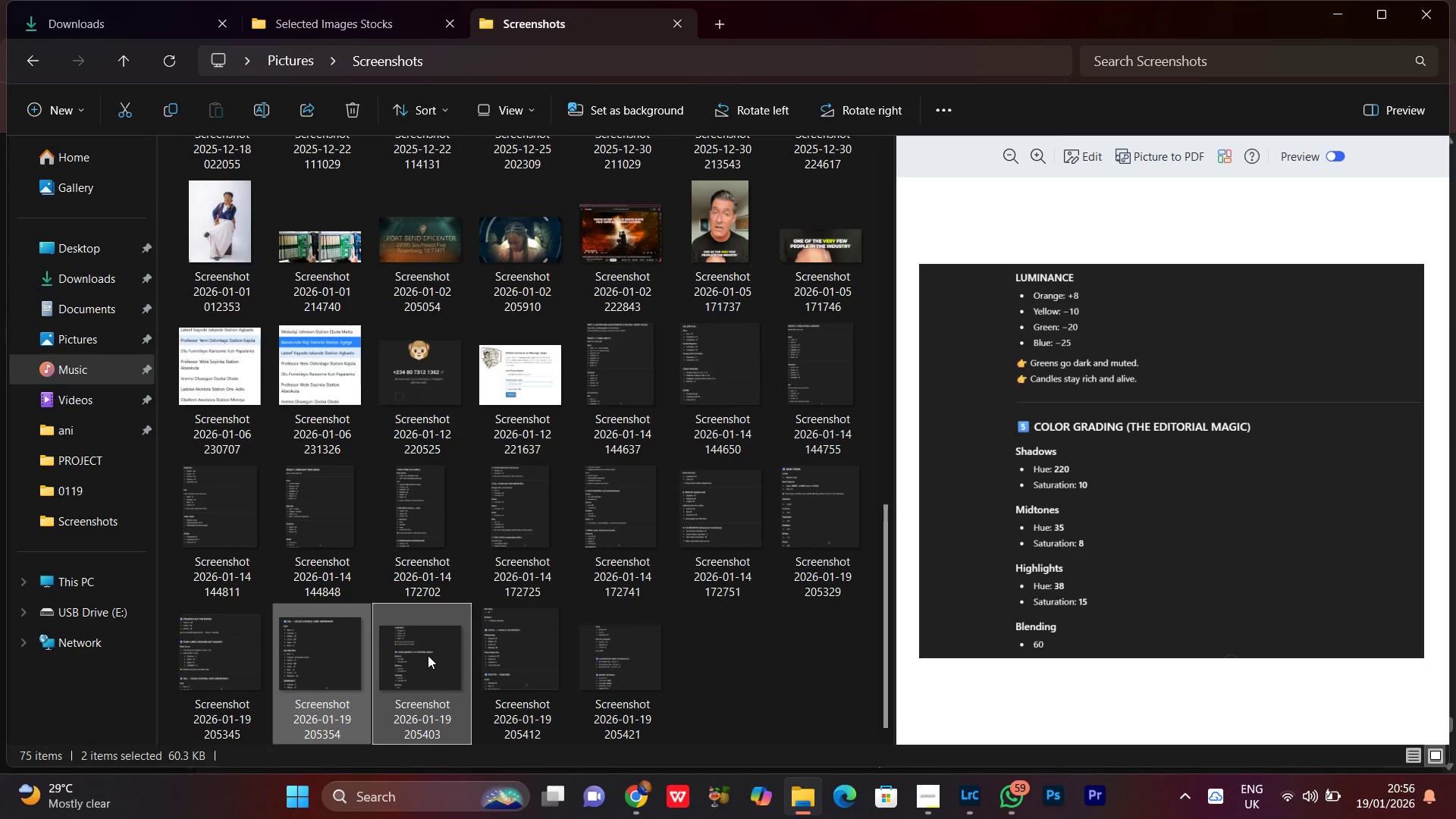 
left_click_drag(start_coordinate=[427, 656], to_coordinate=[867, 504])
 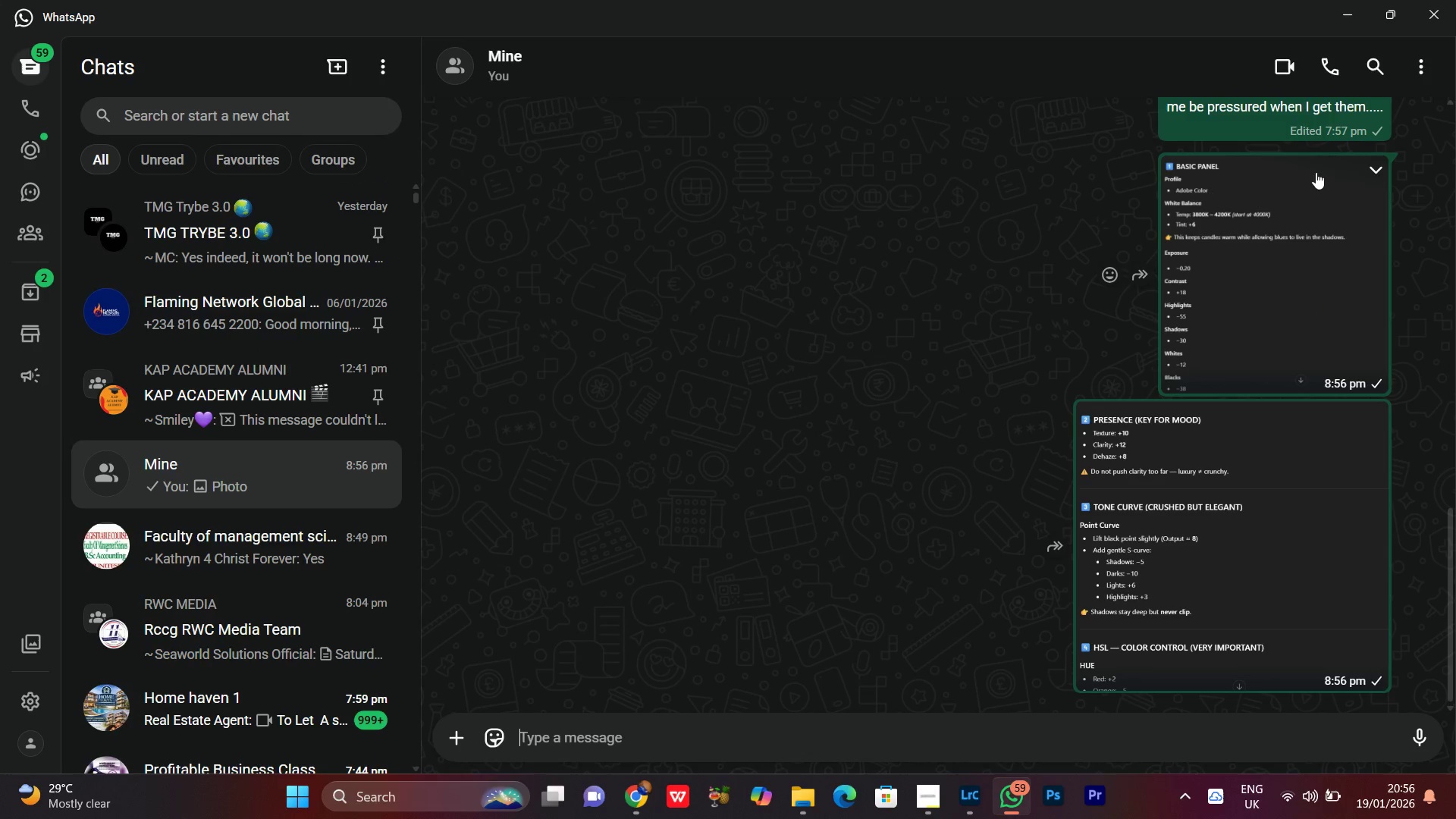 
left_click([1354, 2])
 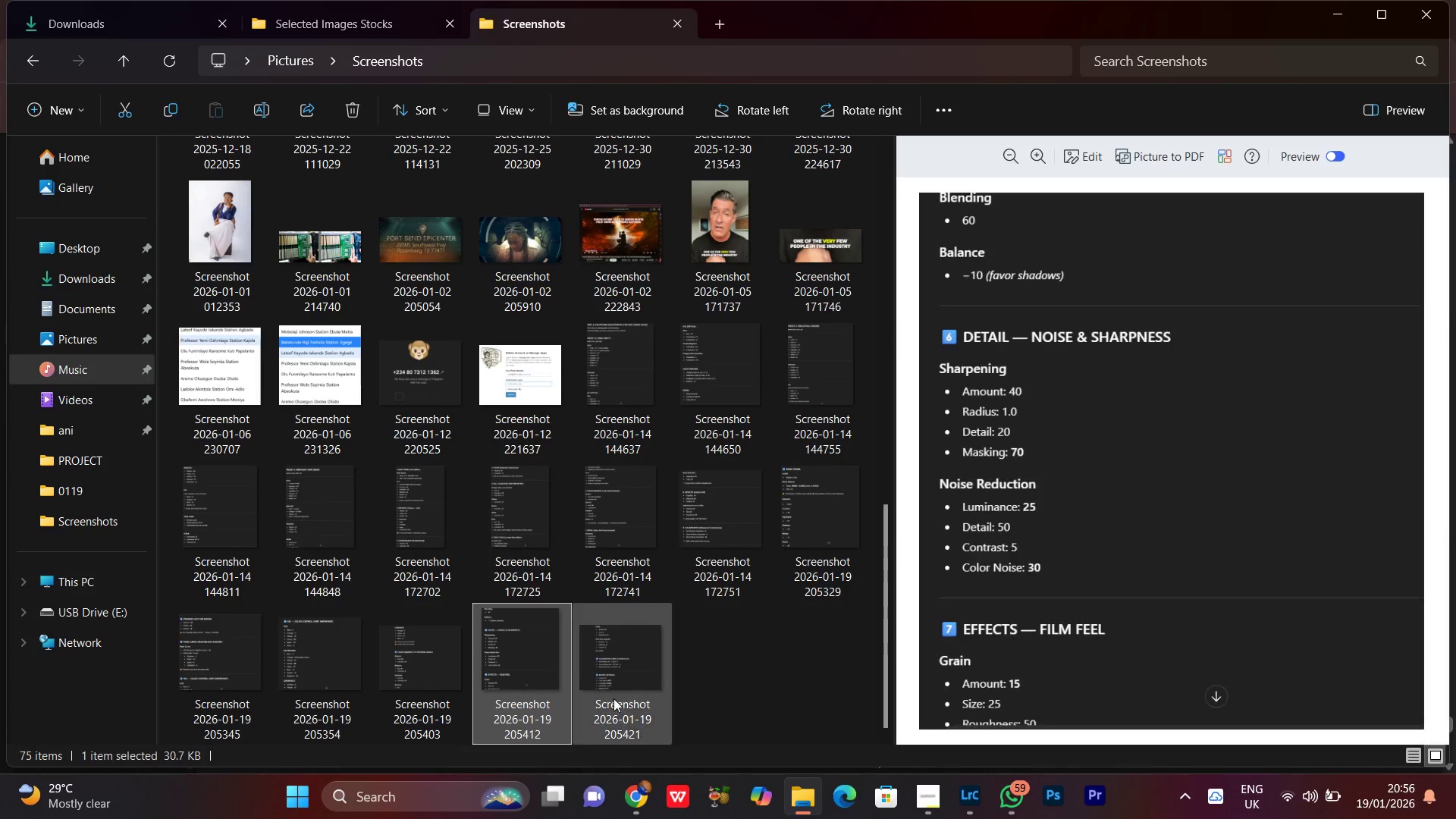 
hold_key(key=ShiftLeft, duration=0.36)
 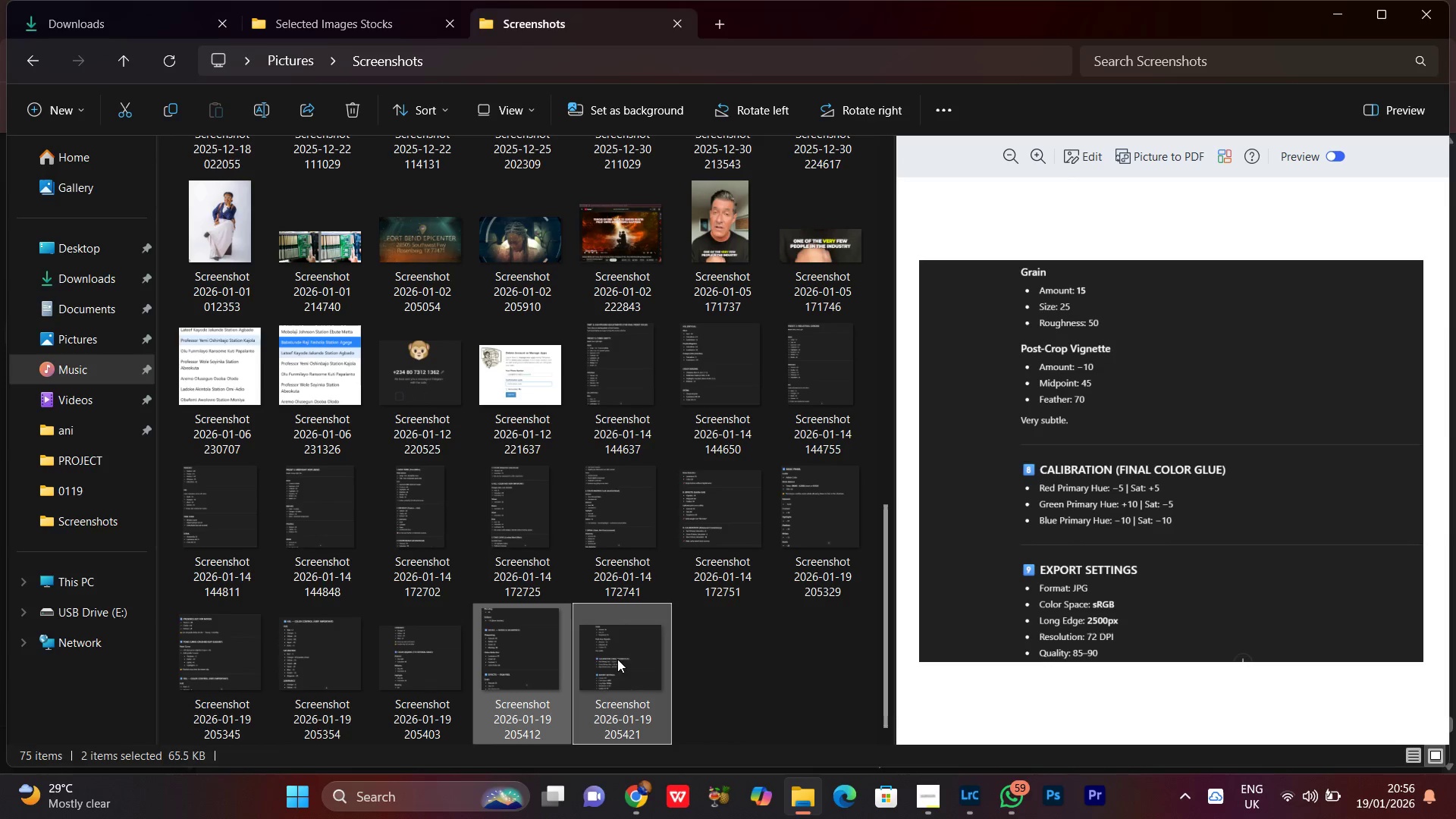 
left_click_drag(start_coordinate=[620, 662], to_coordinate=[808, 472])
 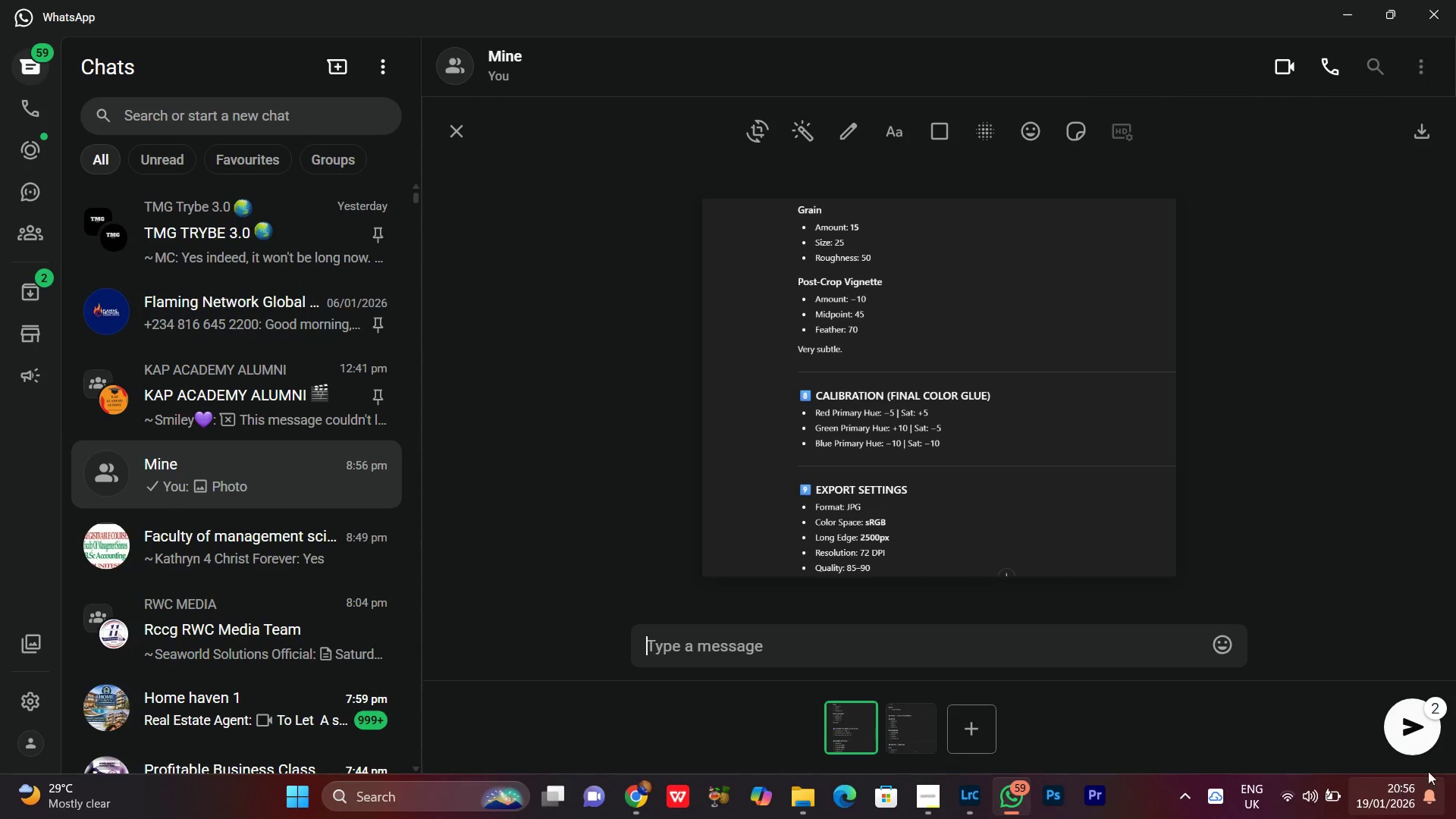 
left_click([1408, 745])
 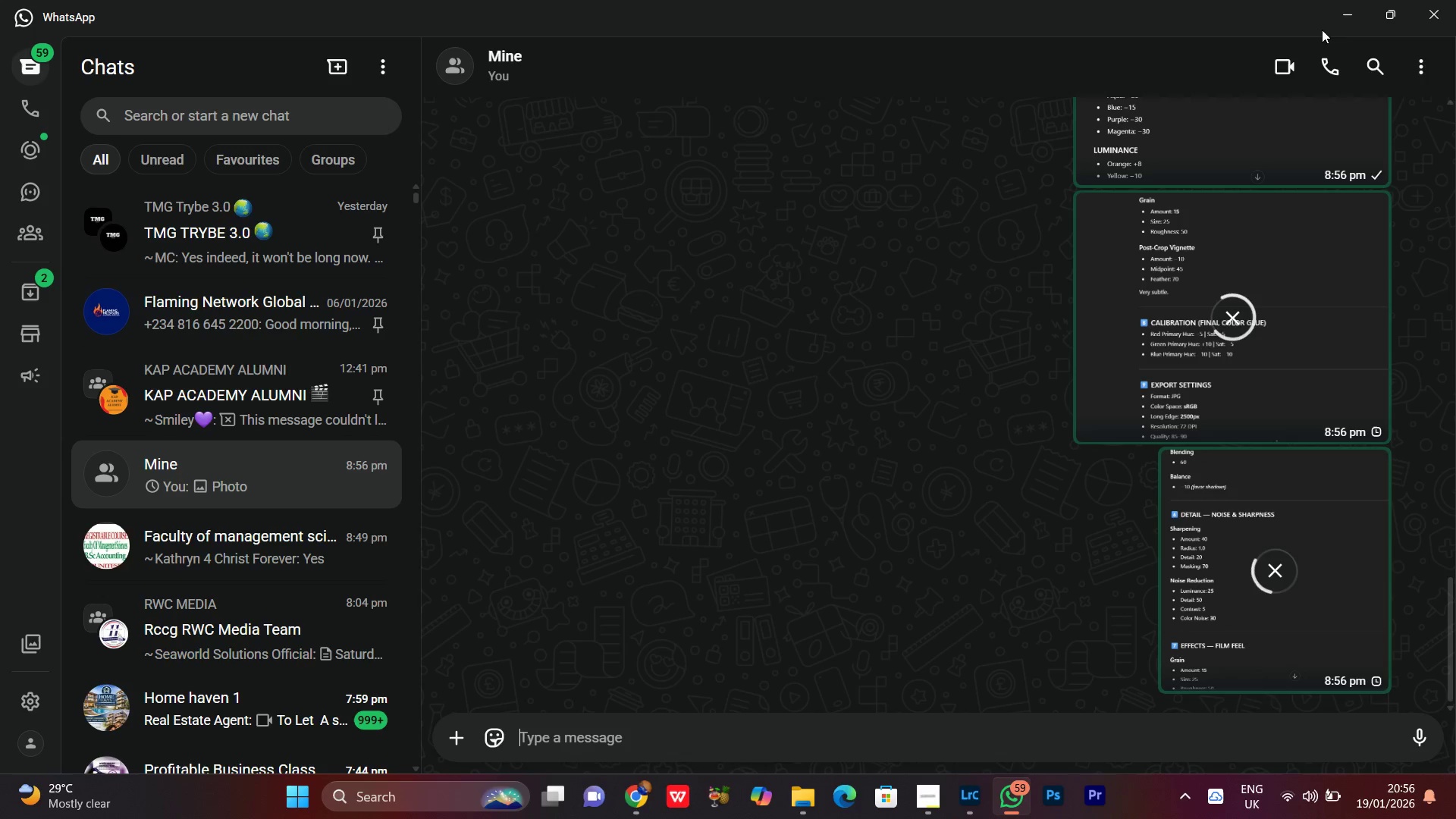 
left_click([1347, 31])
 